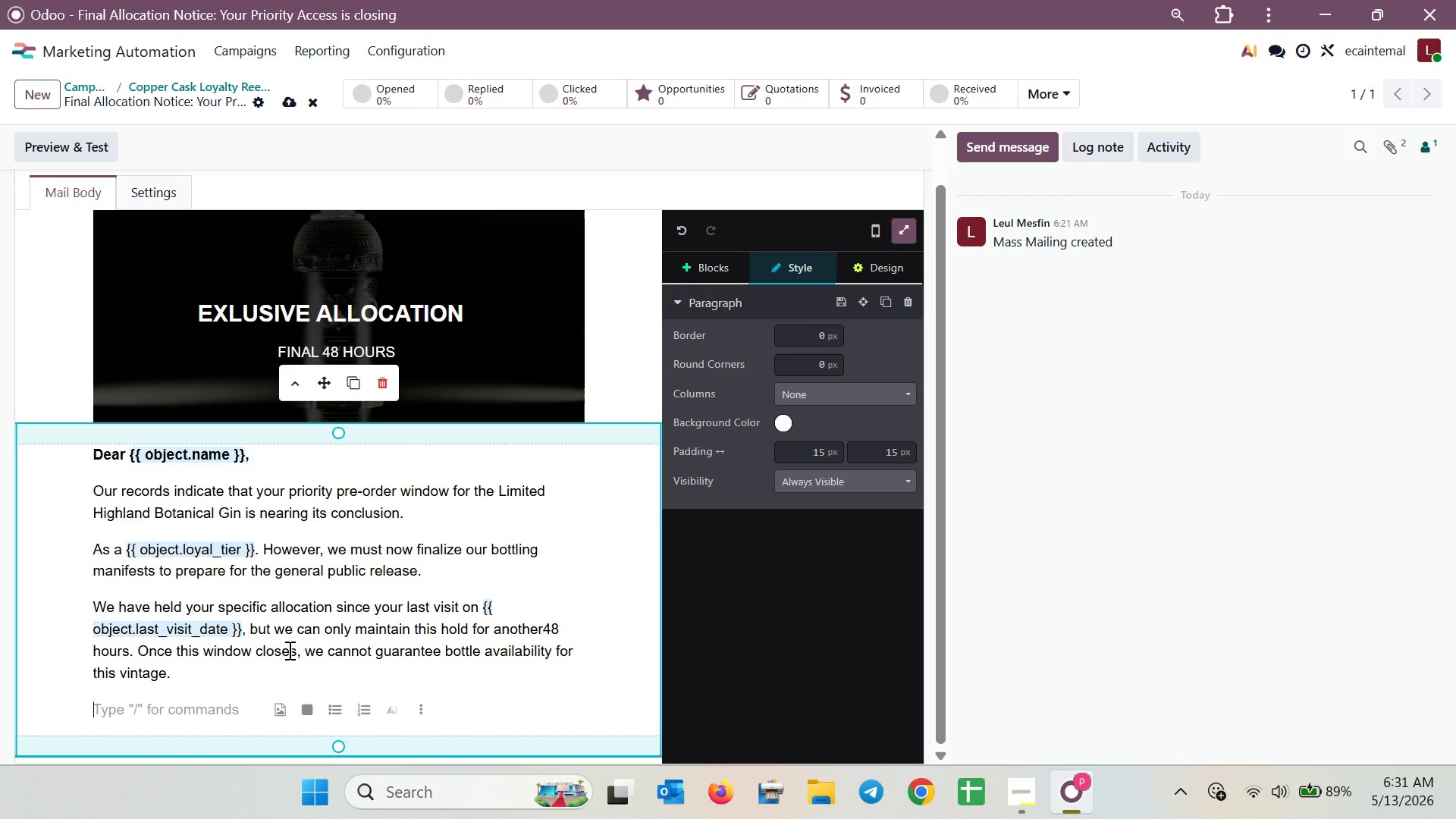 
type(Your EX)
 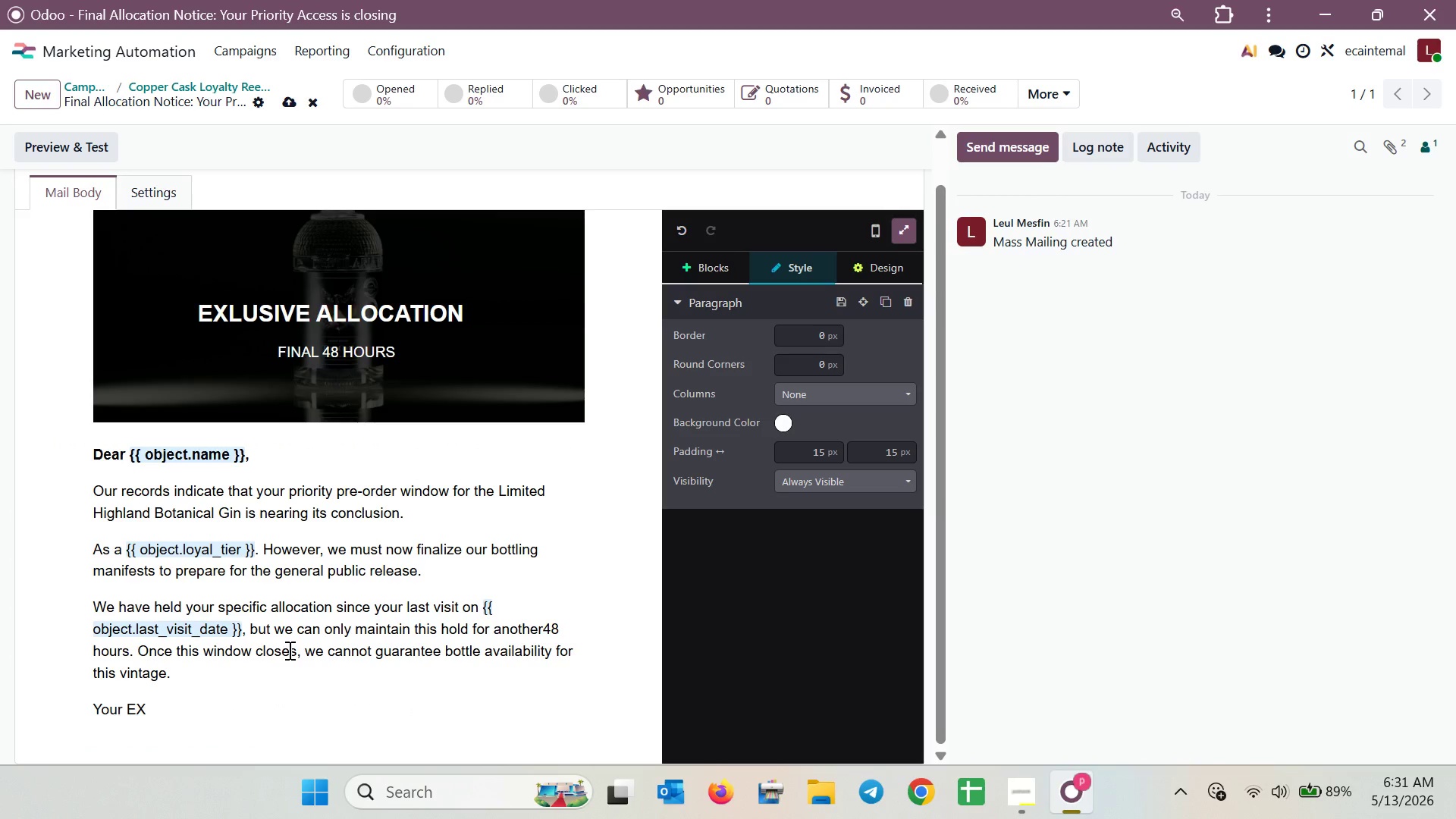 
key(Backspace)
type(xclusive Pre)
key(Backspace)
type(-orders)
key(Backspace)
type(d )
key(Backspace)
key(Backspace)
key(Backspace)
key(Backspace)
type(erd )
key(Backspace)
key(Backspace)
key(Backspace)
key(Backspace)
key(Backspace)
 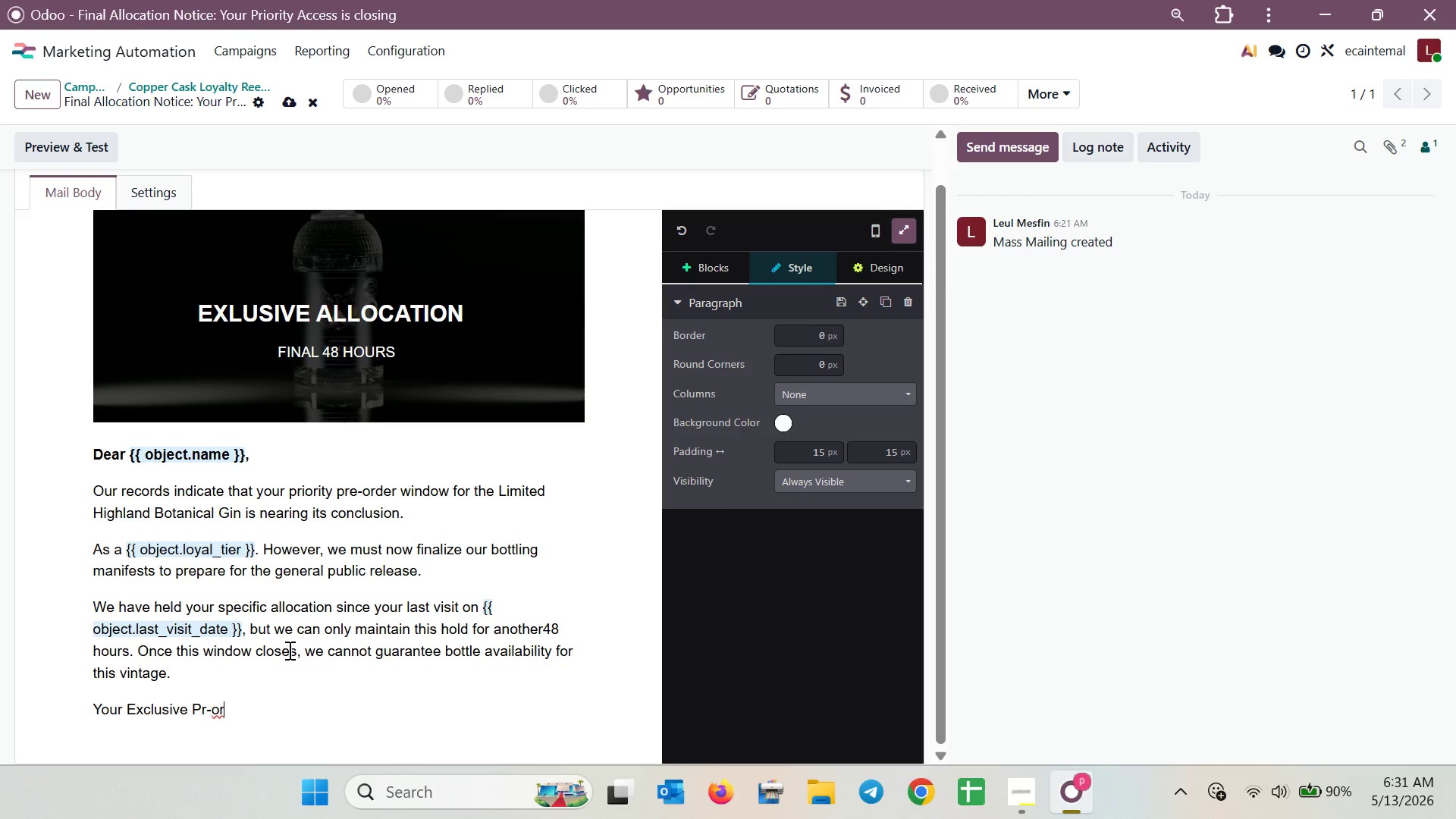 
type(der Benefits:)
 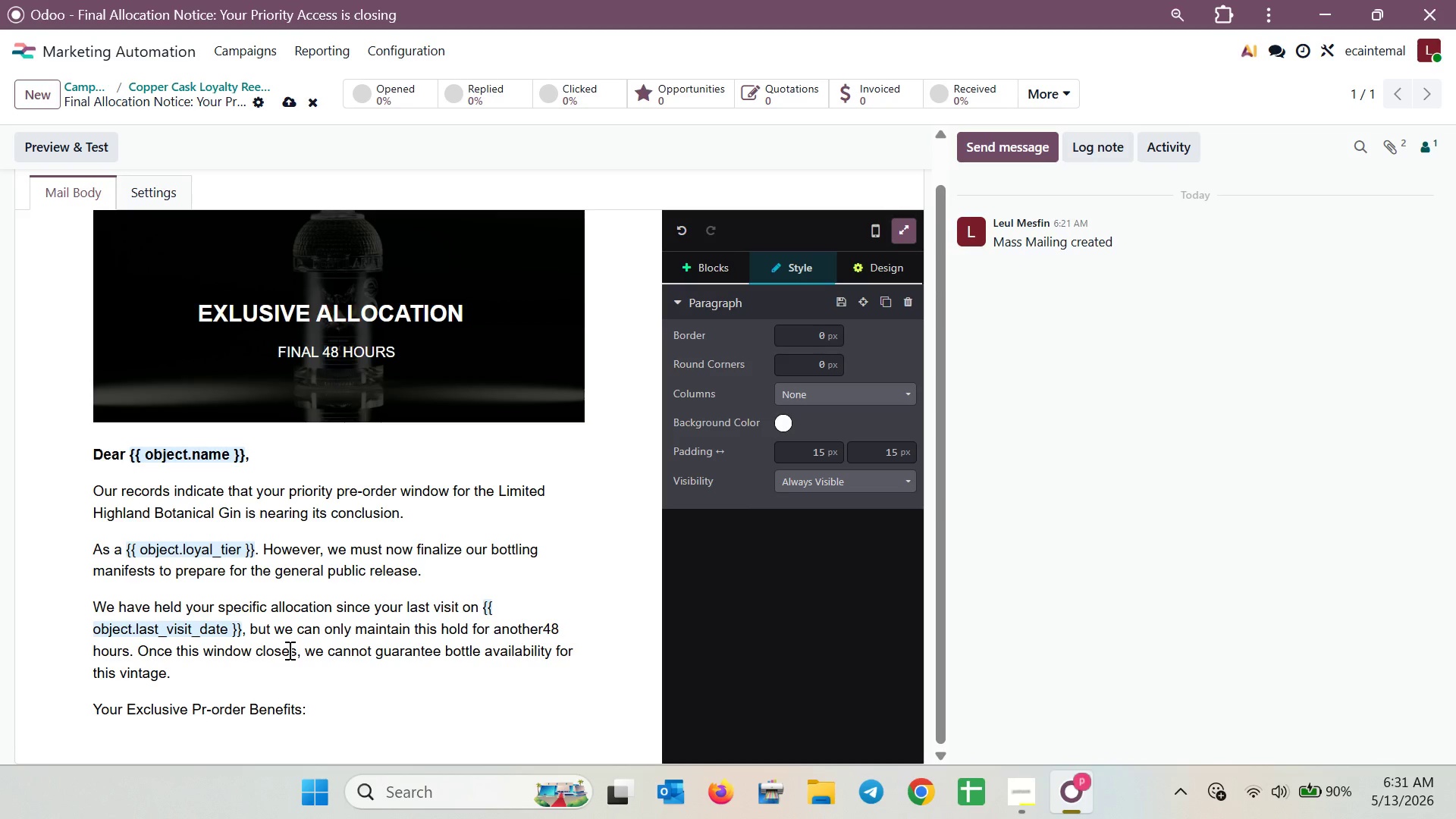 
left_click_drag(start_coordinate=[314, 714], to_coordinate=[86, 714])
 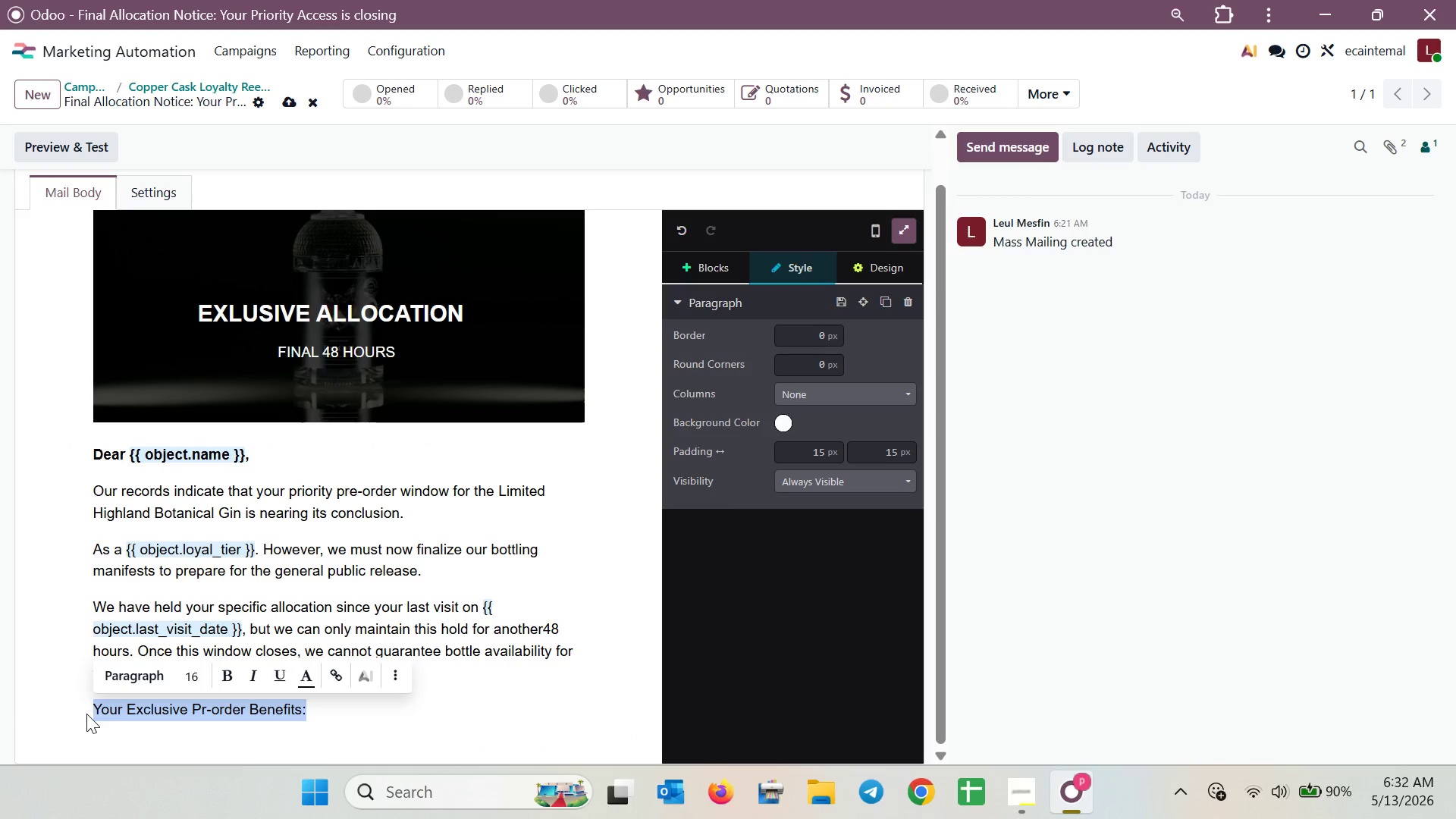 
hold_key(key=ControlLeft, duration=0.55)
 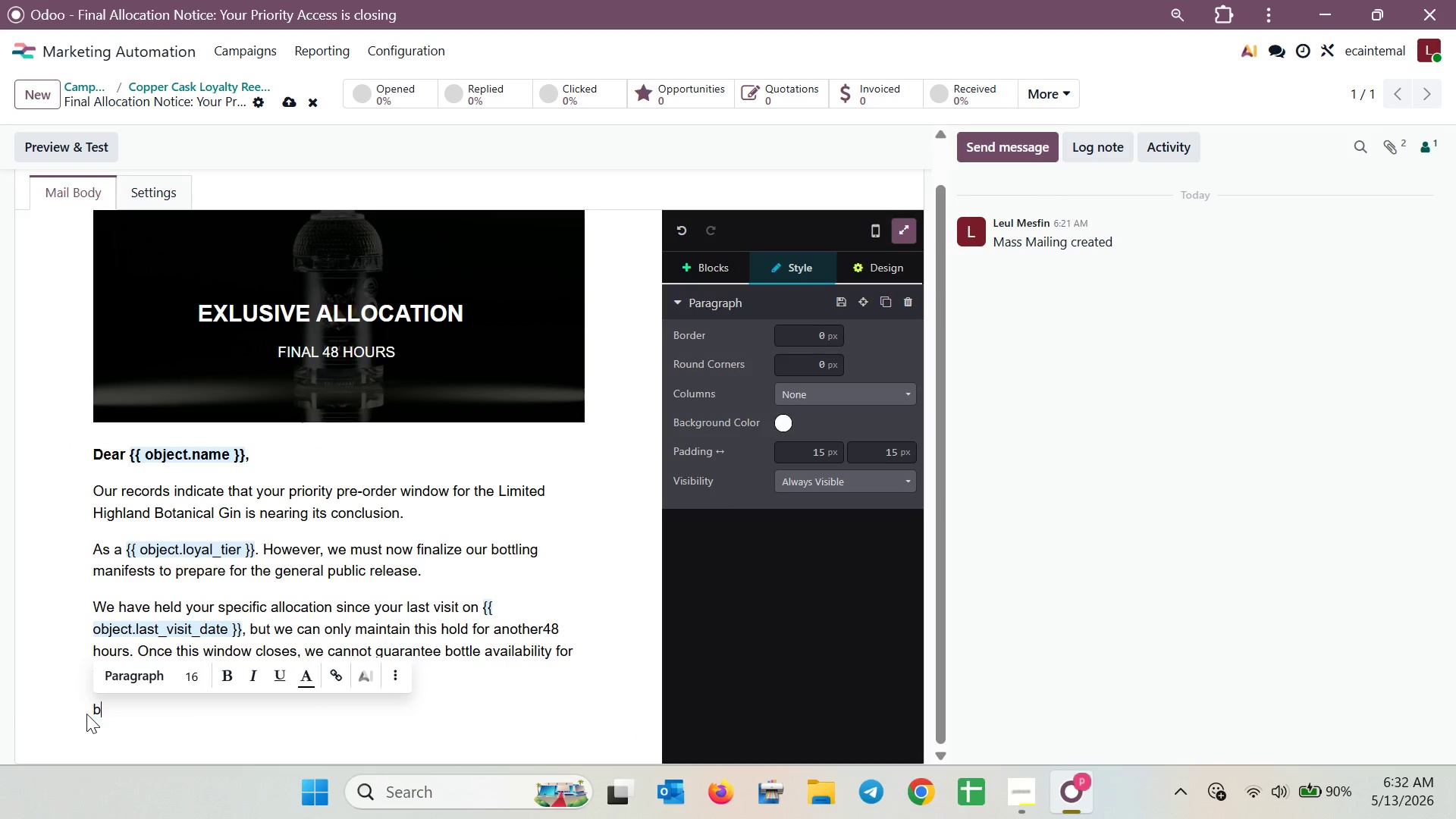 
key(B)
 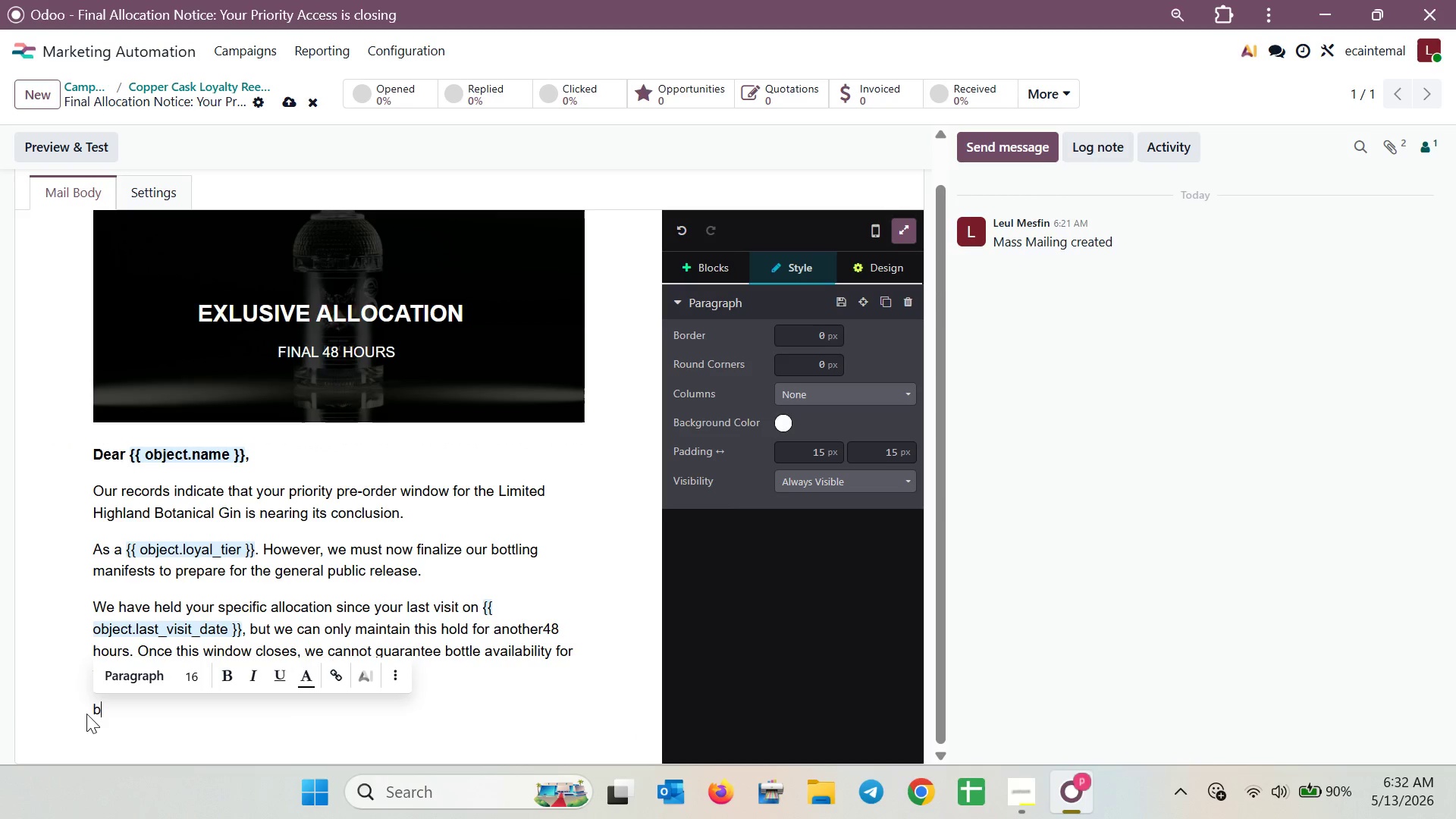 
key(Control+Z)
 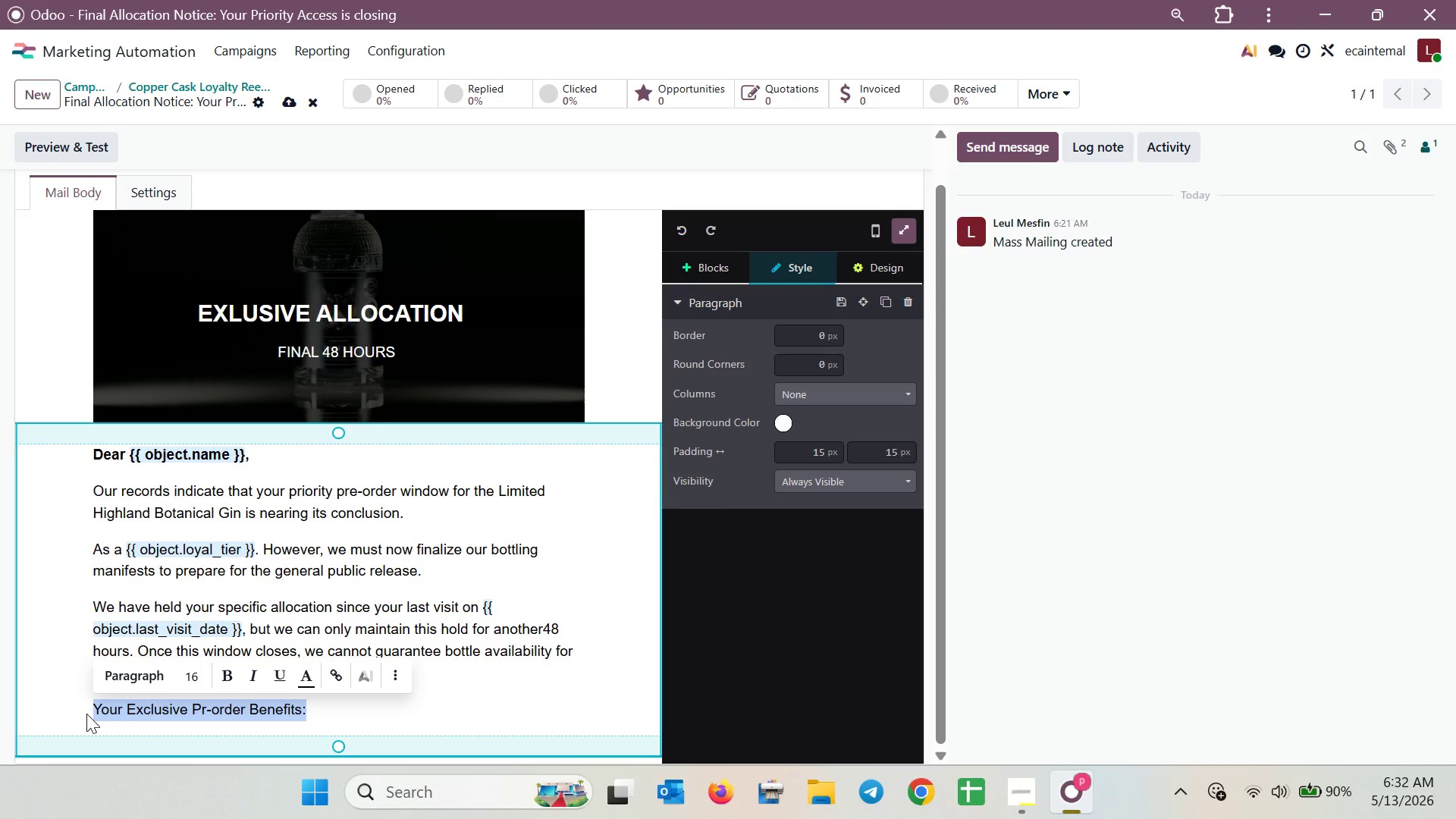 
key(Control+B)
 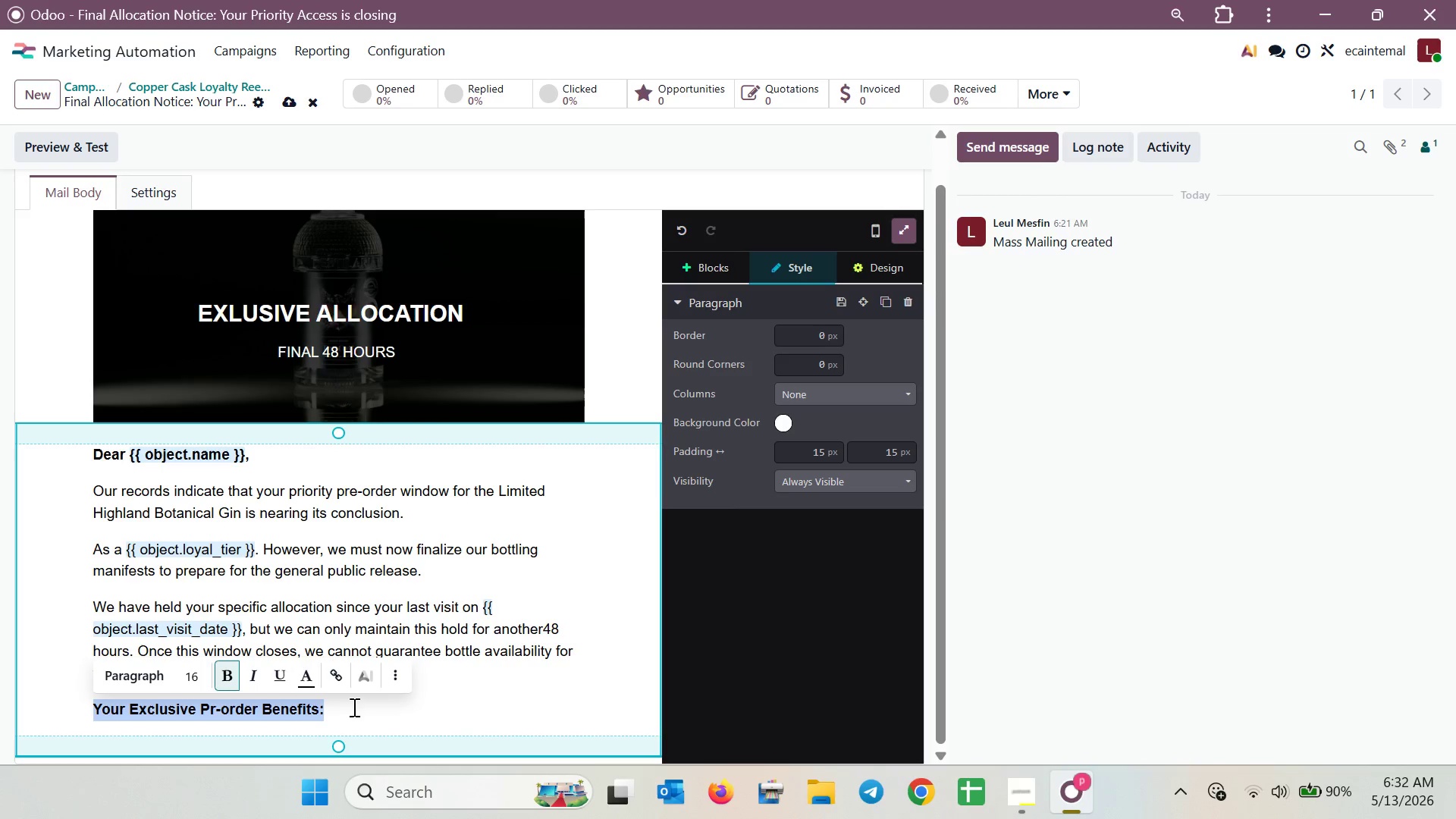 
left_click([353, 708])
 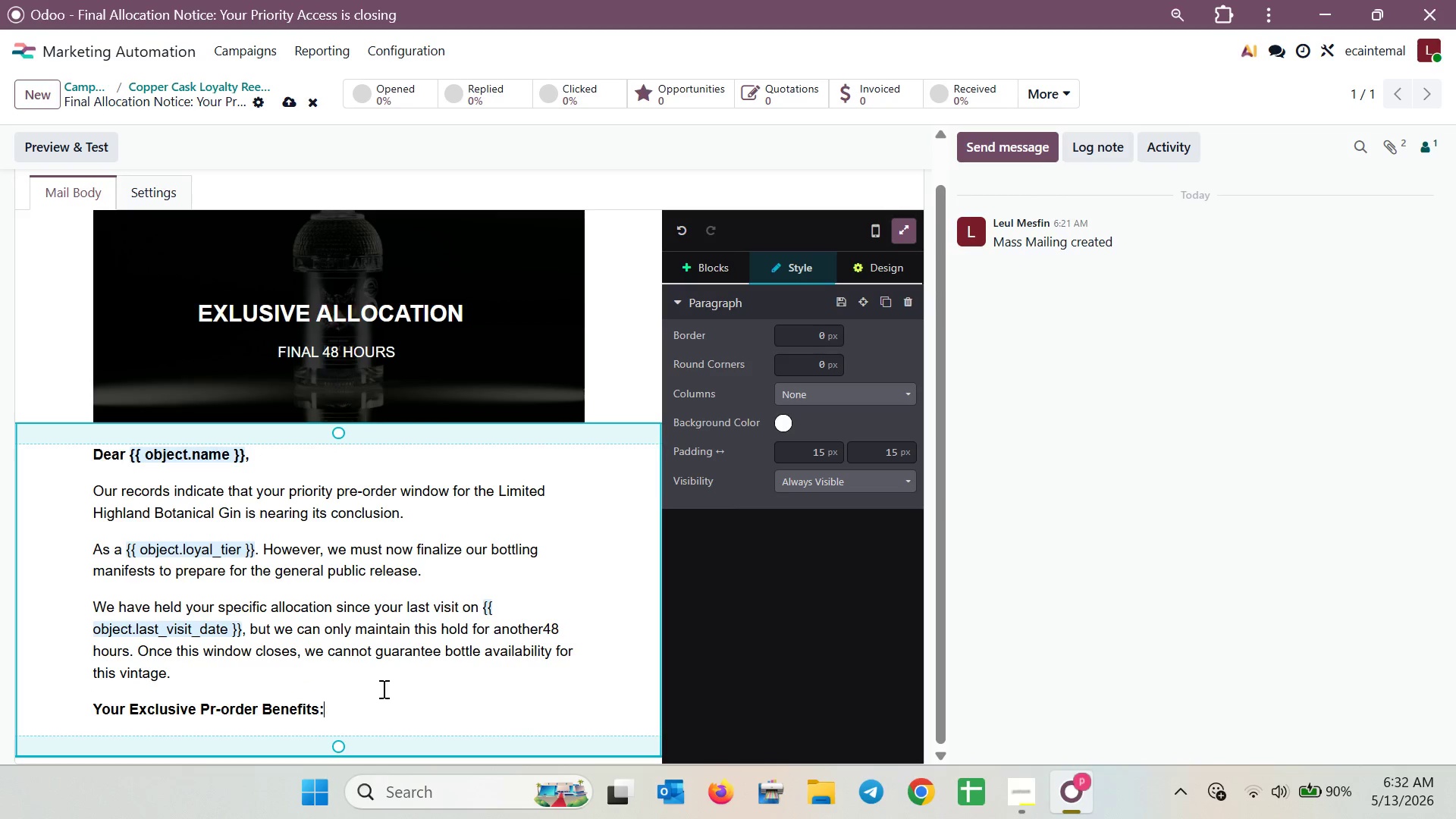 
scroll: coordinate [382, 689], scroll_direction: down, amount: 4.0
 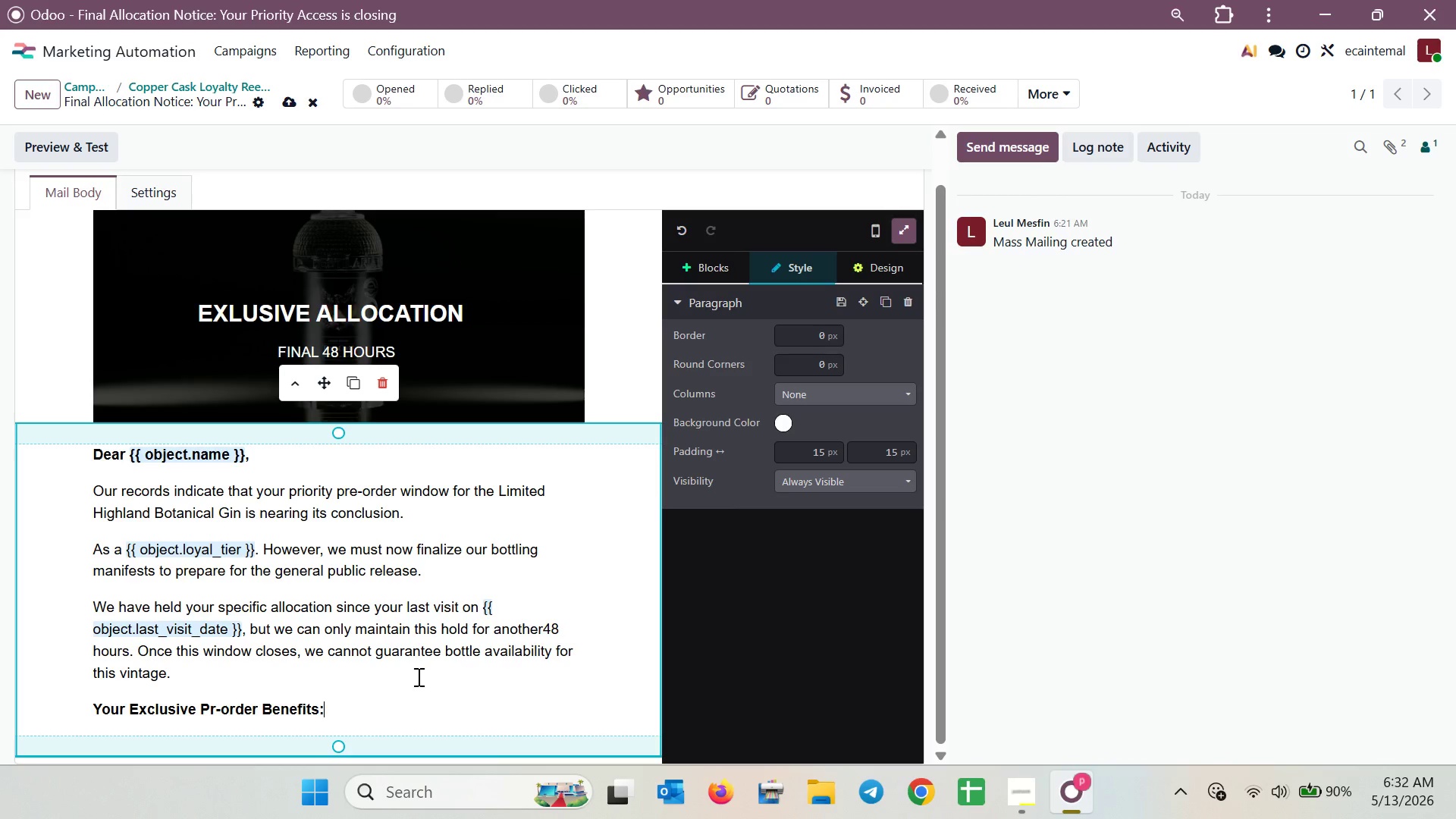 
key(Enter)
 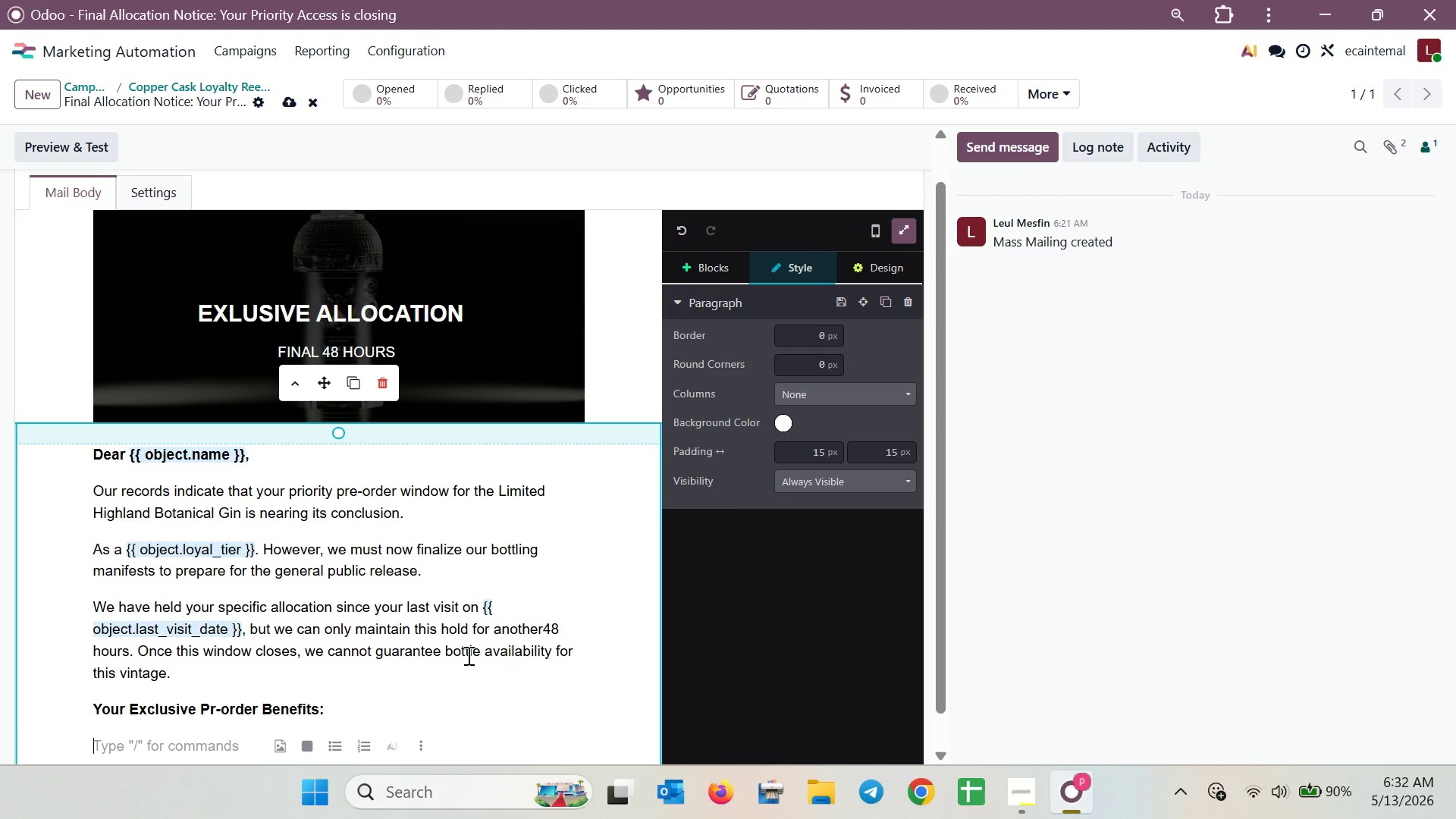 
key(Control+Shift+8)
 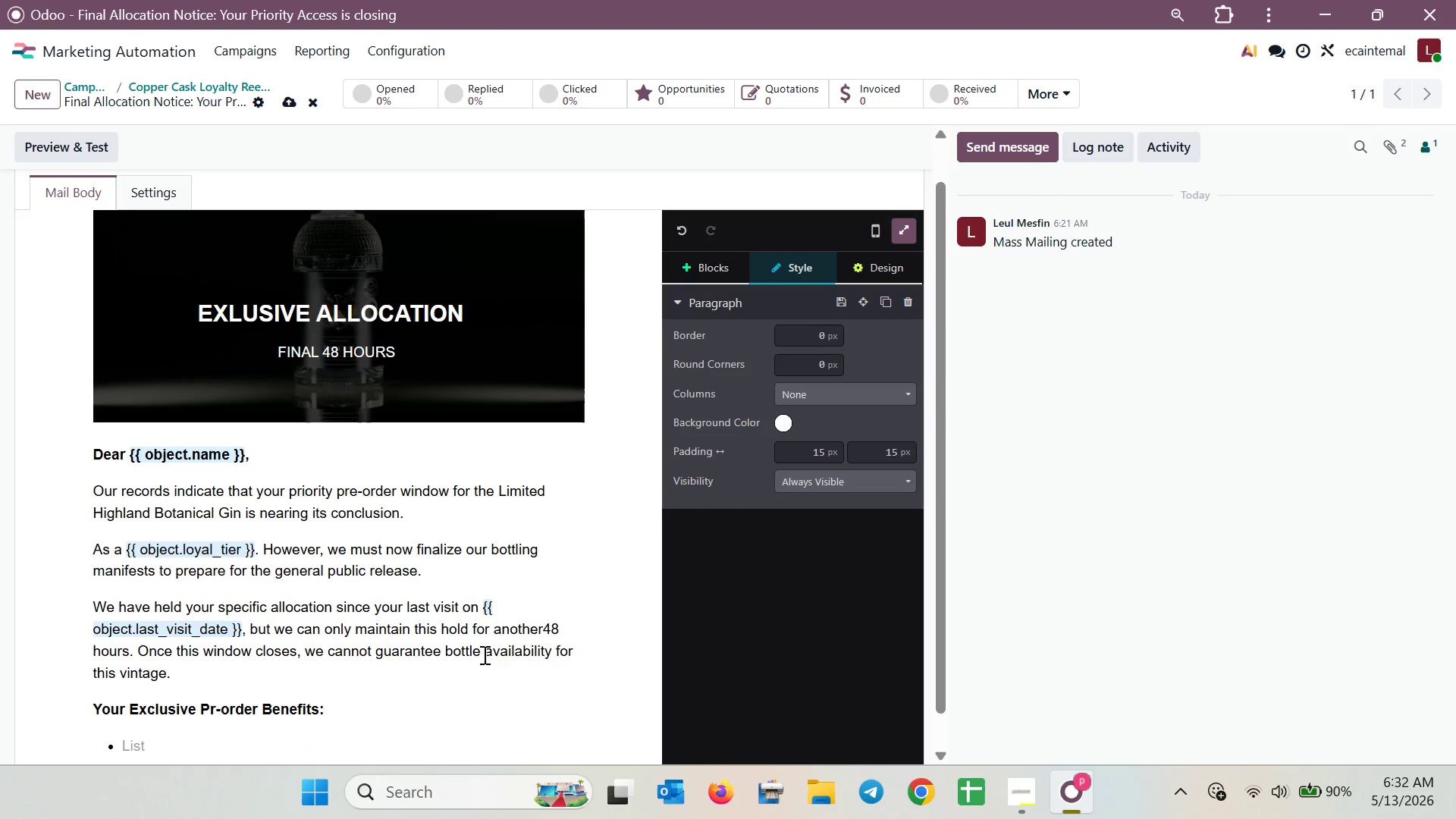 
scroll: coordinate [498, 649], scroll_direction: down, amount: 4.0
 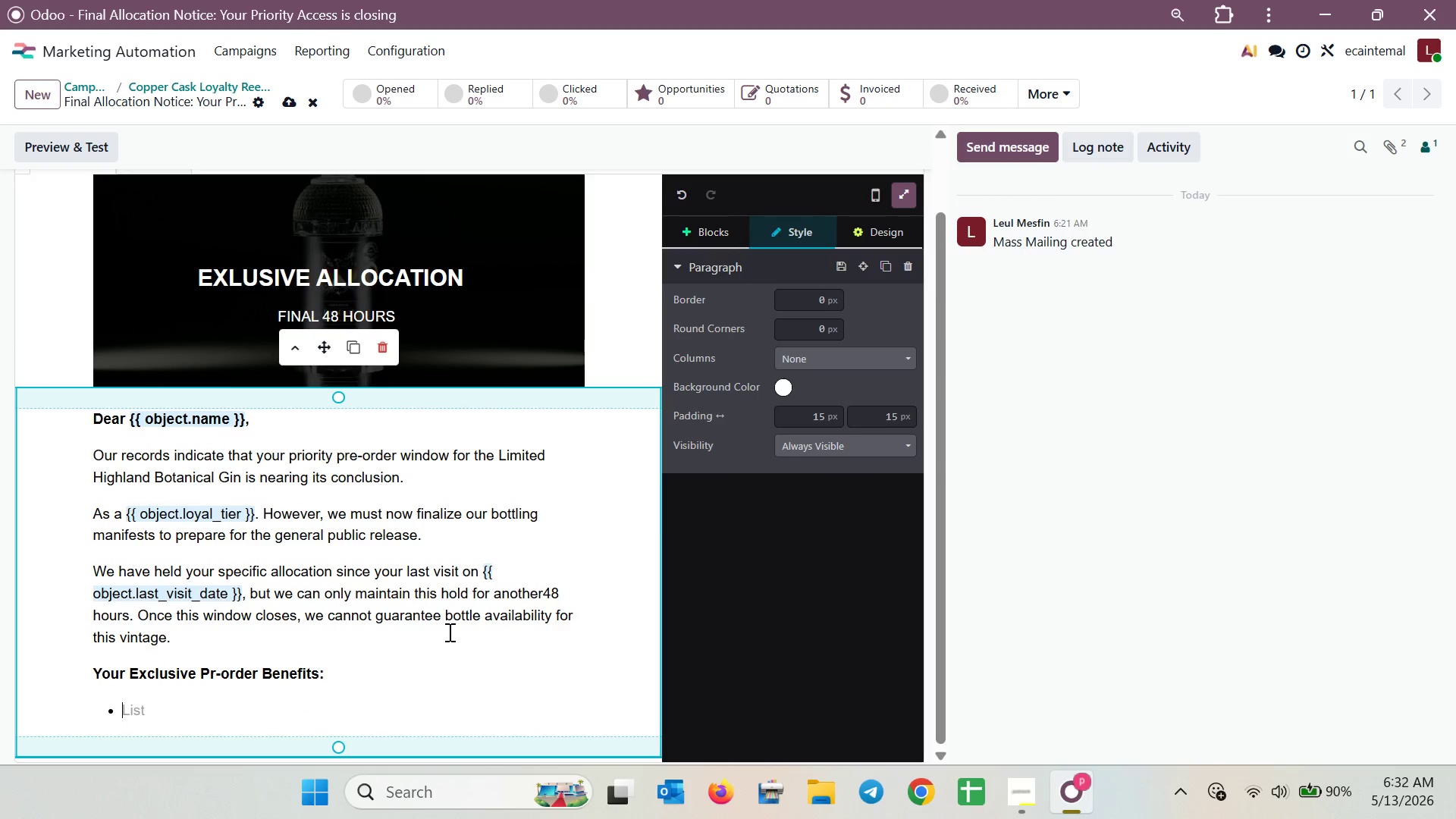 
type(h)
key(Backspace)
type(Hand-signed )
 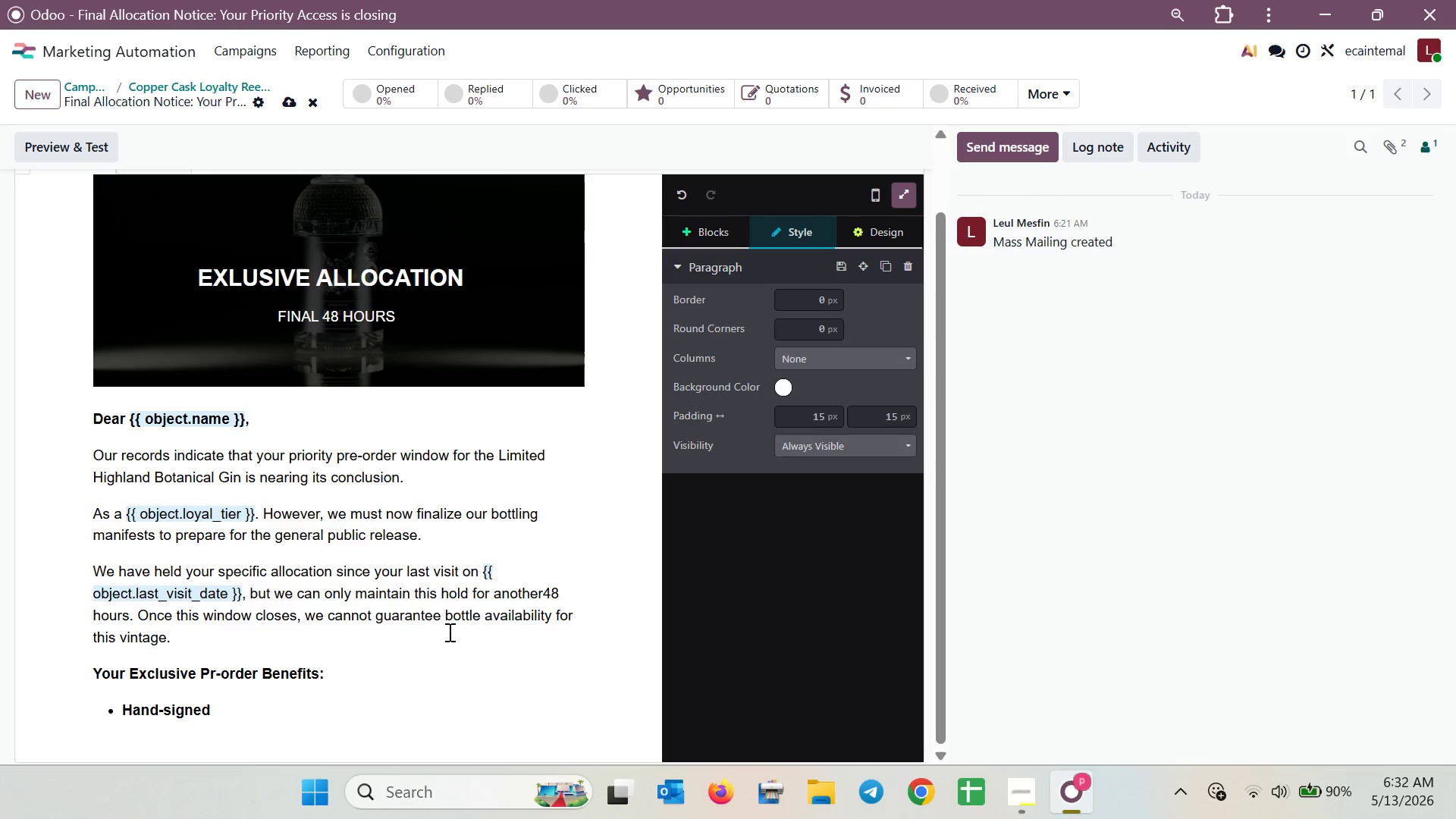 
type(bottle from the Distiller. )
 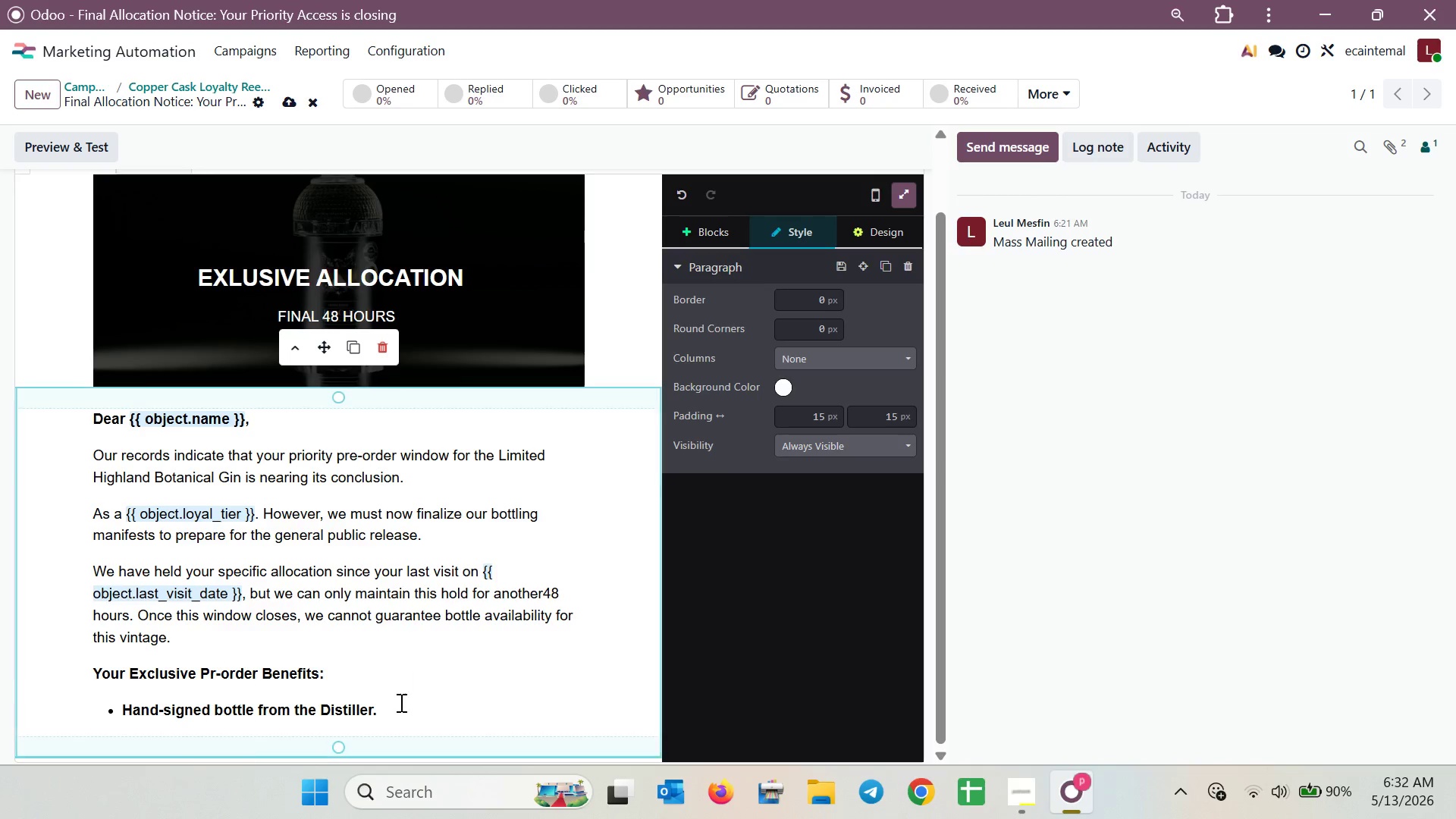 
left_click_drag(start_coordinate=[393, 707], to_coordinate=[66, 714])
 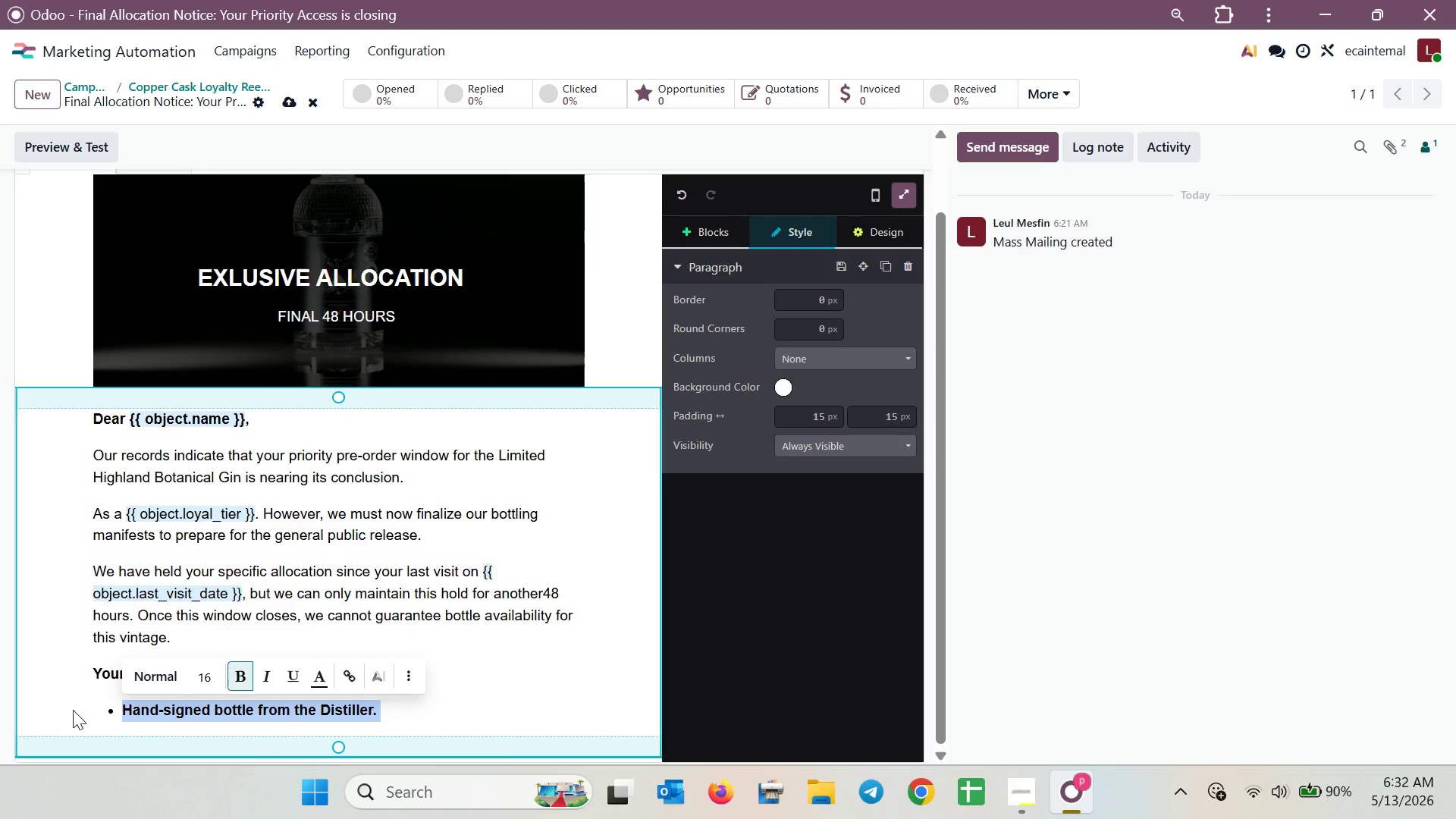 
key(Control+B)
 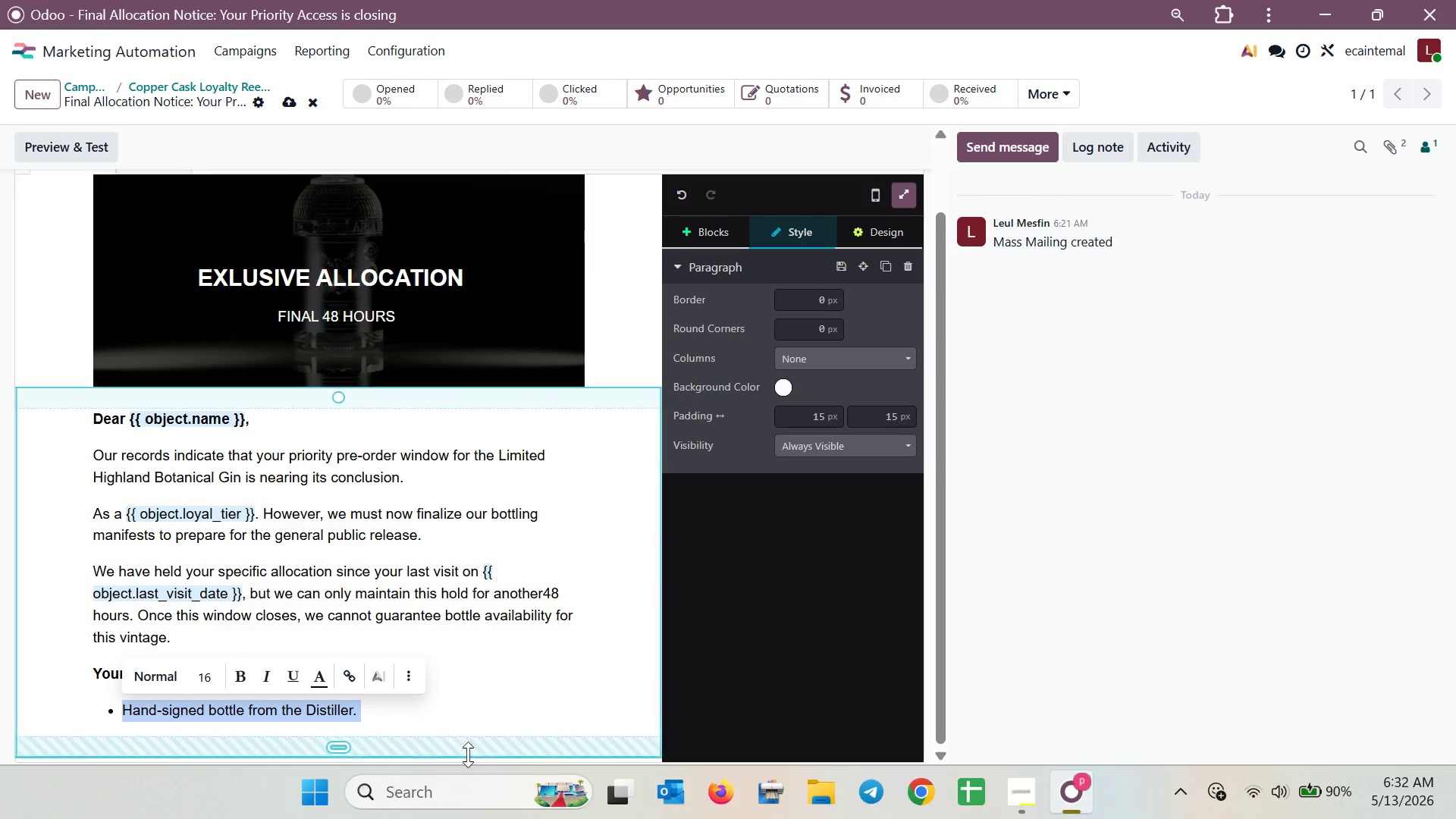 
left_click([417, 709])
 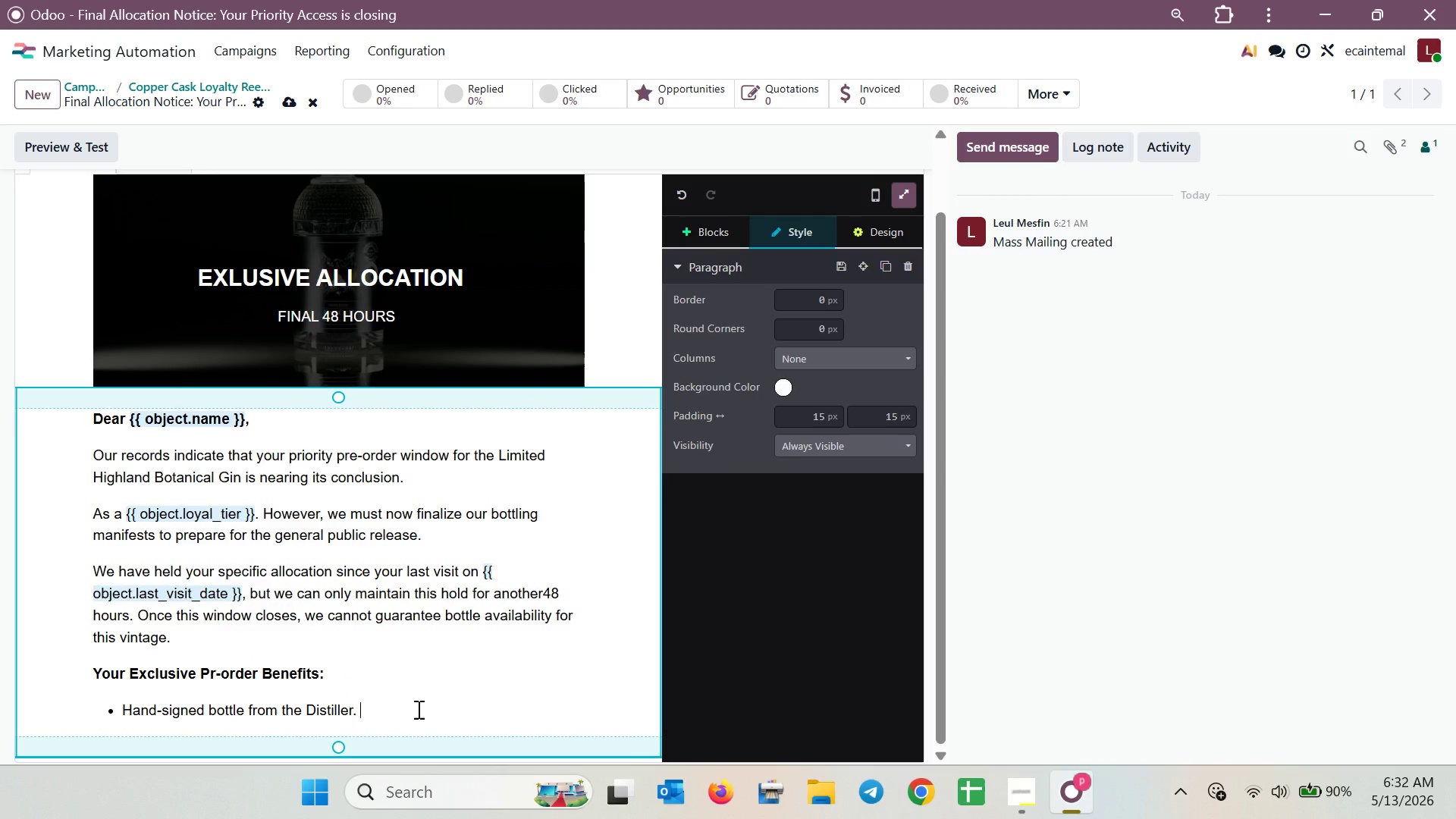 
scroll: coordinate [417, 709], scroll_direction: down, amount: 4.0
 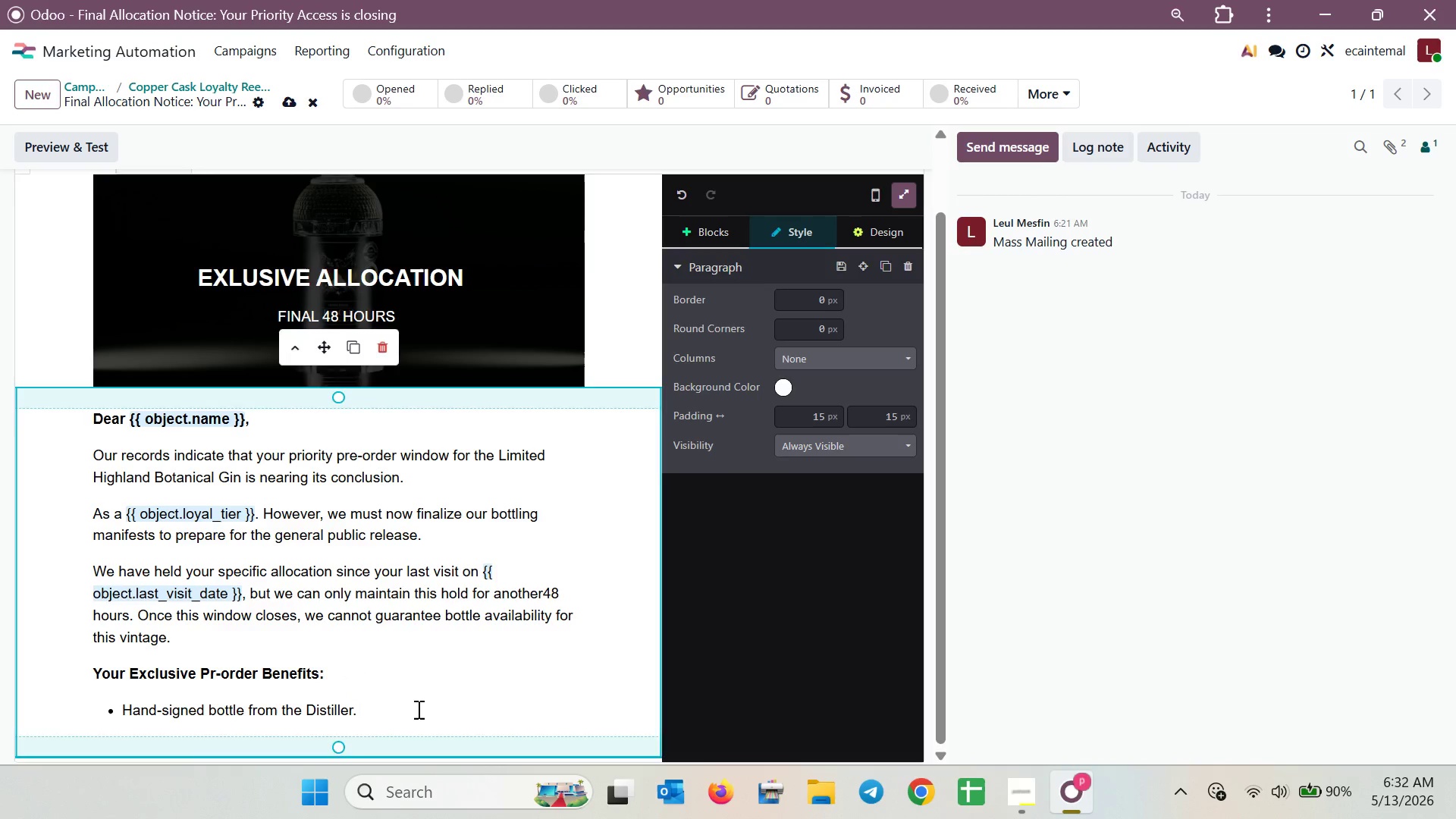 
key(Enter)
 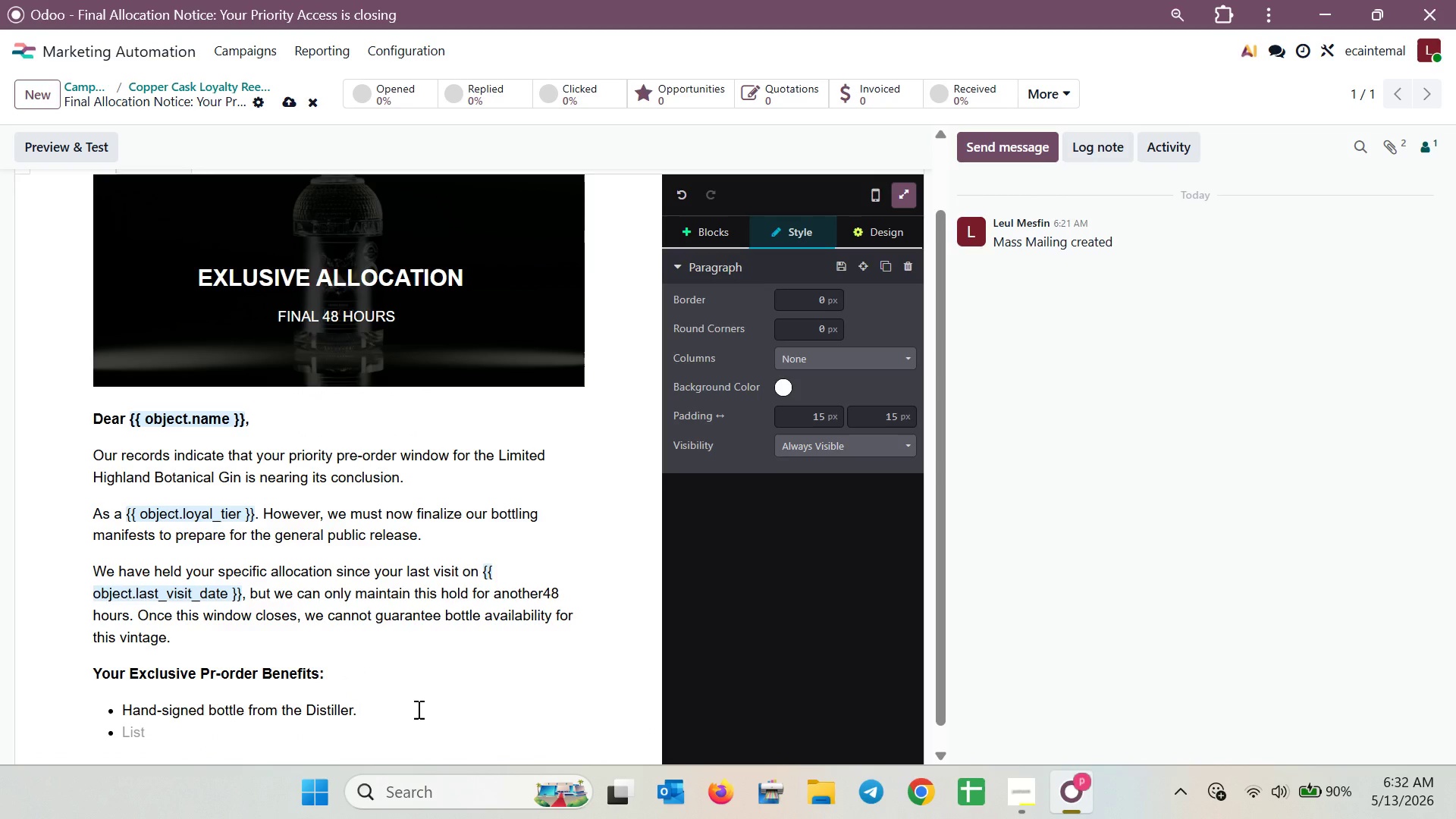 
type(Priority D)
key(Backspace)
type(dispach ahed of thegeneral l)
key(Backspace)
 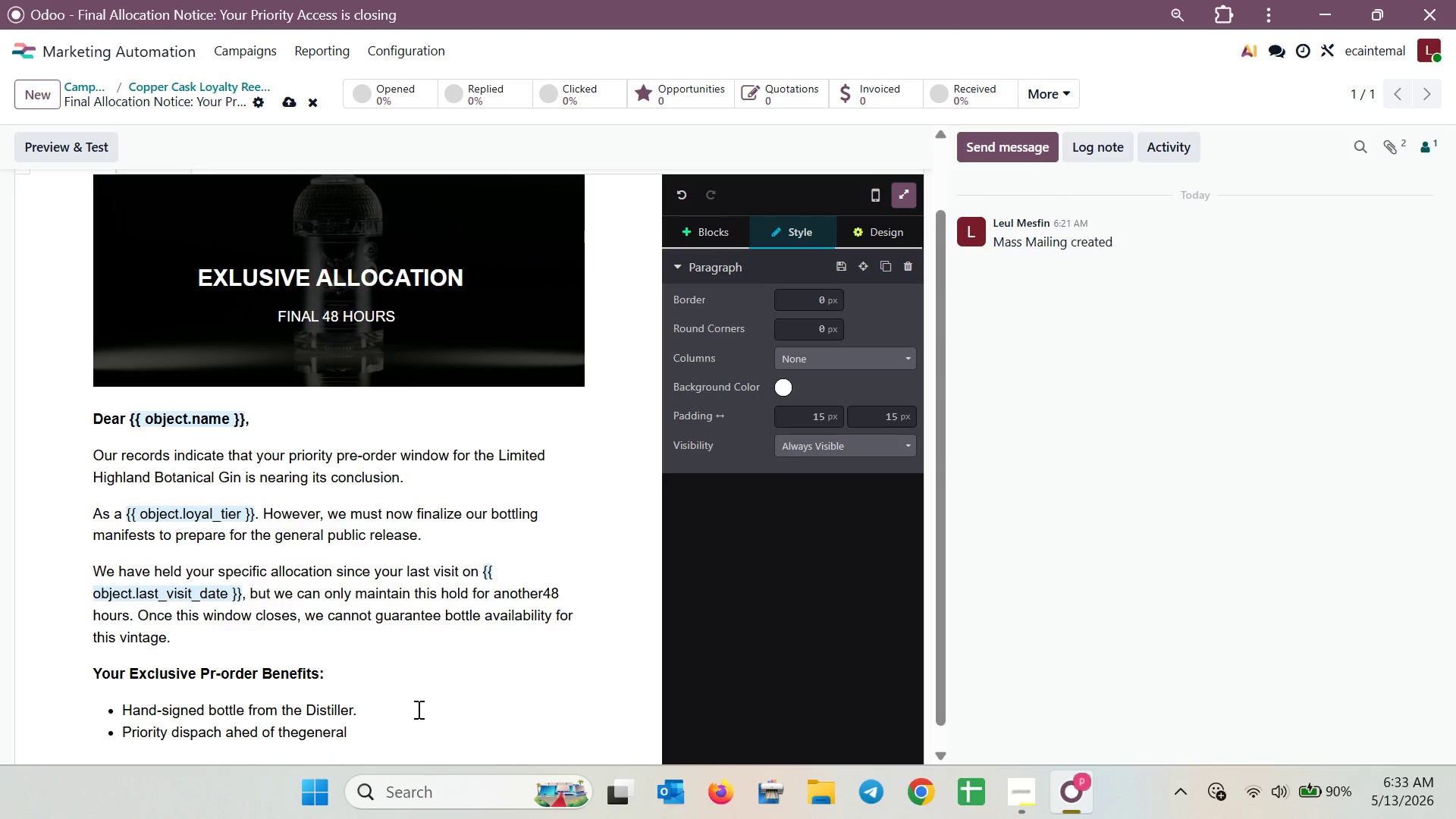 
left_click([299, 733])
 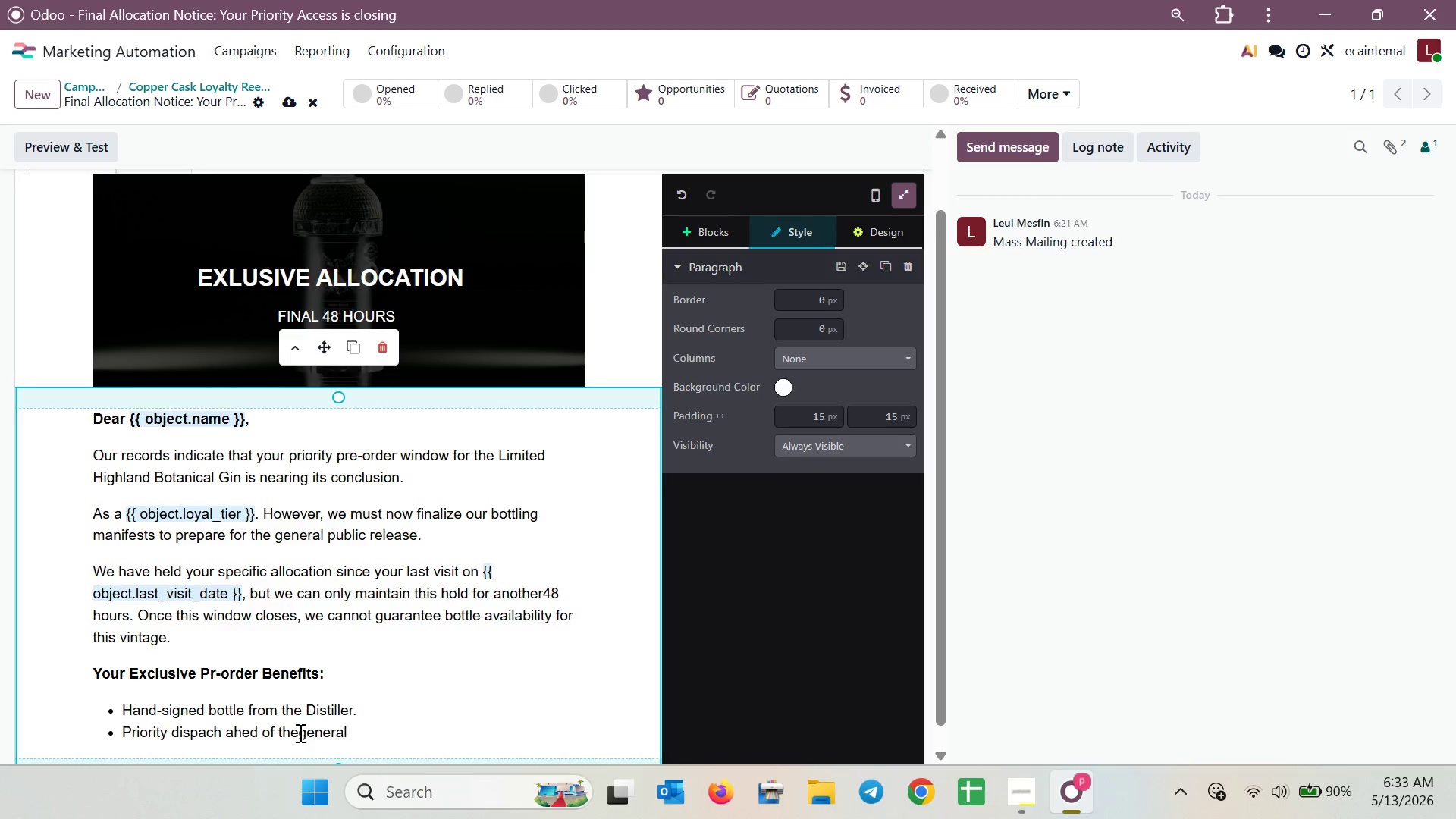 
key(Space)
 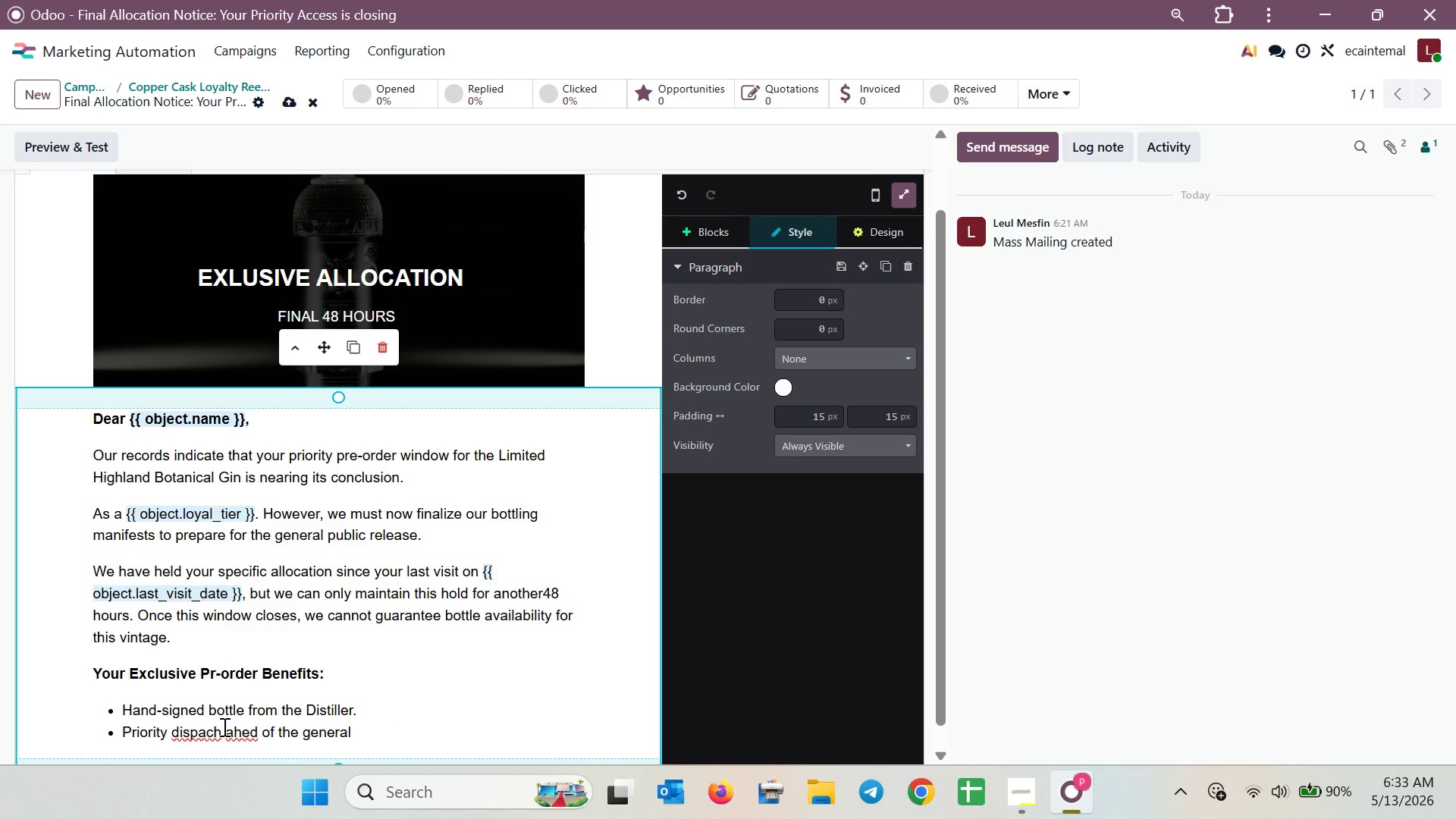 
wait(5.42)
 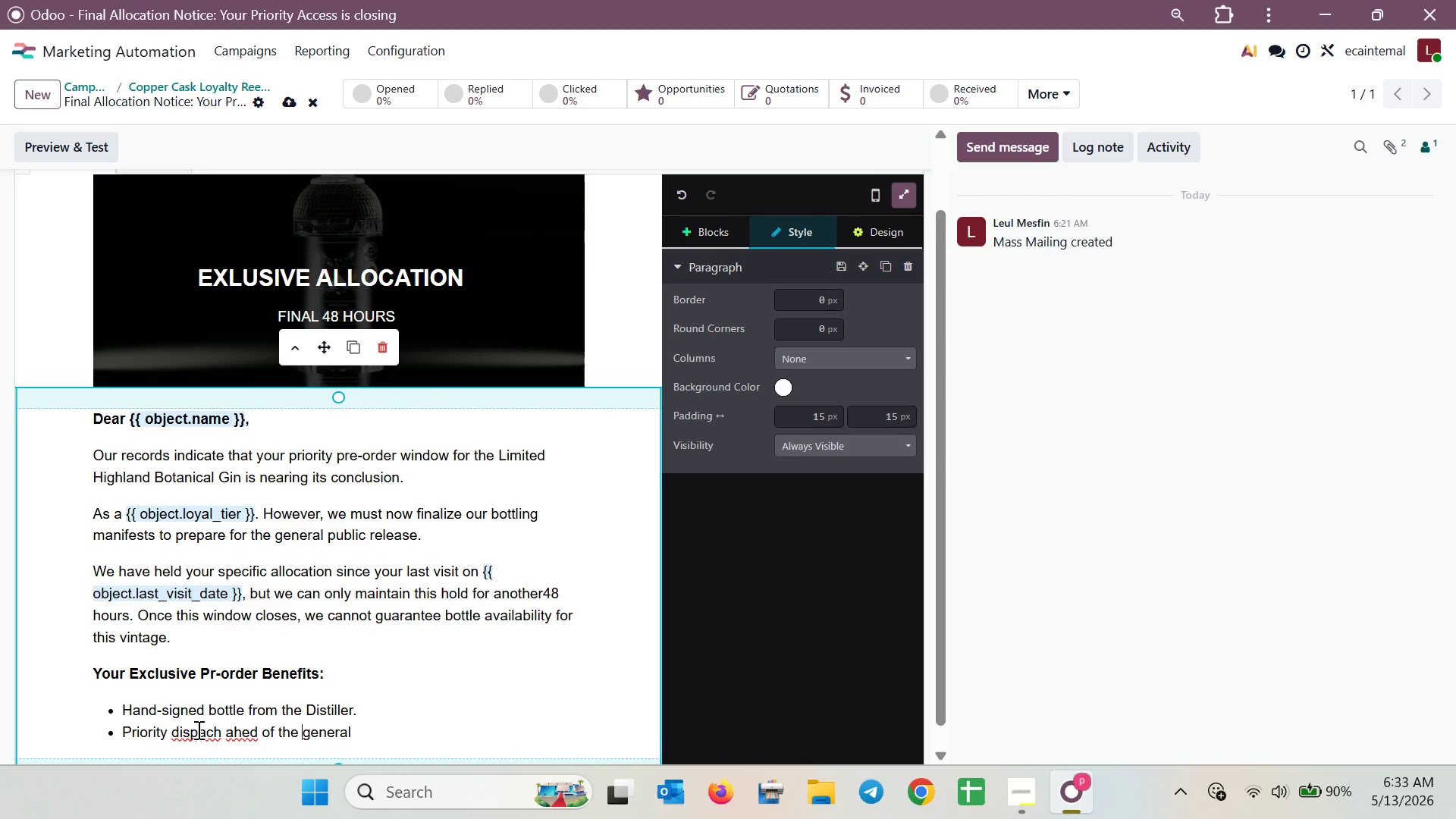 
left_click([204, 738])
 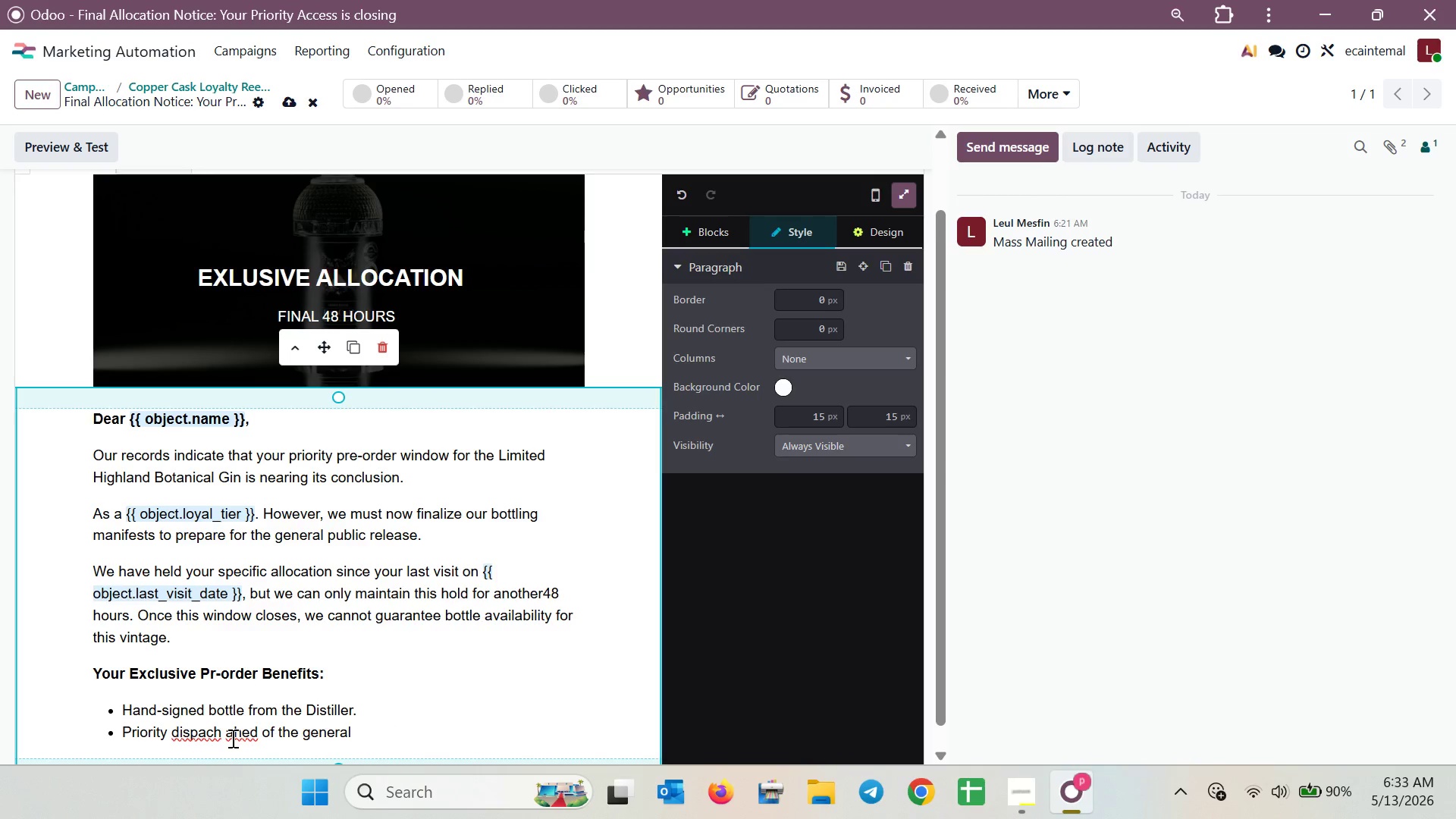 
key(T)
 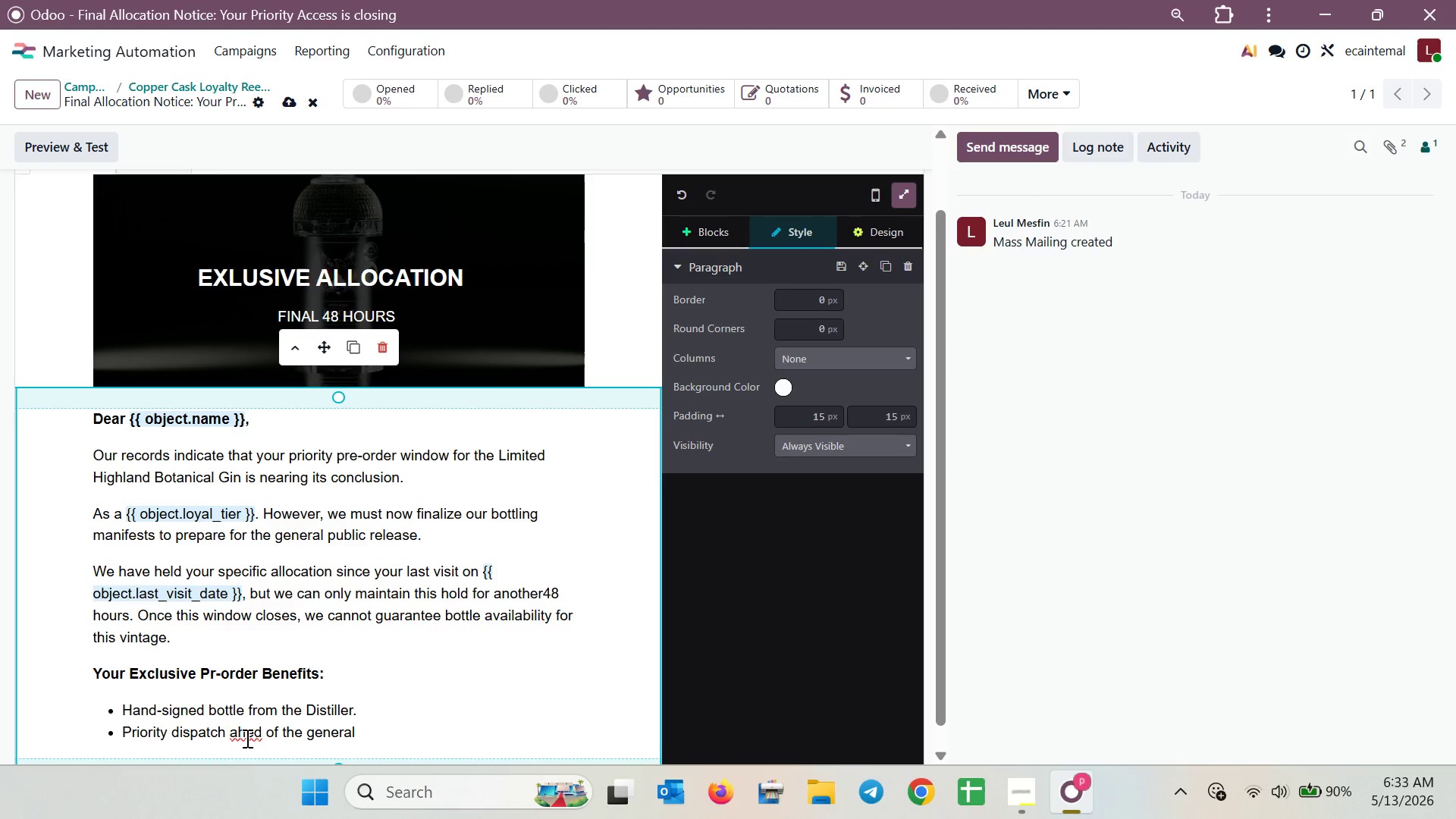 
left_click([256, 738])
 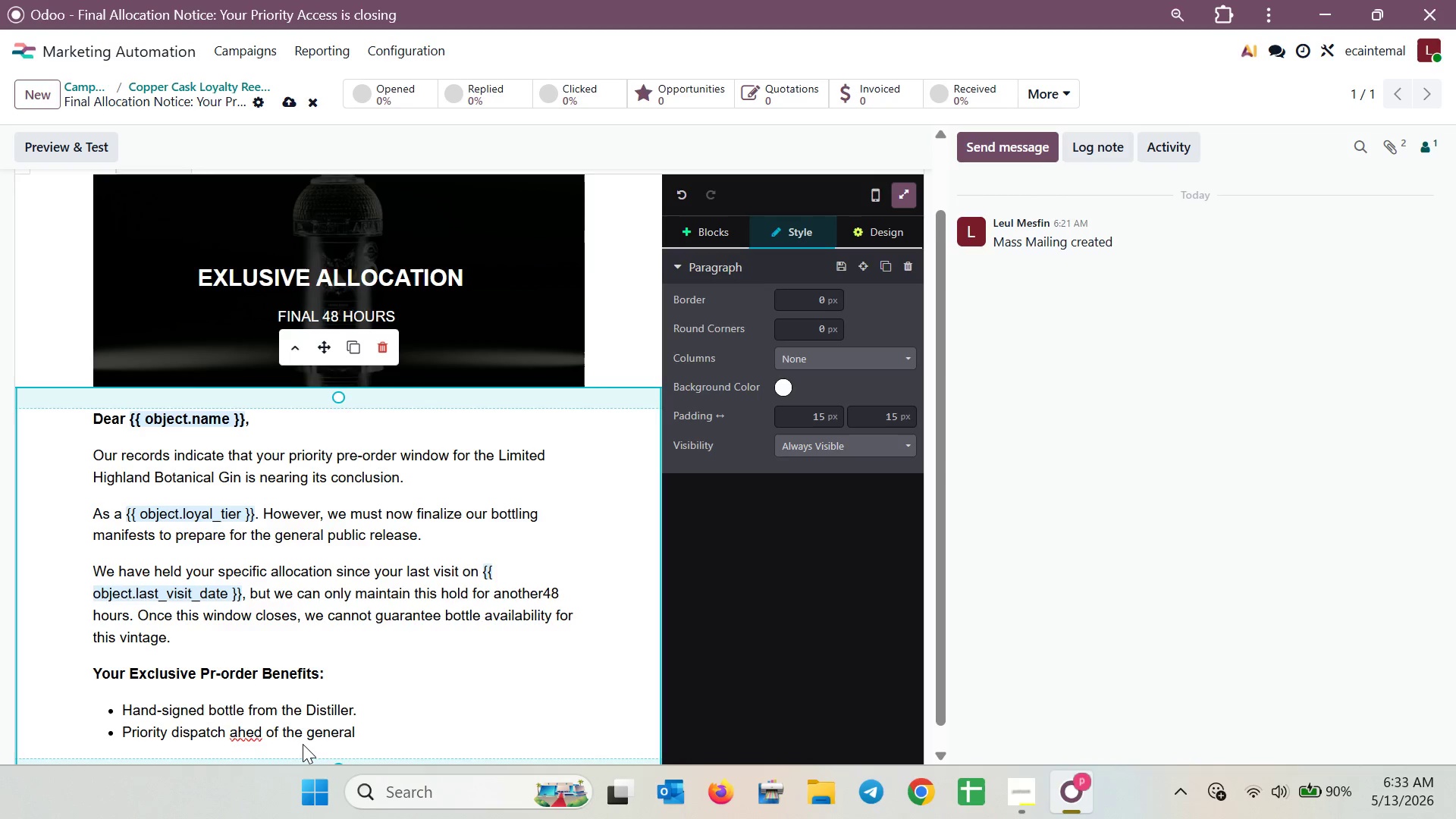 
key(A)
 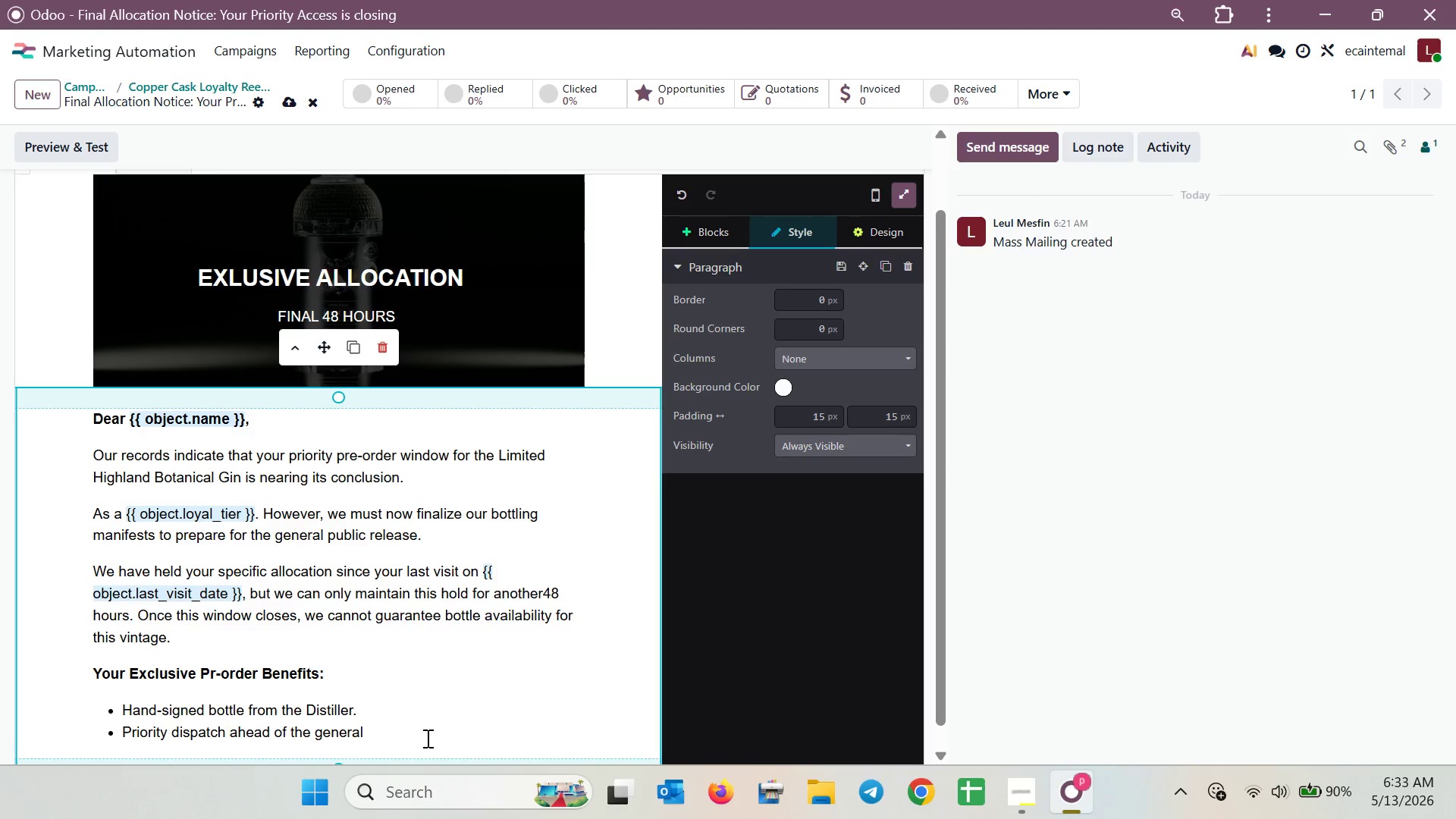 
left_click([426, 738])
 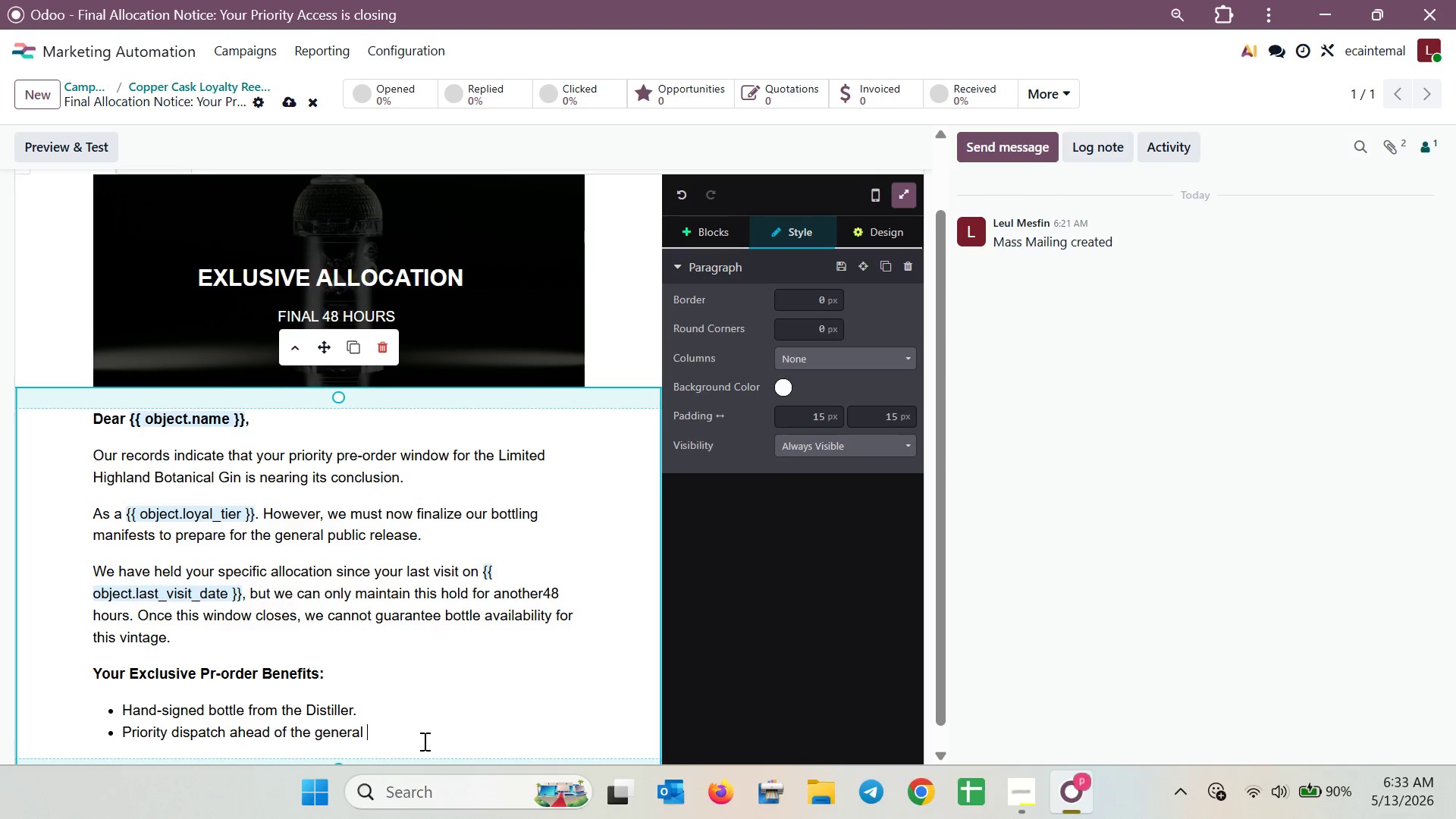 
type(real)
 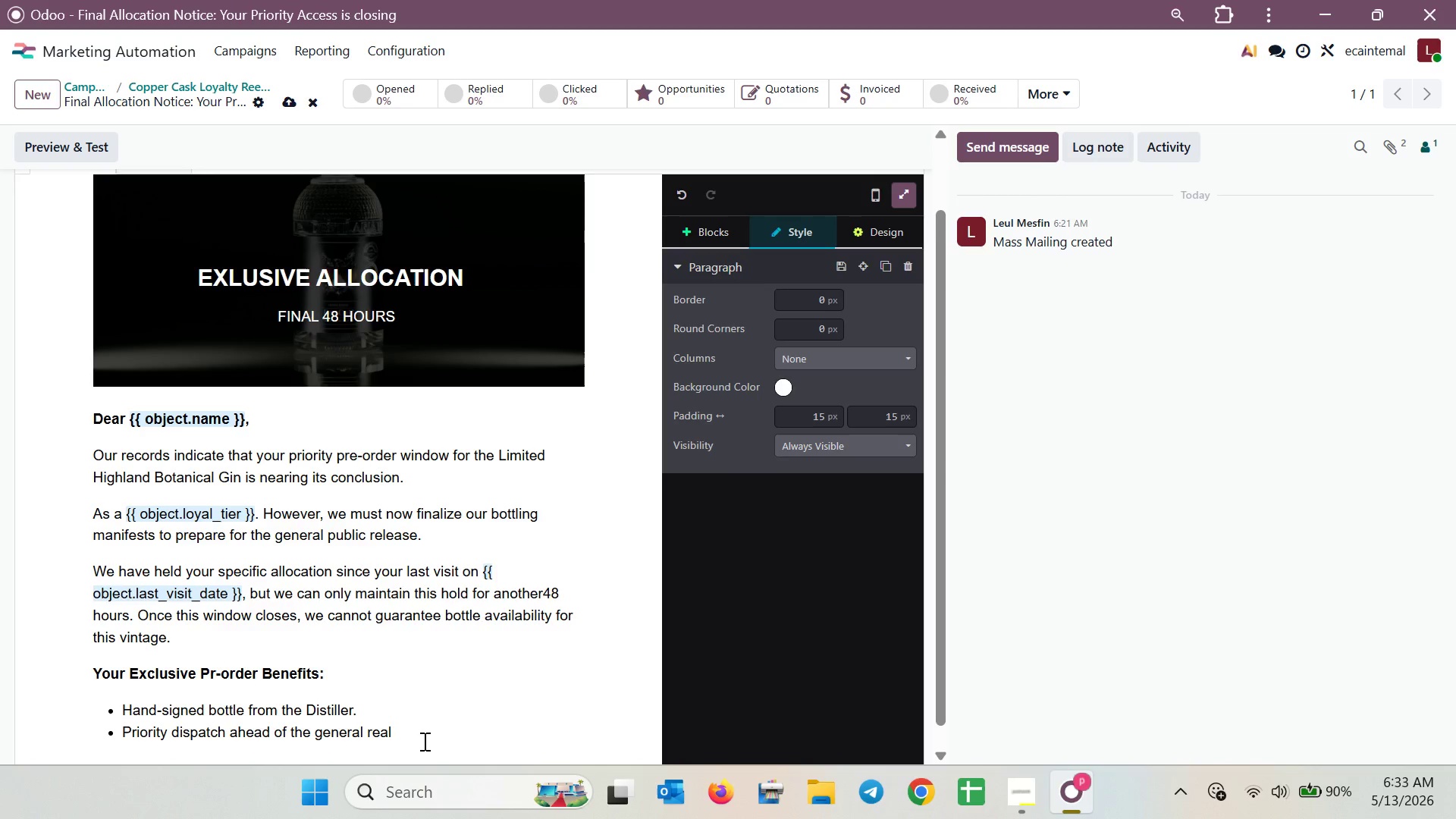 
wait(25.7)
 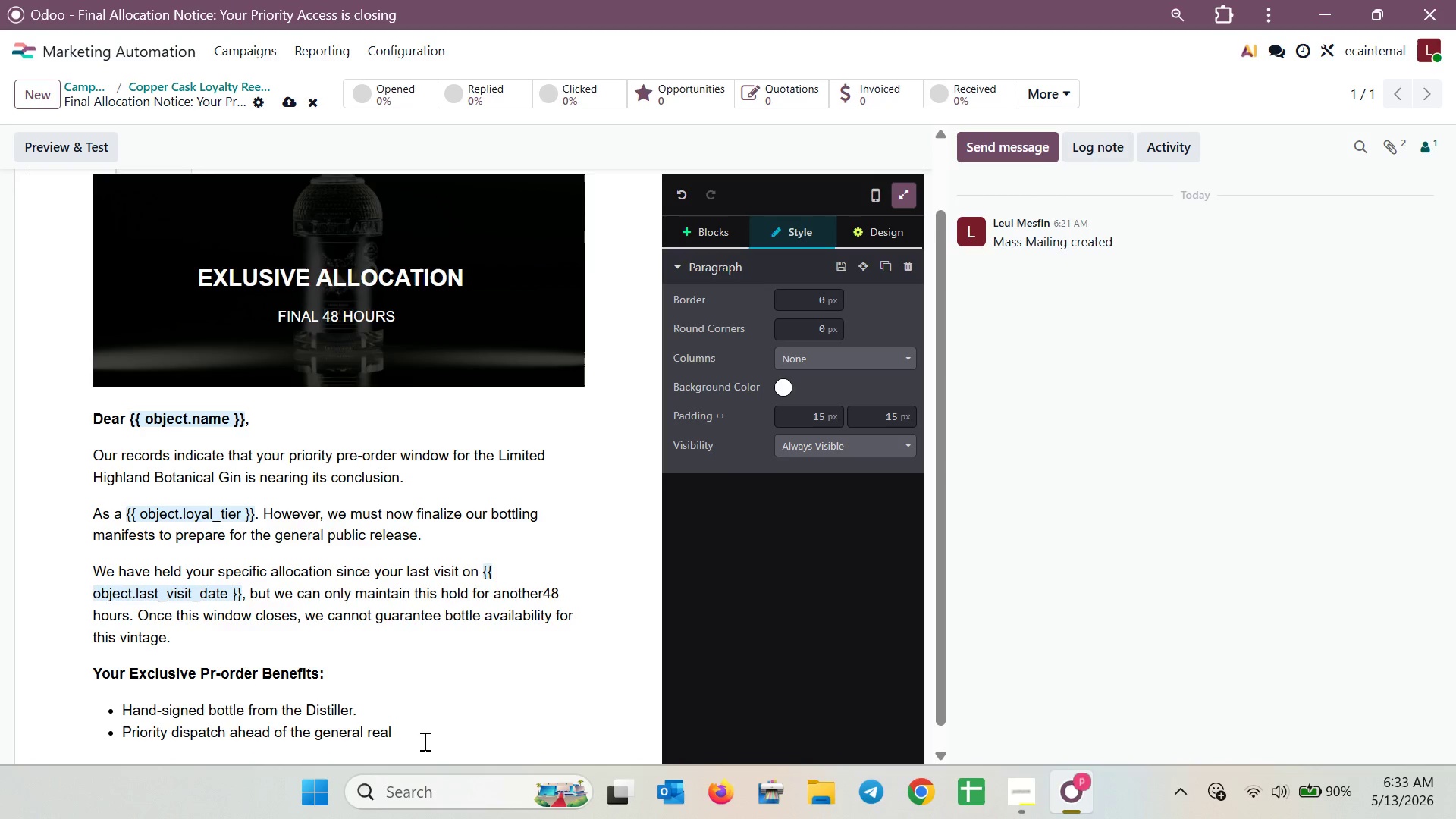 
key(Backspace)
key(Backspace)
type(le)
 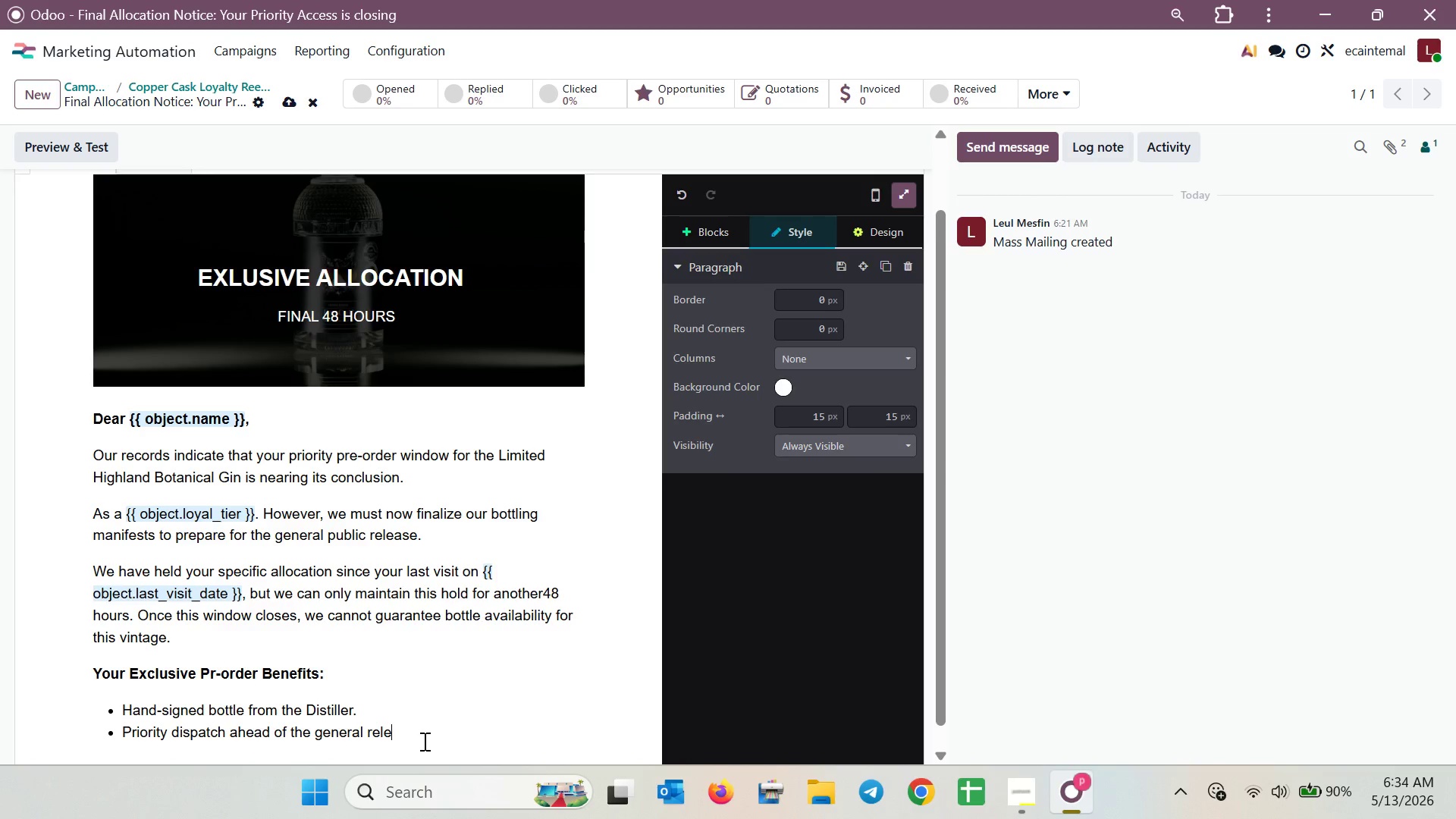 
type(ase. )
 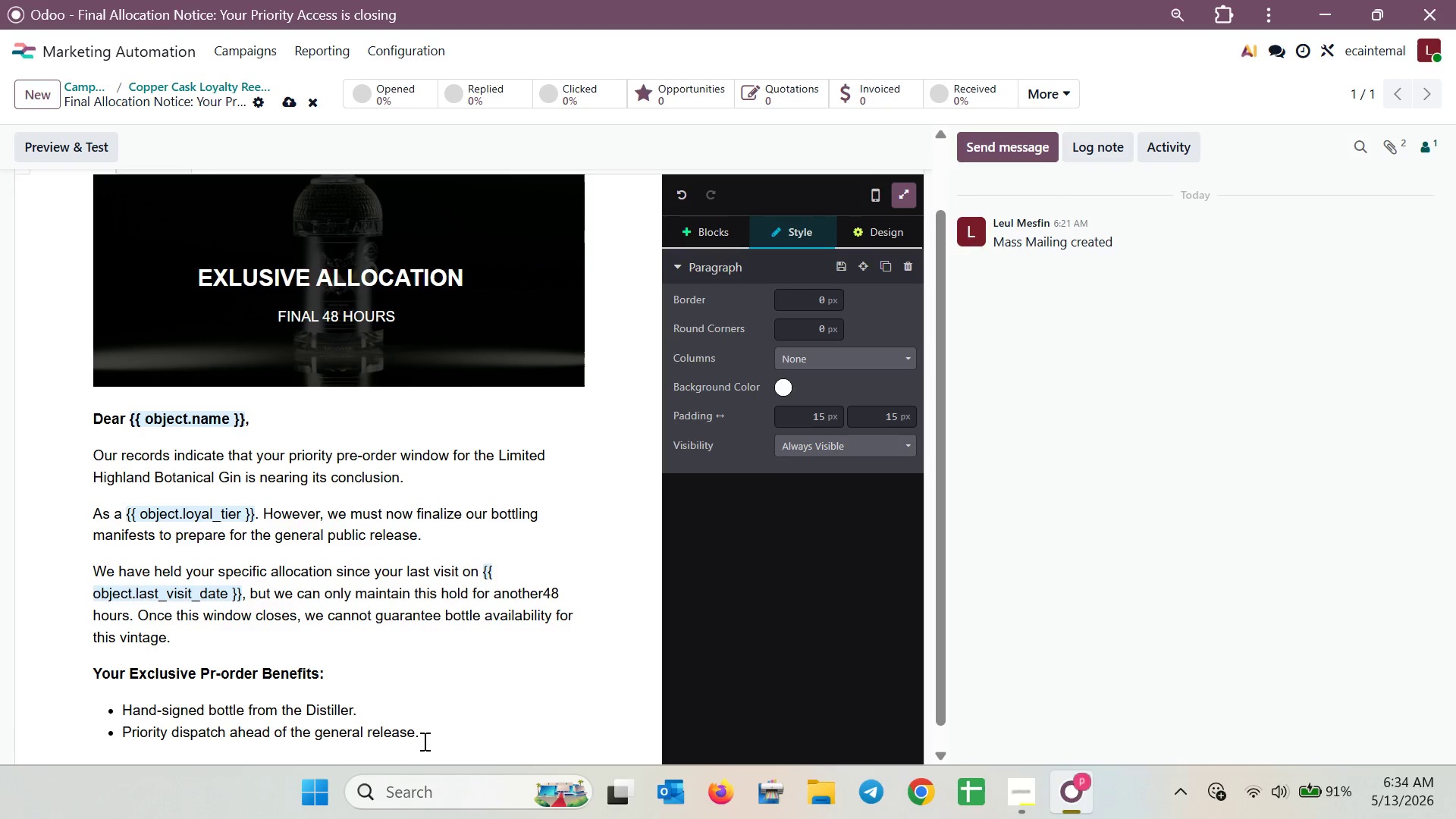 
key(Enter)
 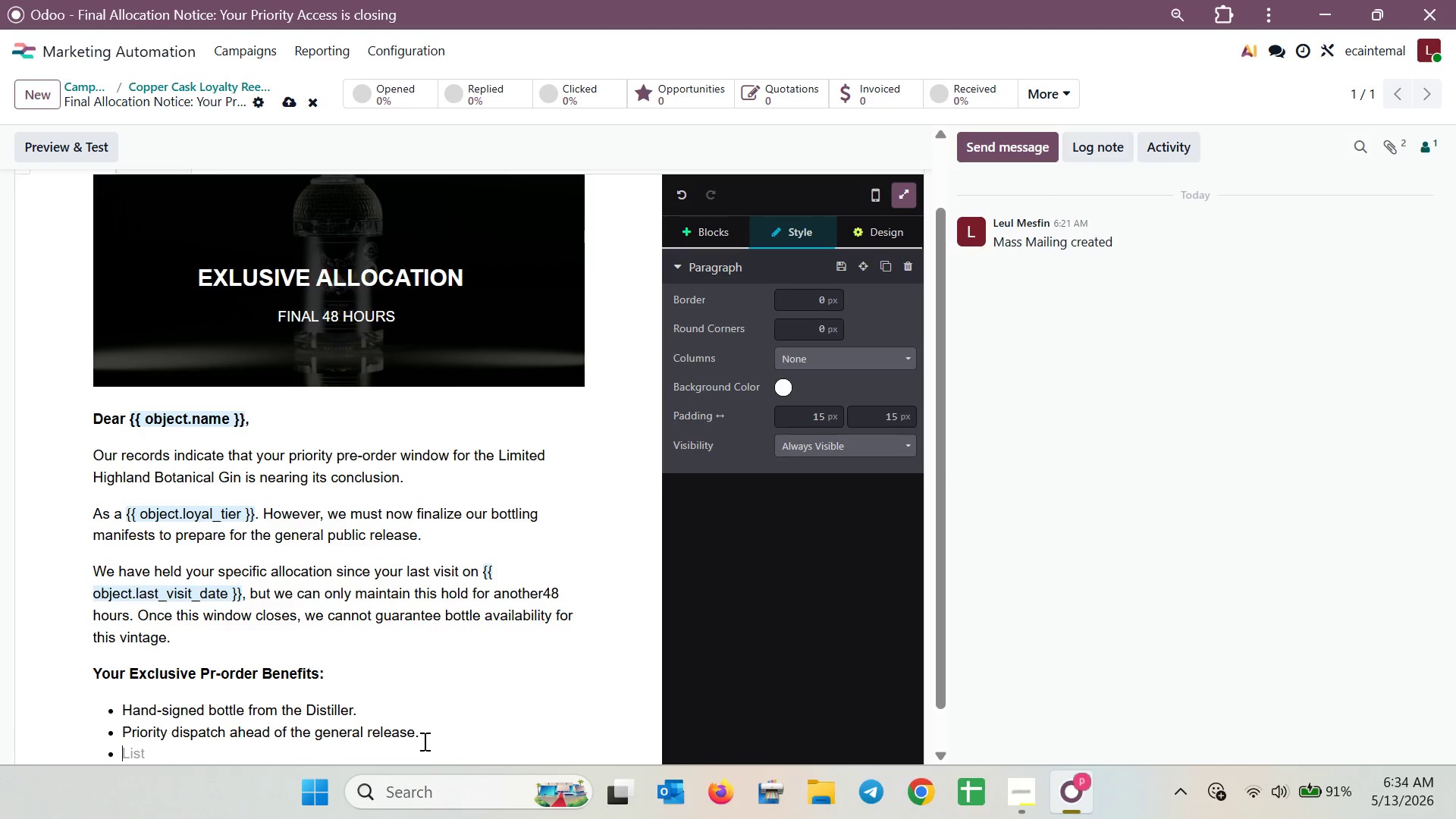 
type(Co)
 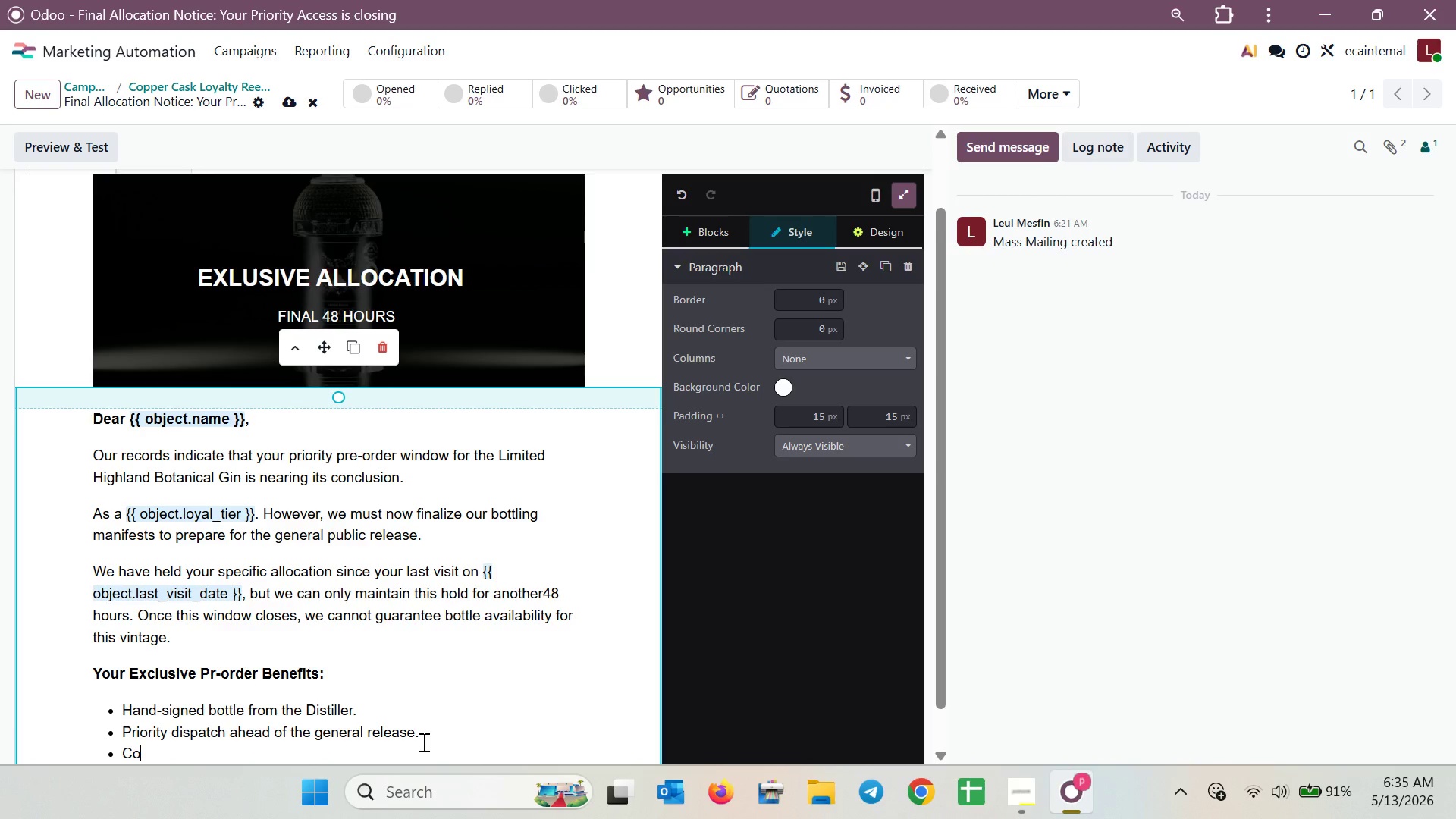 
wait(59.25)
 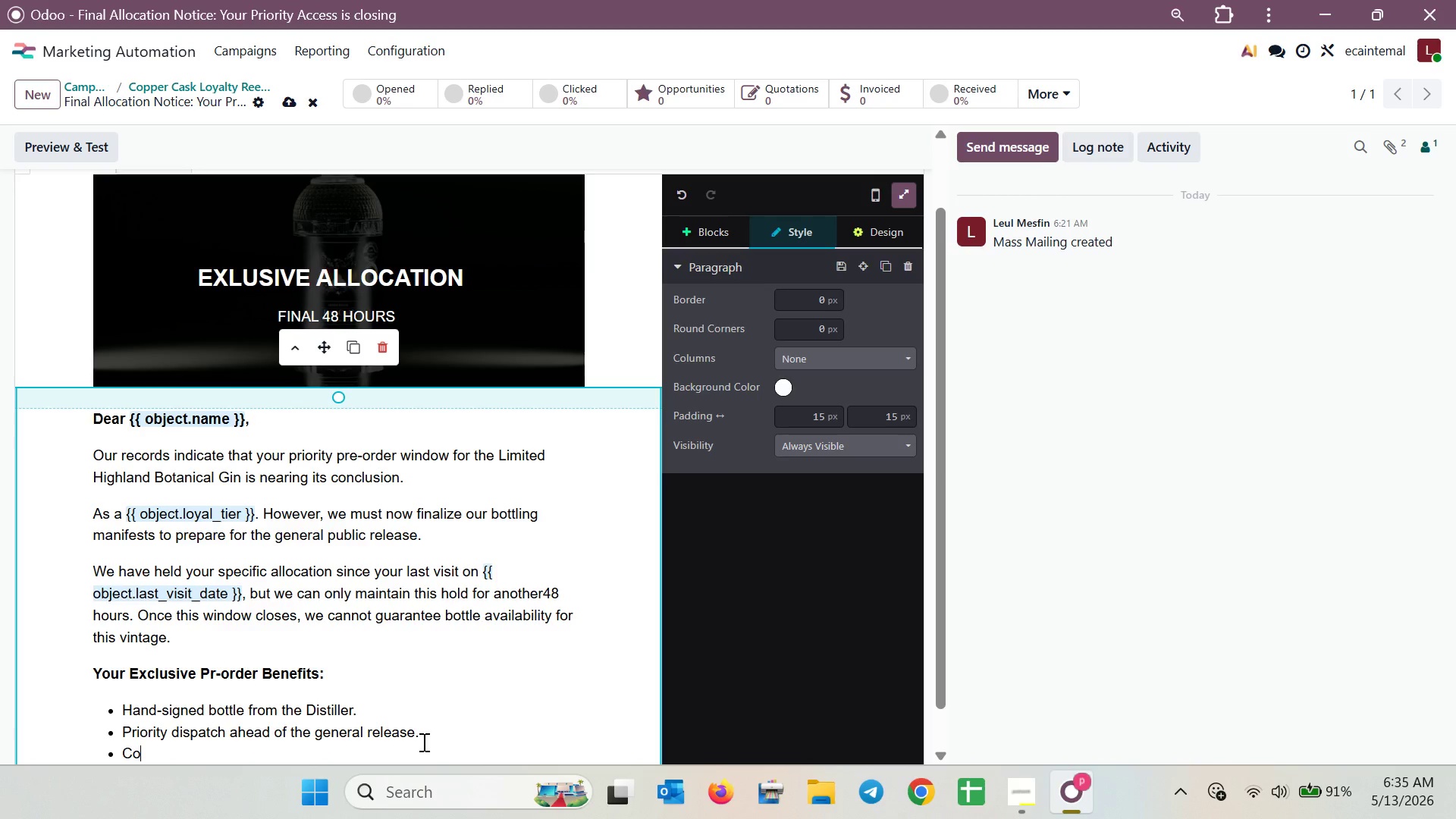 
type(mpli)
 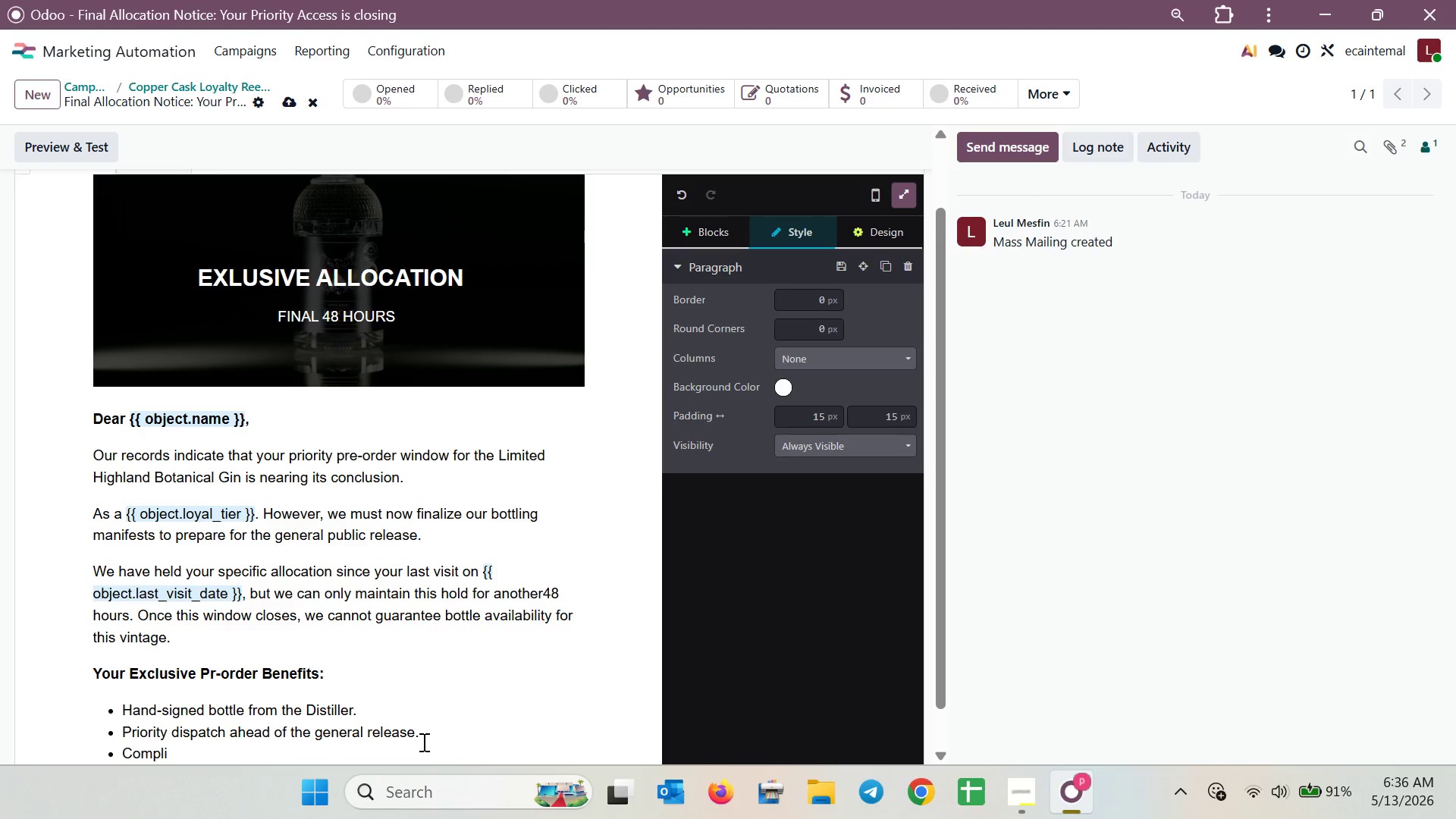 
wait(74.83)
 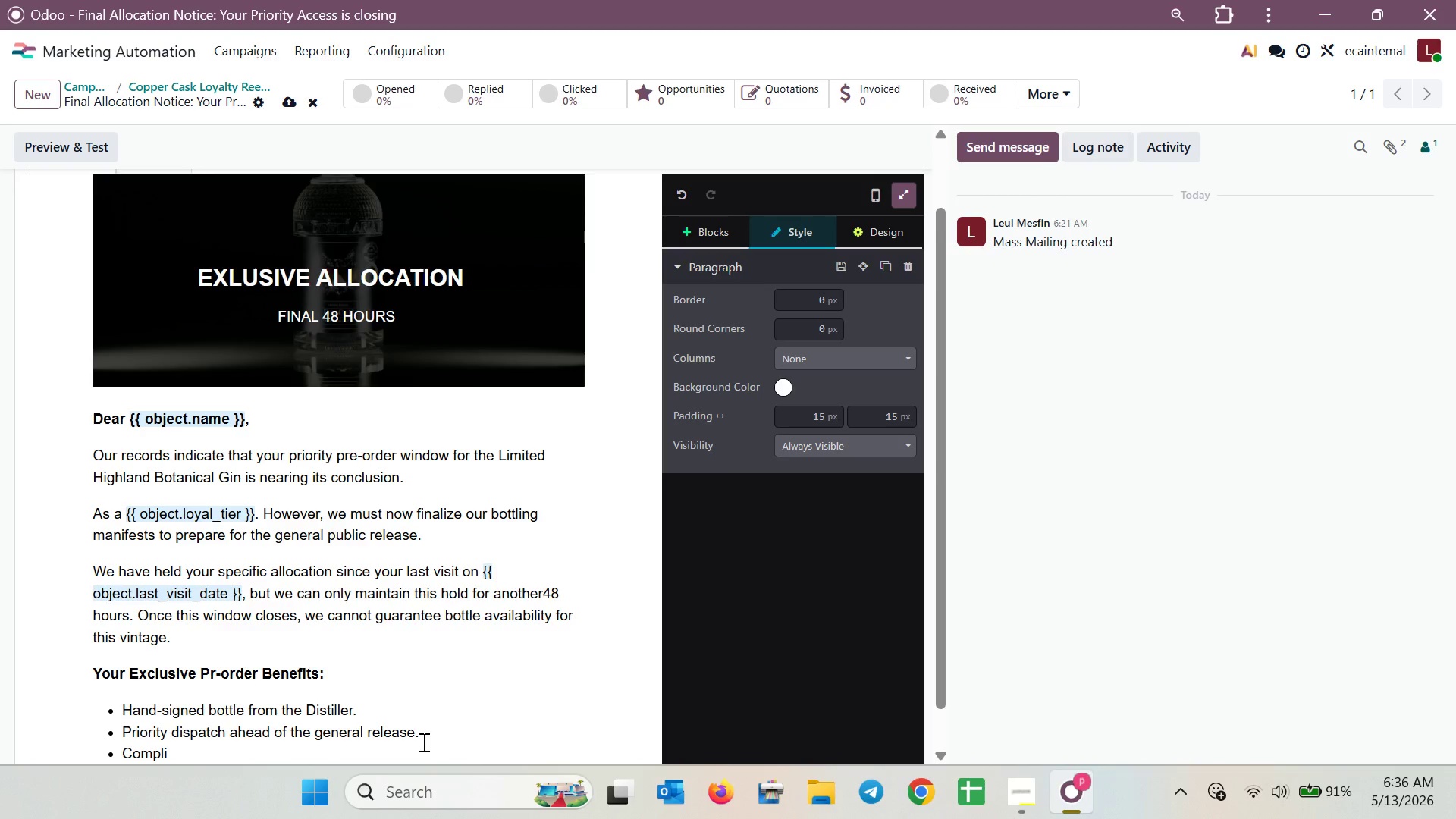 
type(mentary ta)
key(Backspace)
type(sting )
 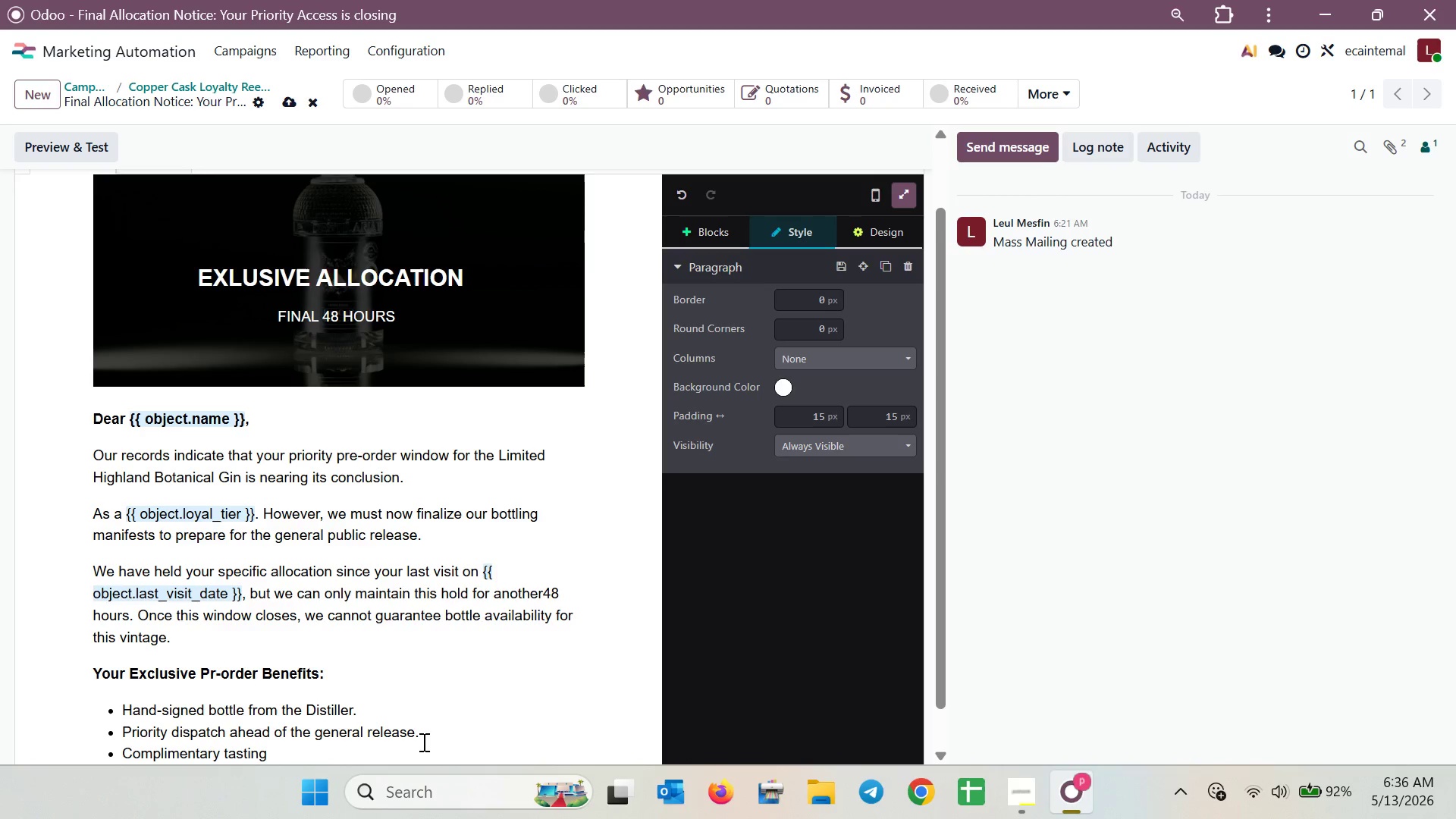 
wait(5.11)
 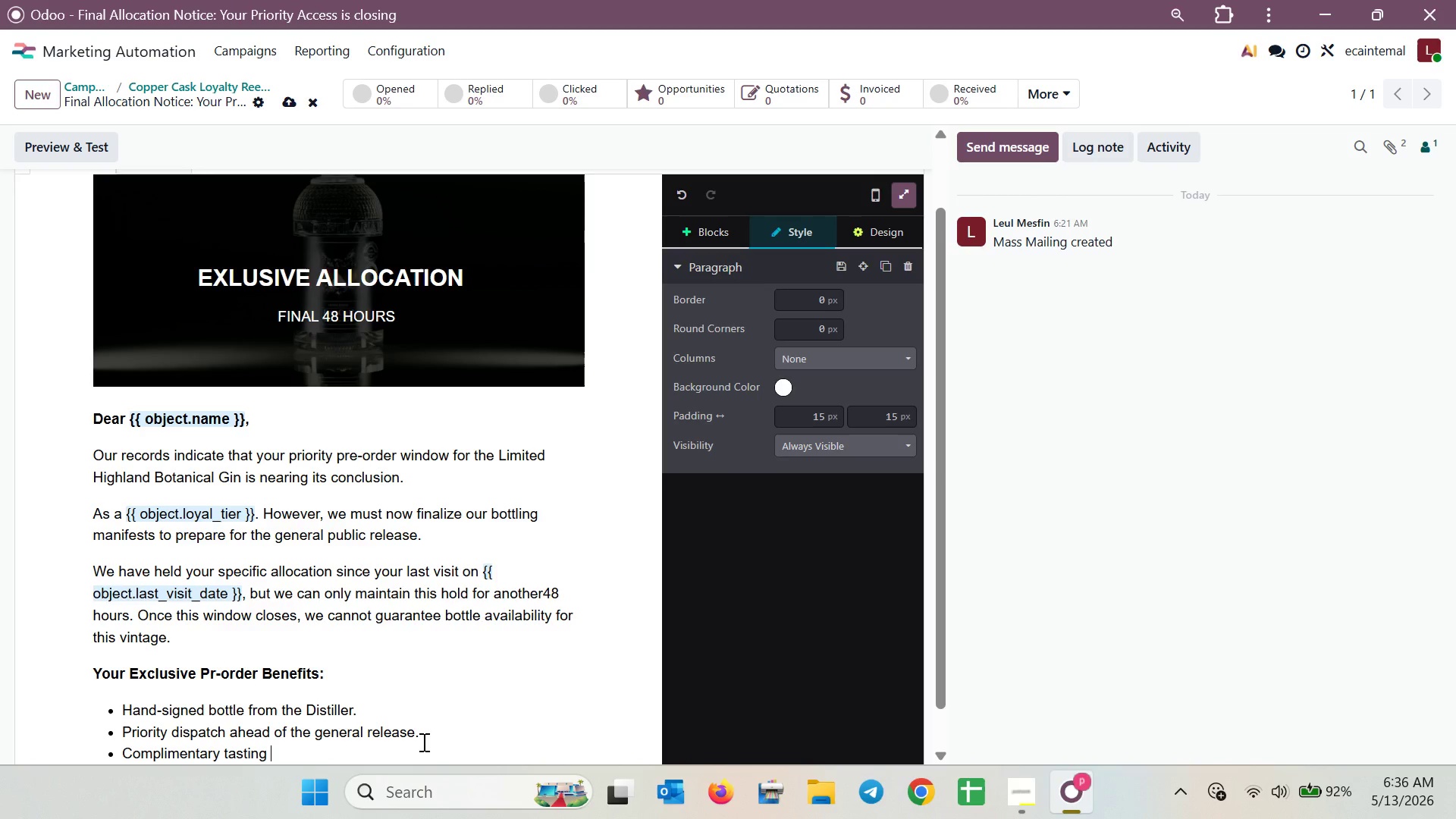 
type(notes including in your parcel )
key(Backspace)
type(.)
 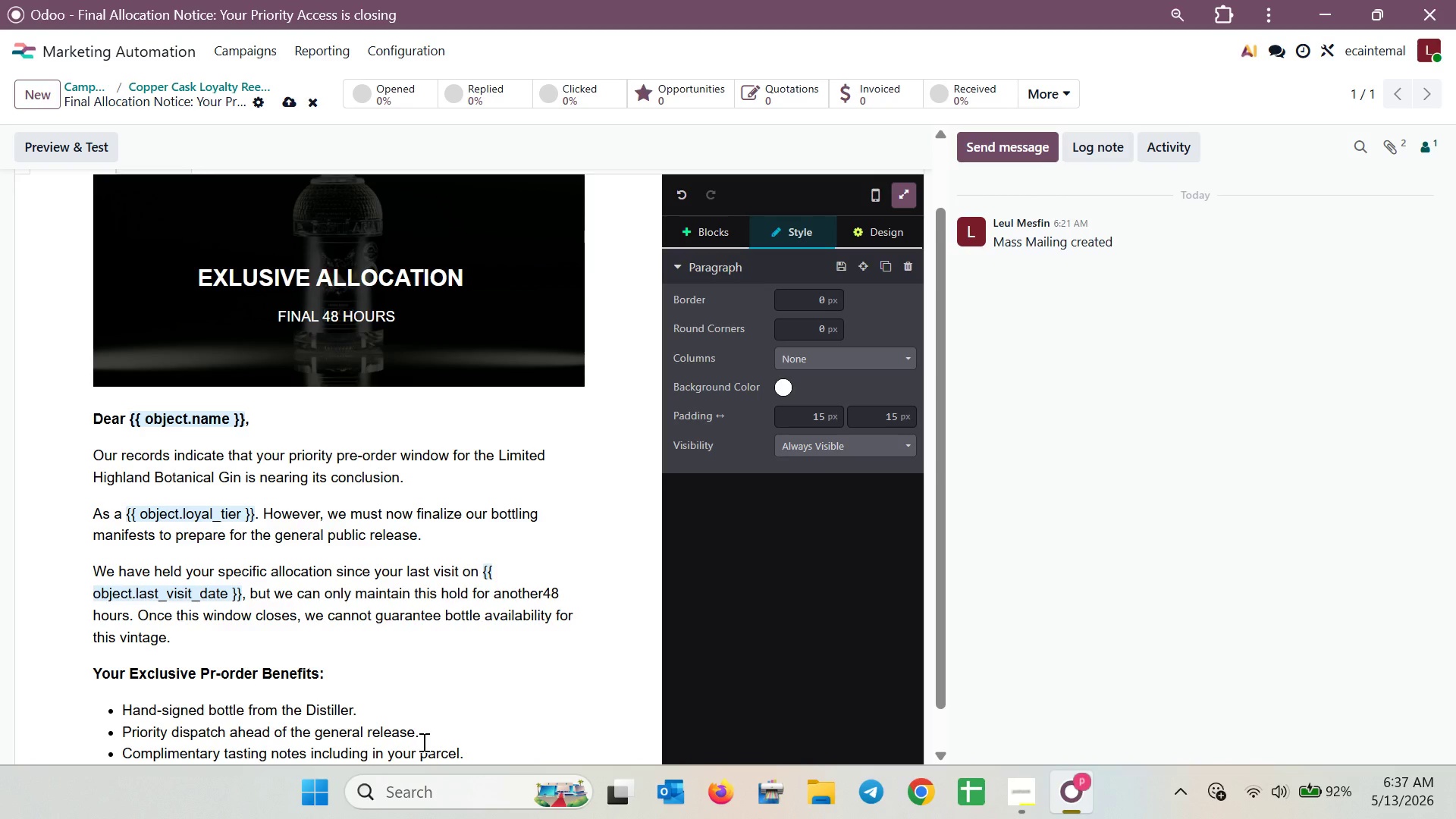 
key(Enter)
 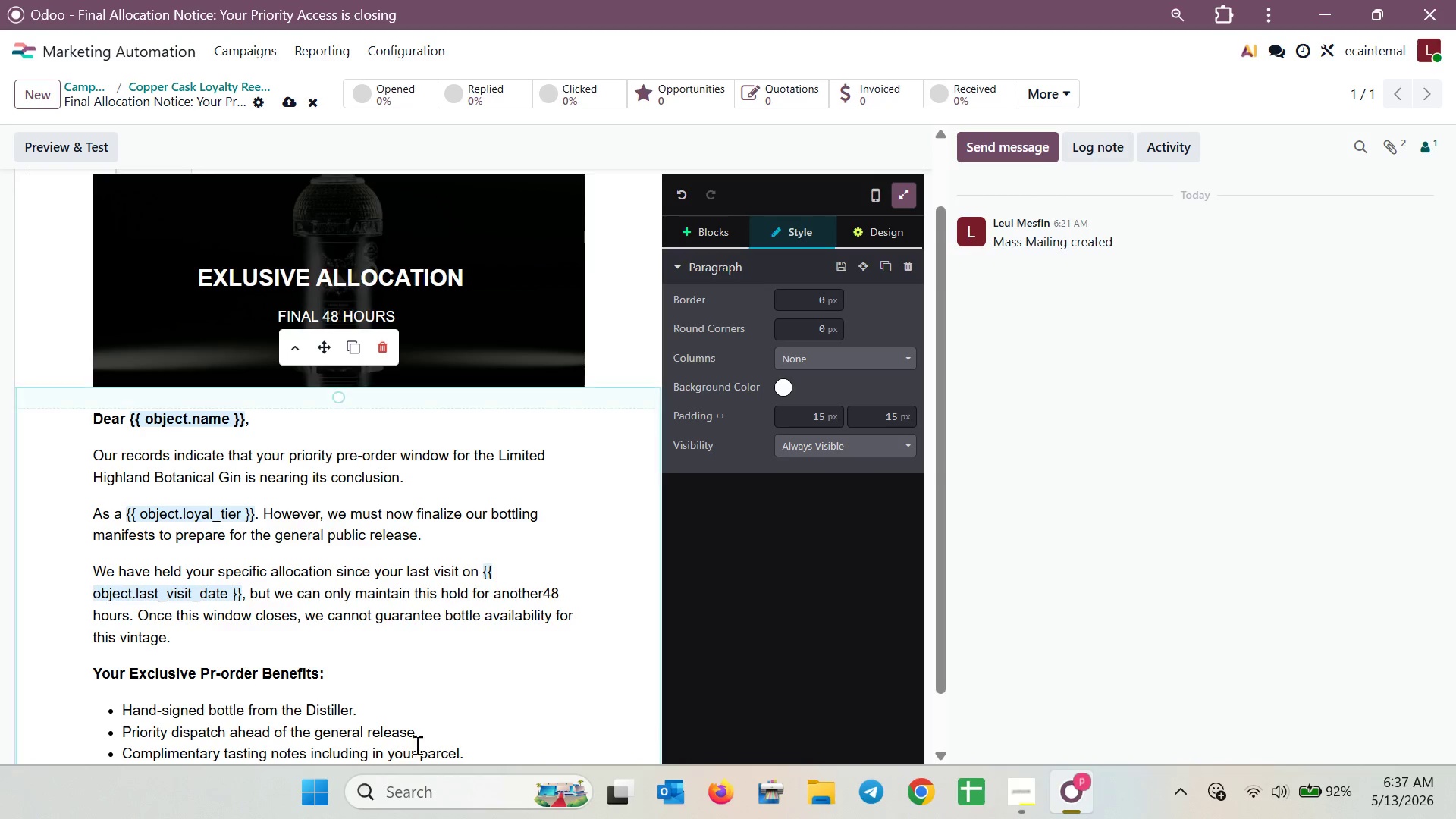 
scroll: coordinate [391, 714], scroll_direction: down, amount: 7.0
 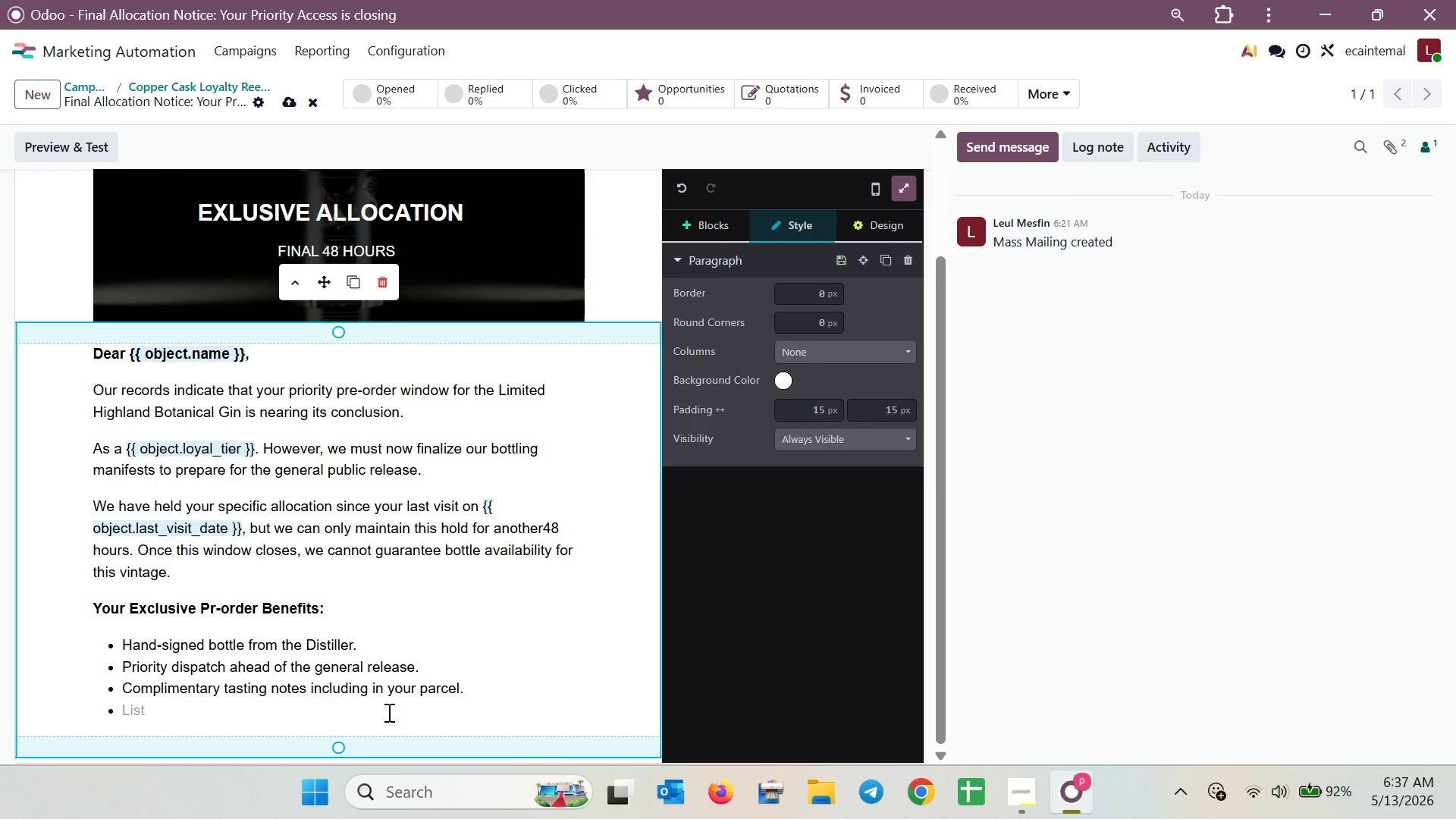 
key(Backspace)
key(Backspace)
type(Secure your p)
 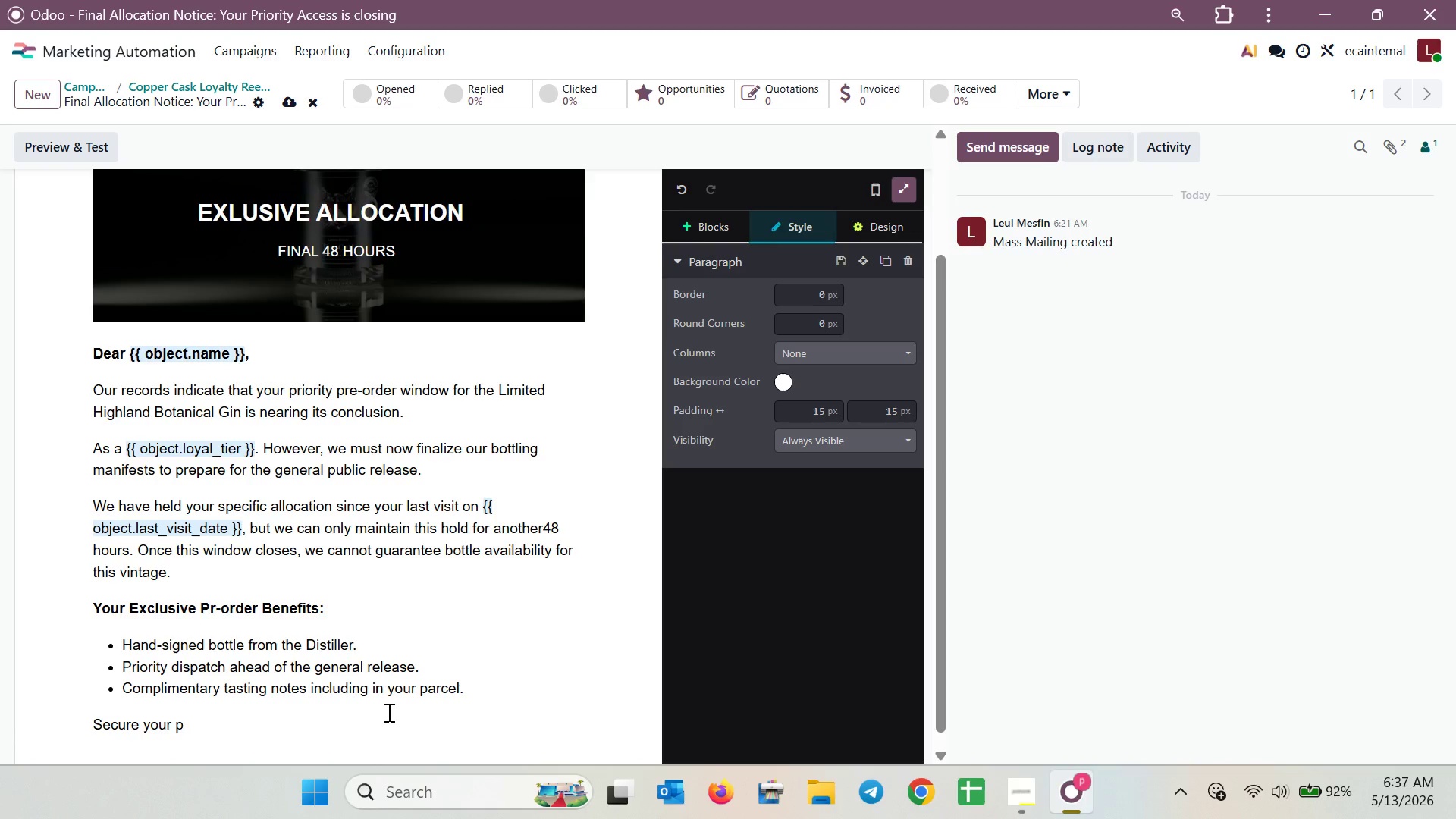 
key(I)
 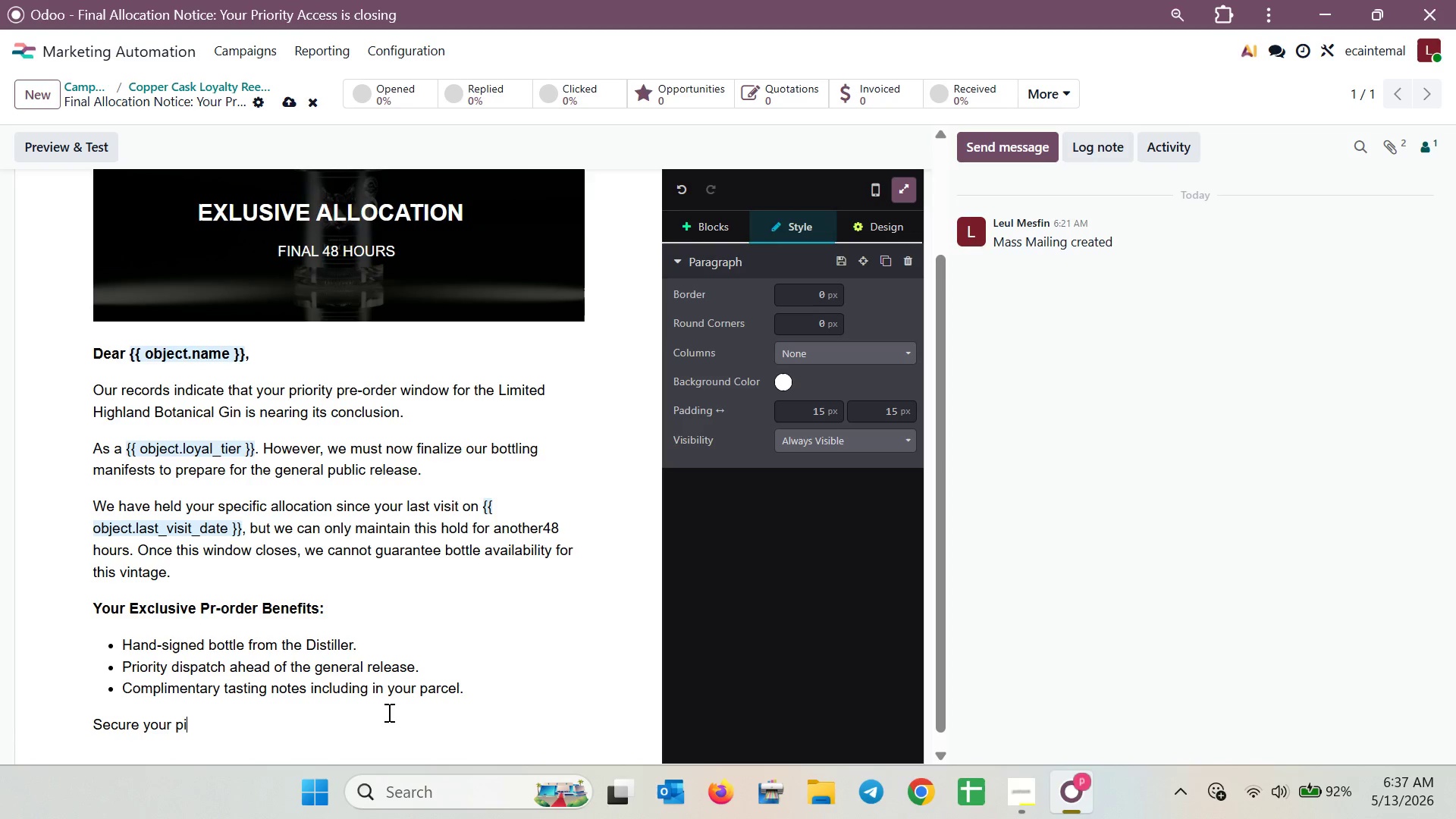 
wait(5.64)
 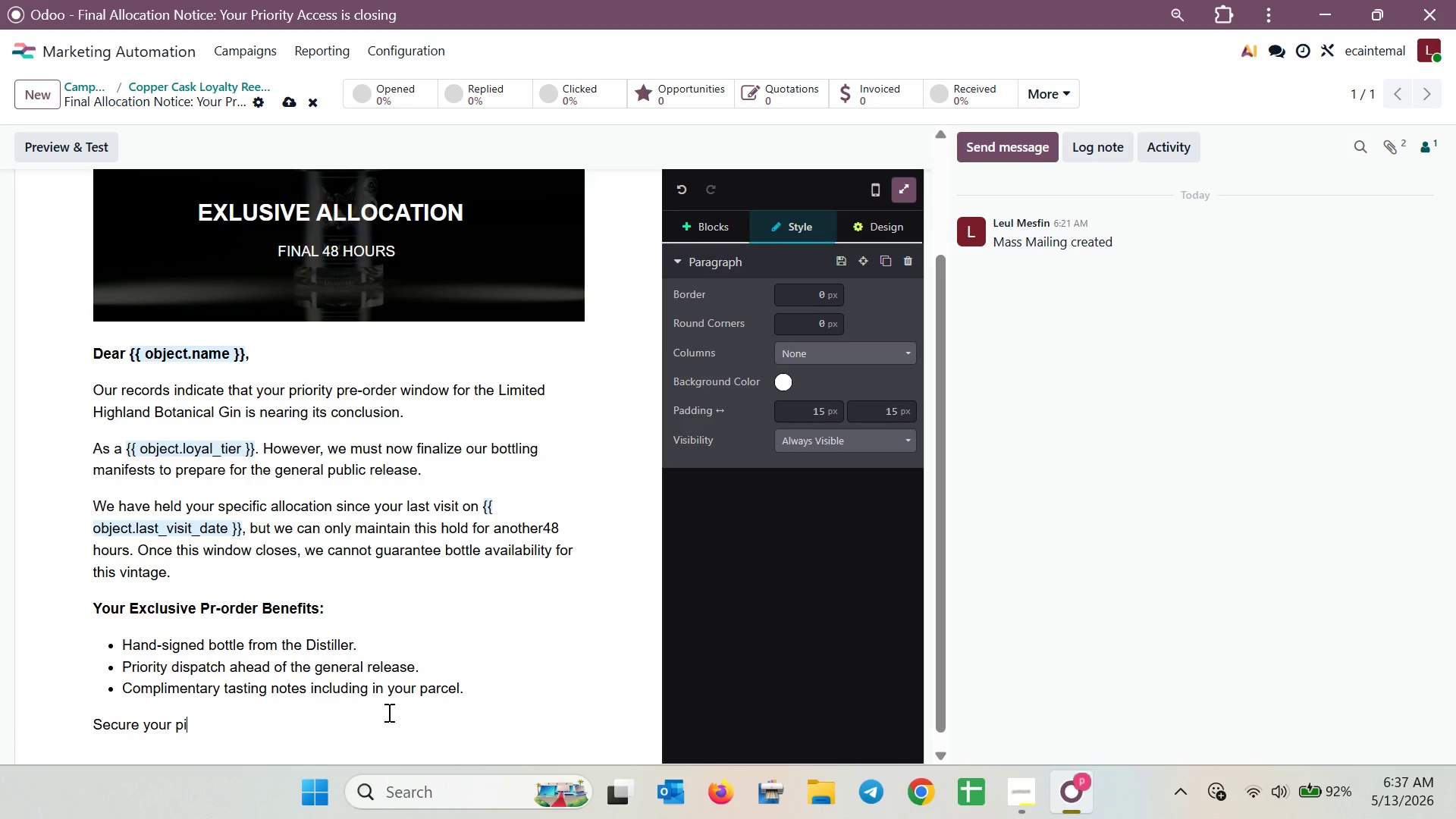 
type(ece )
 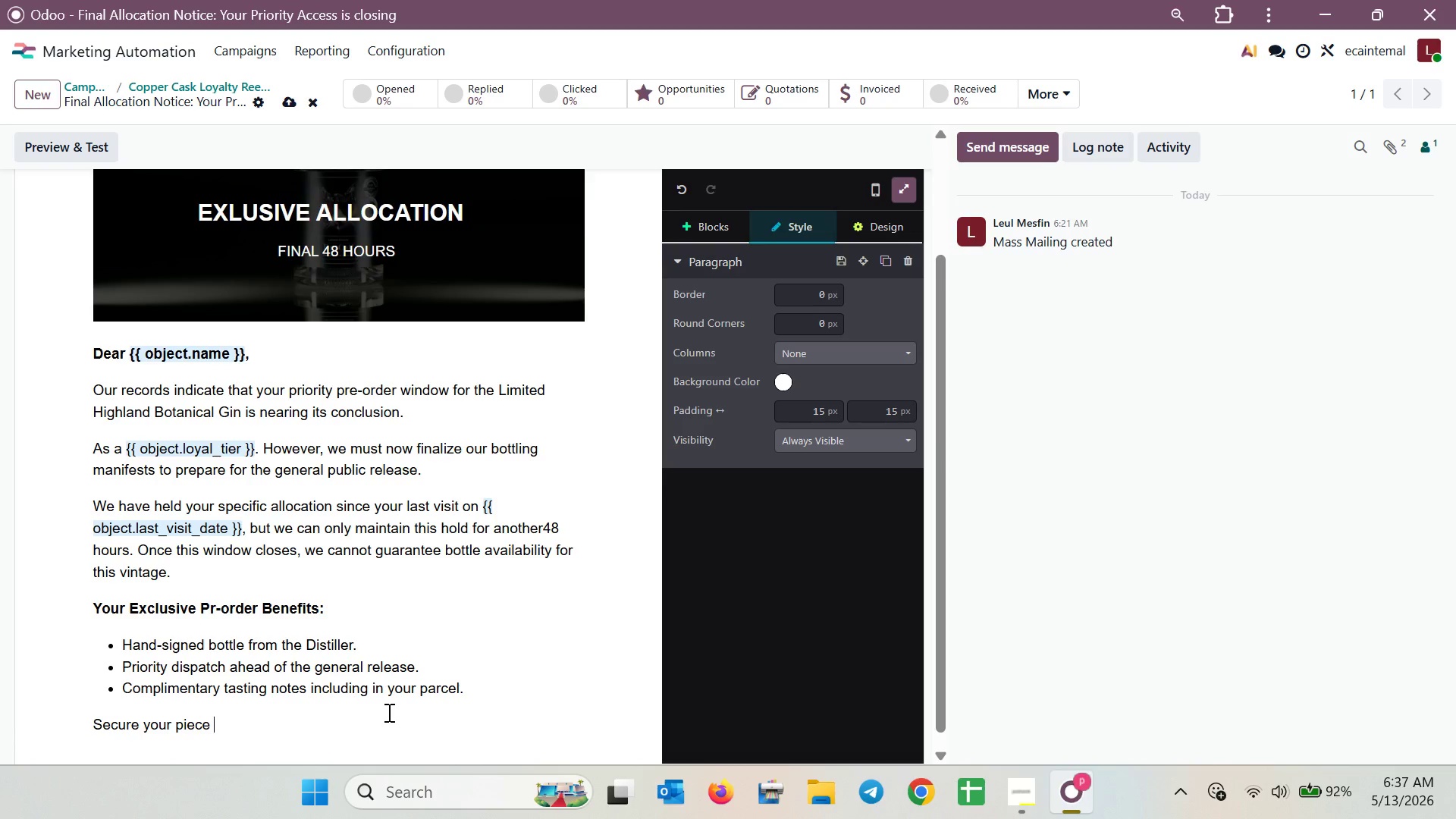 
type(of the )
 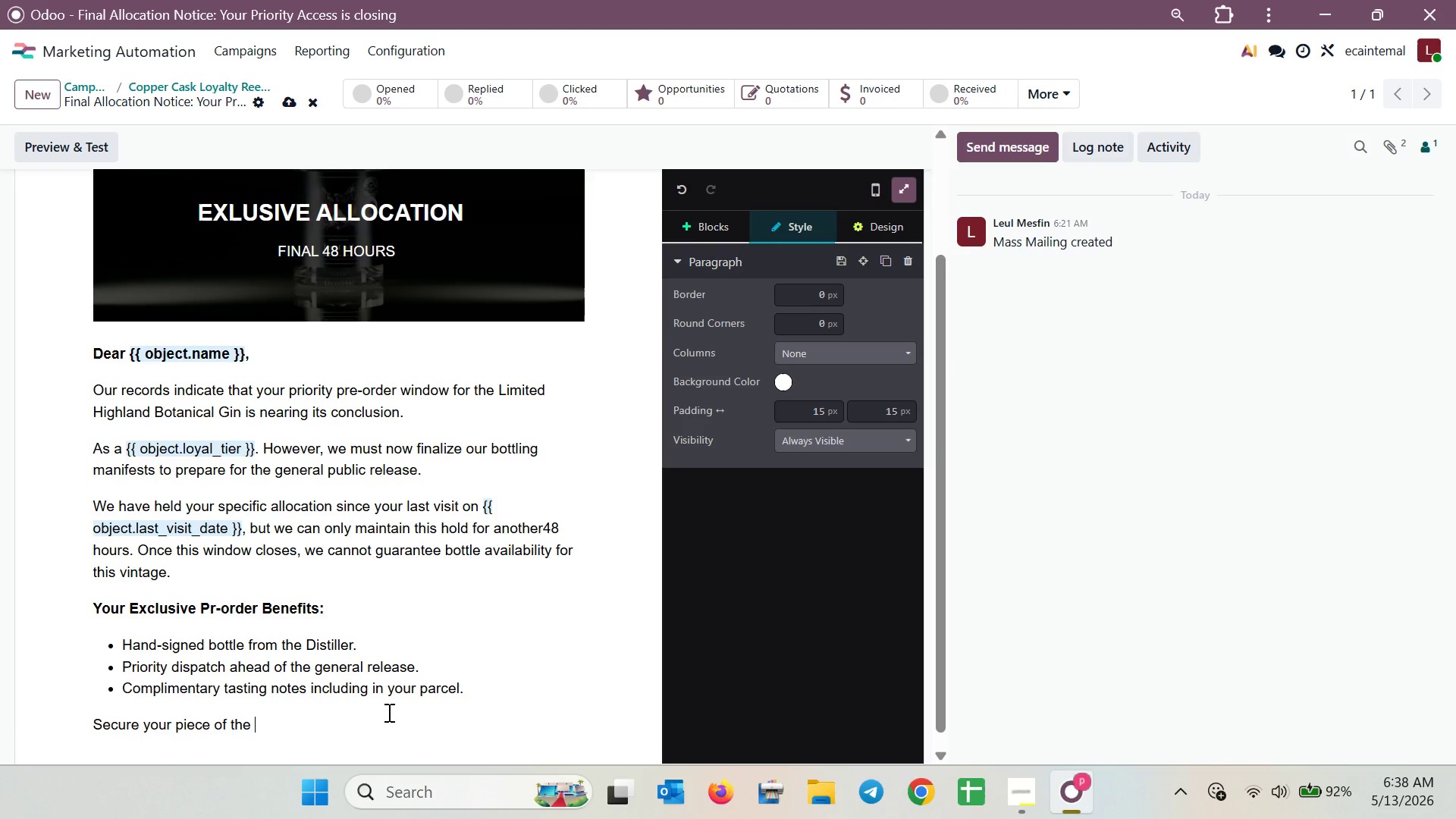 
wait(20.5)
 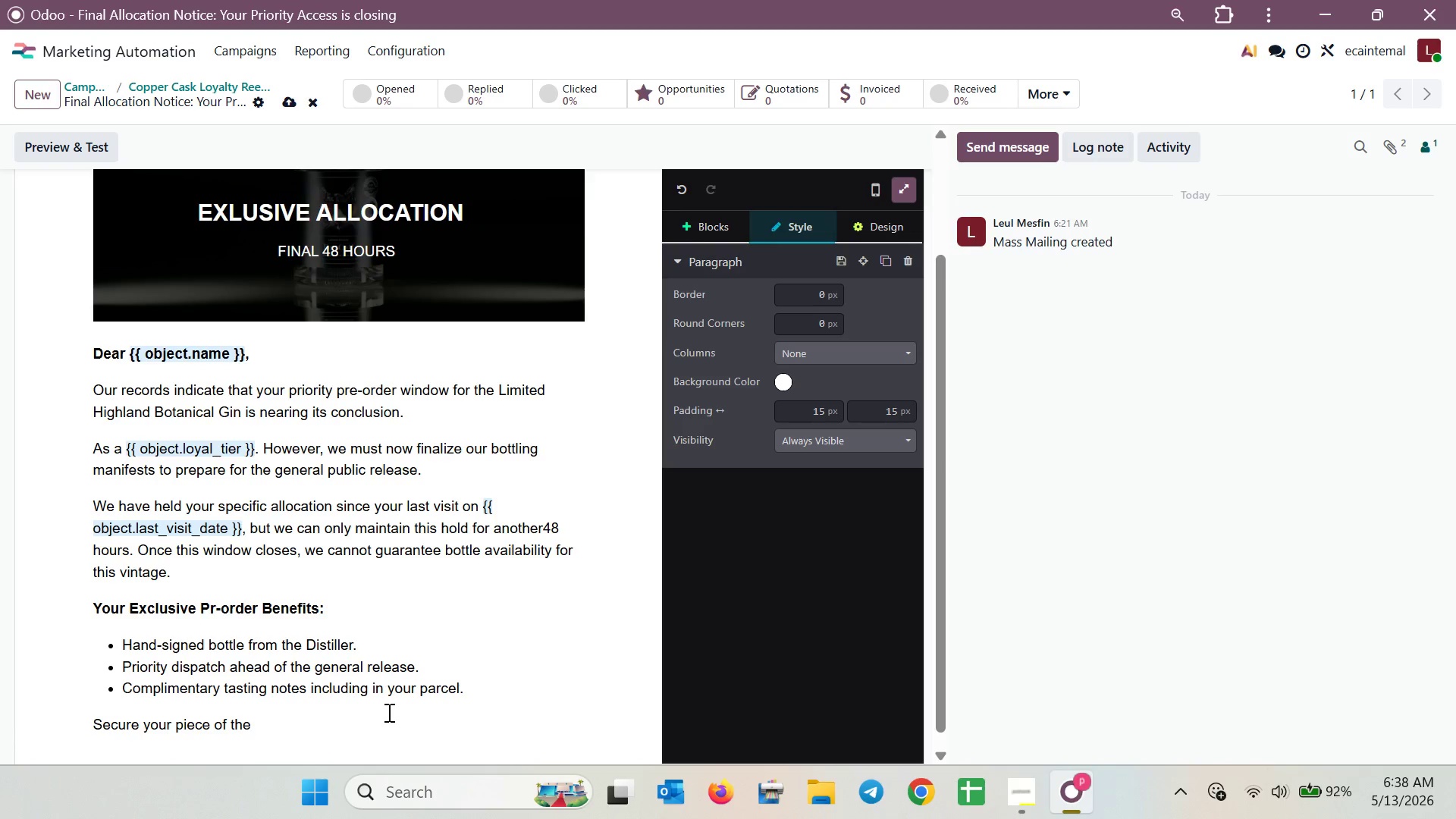 
type(High)
 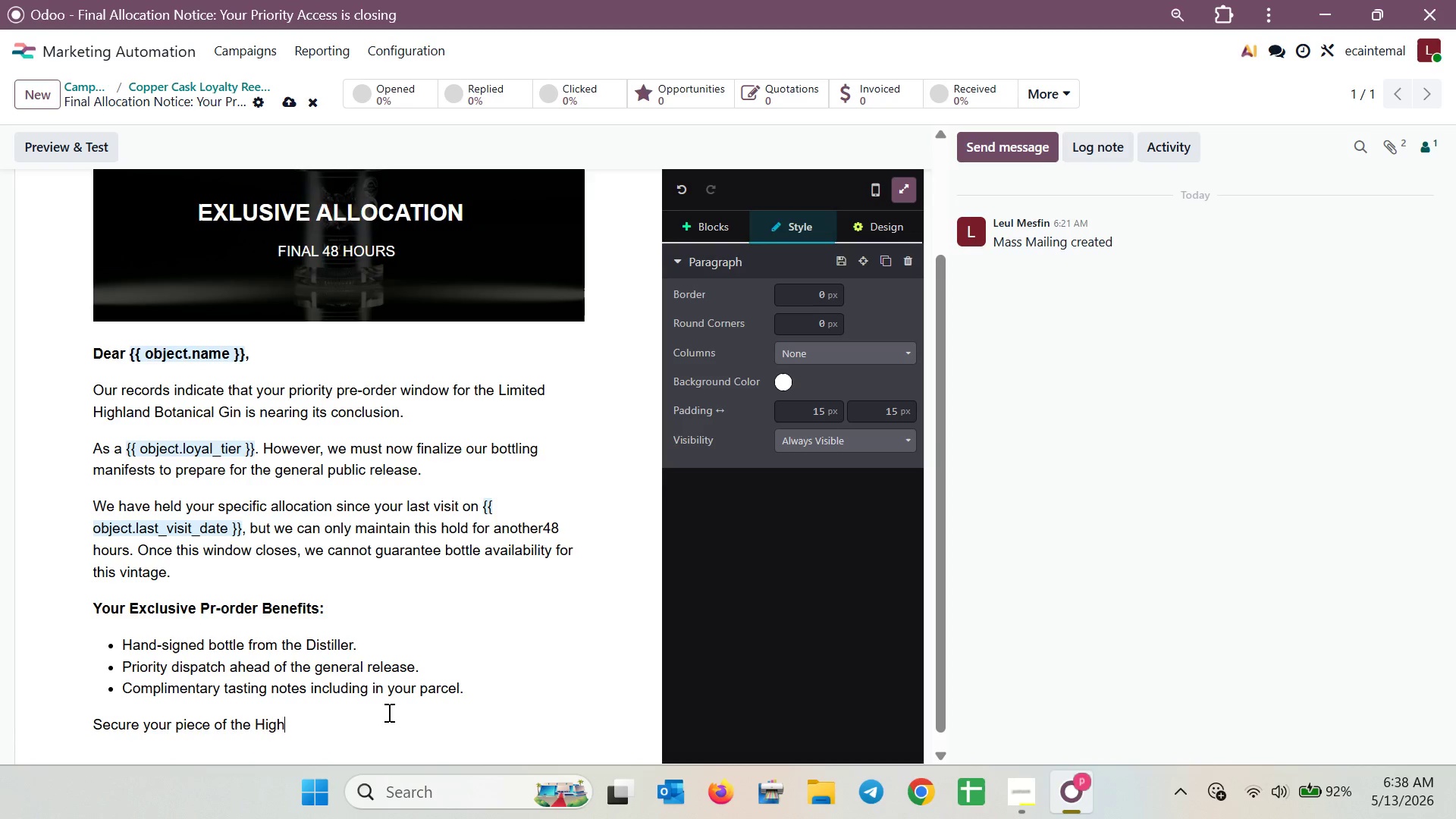 
type(land before thr)
key(Backspace)
type(e )
 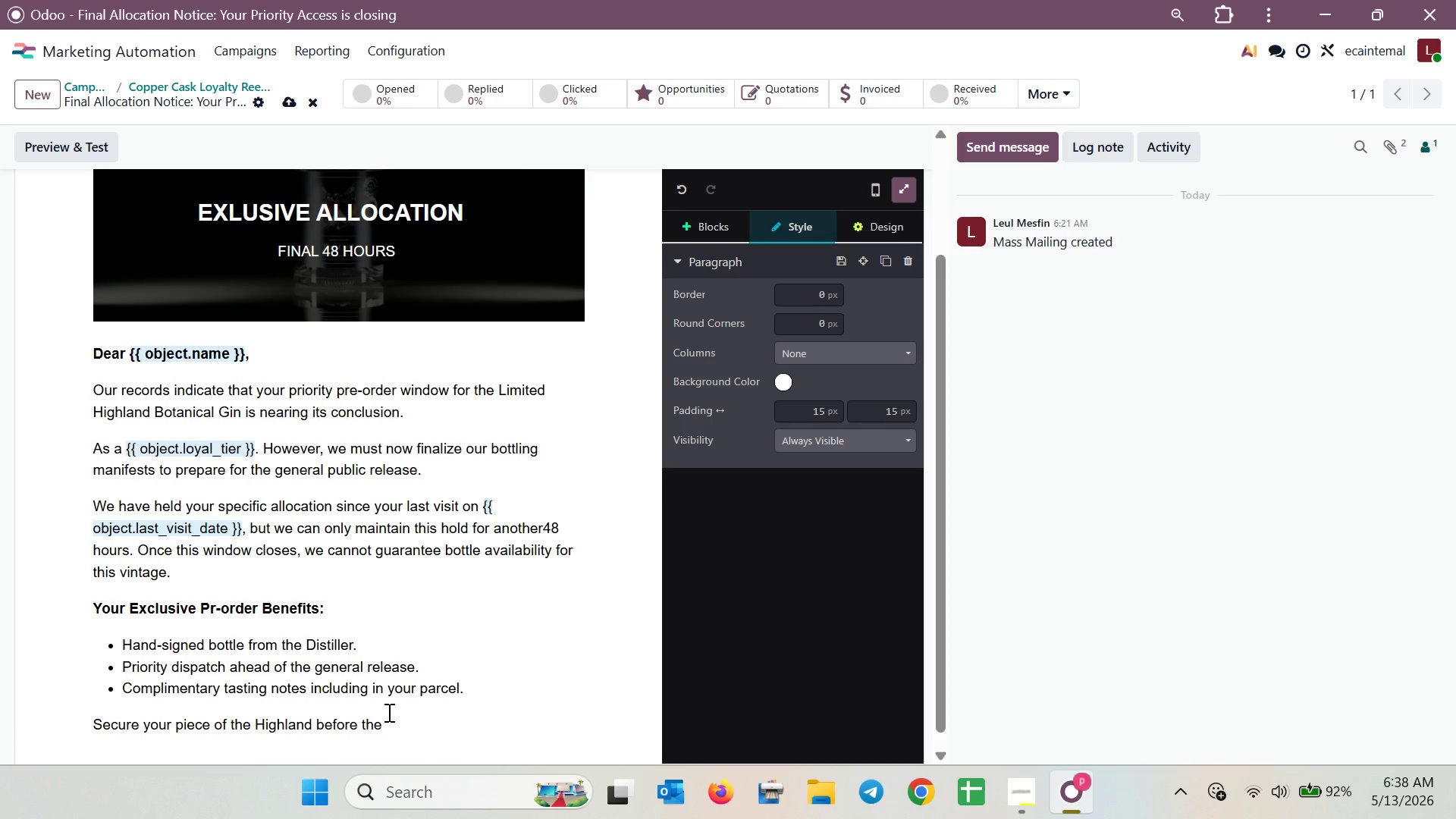 
type(final ca)
key(Backspace)
type(rates are se)
 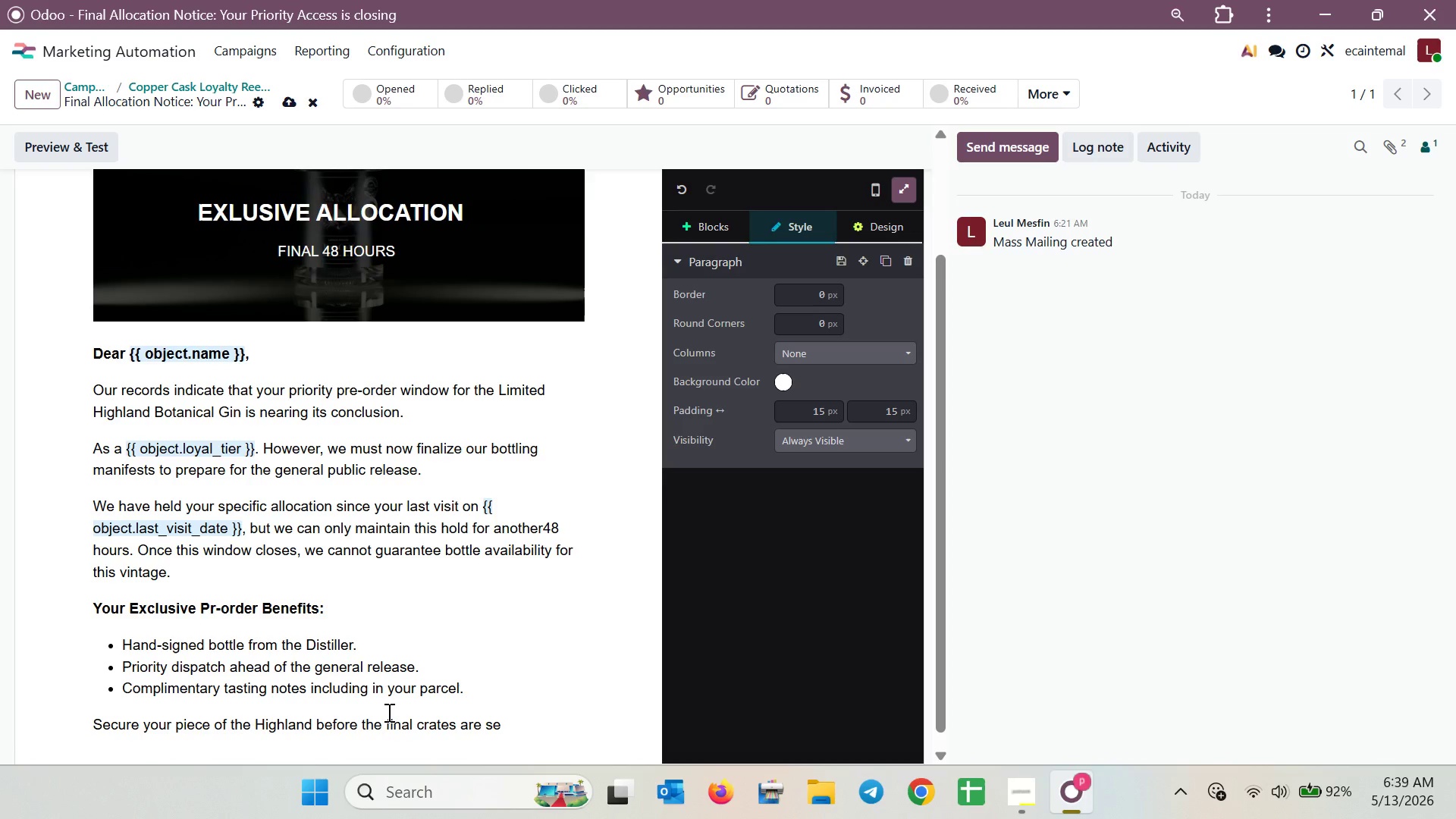 
type(aled.)
 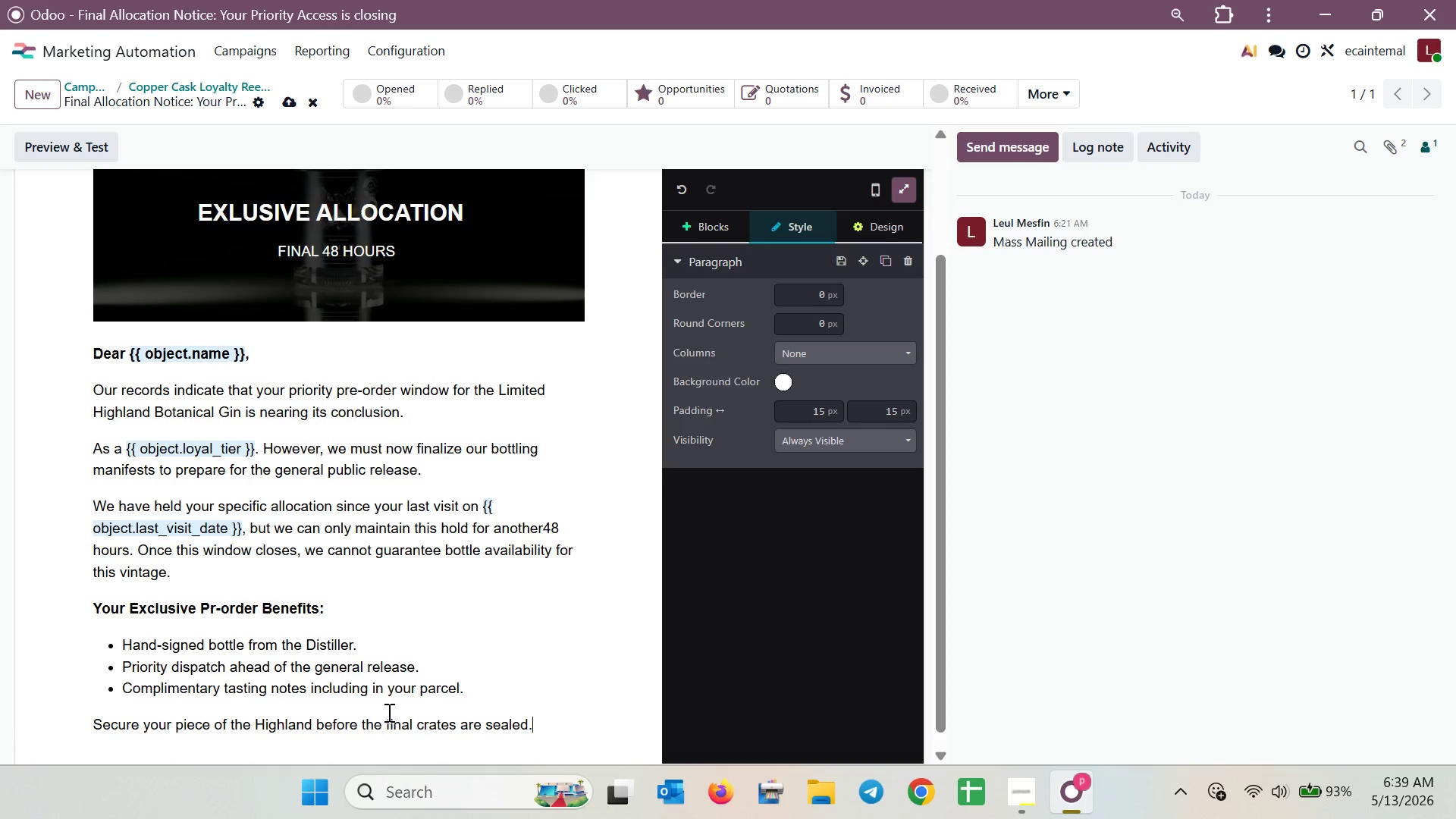 
key(Enter)
 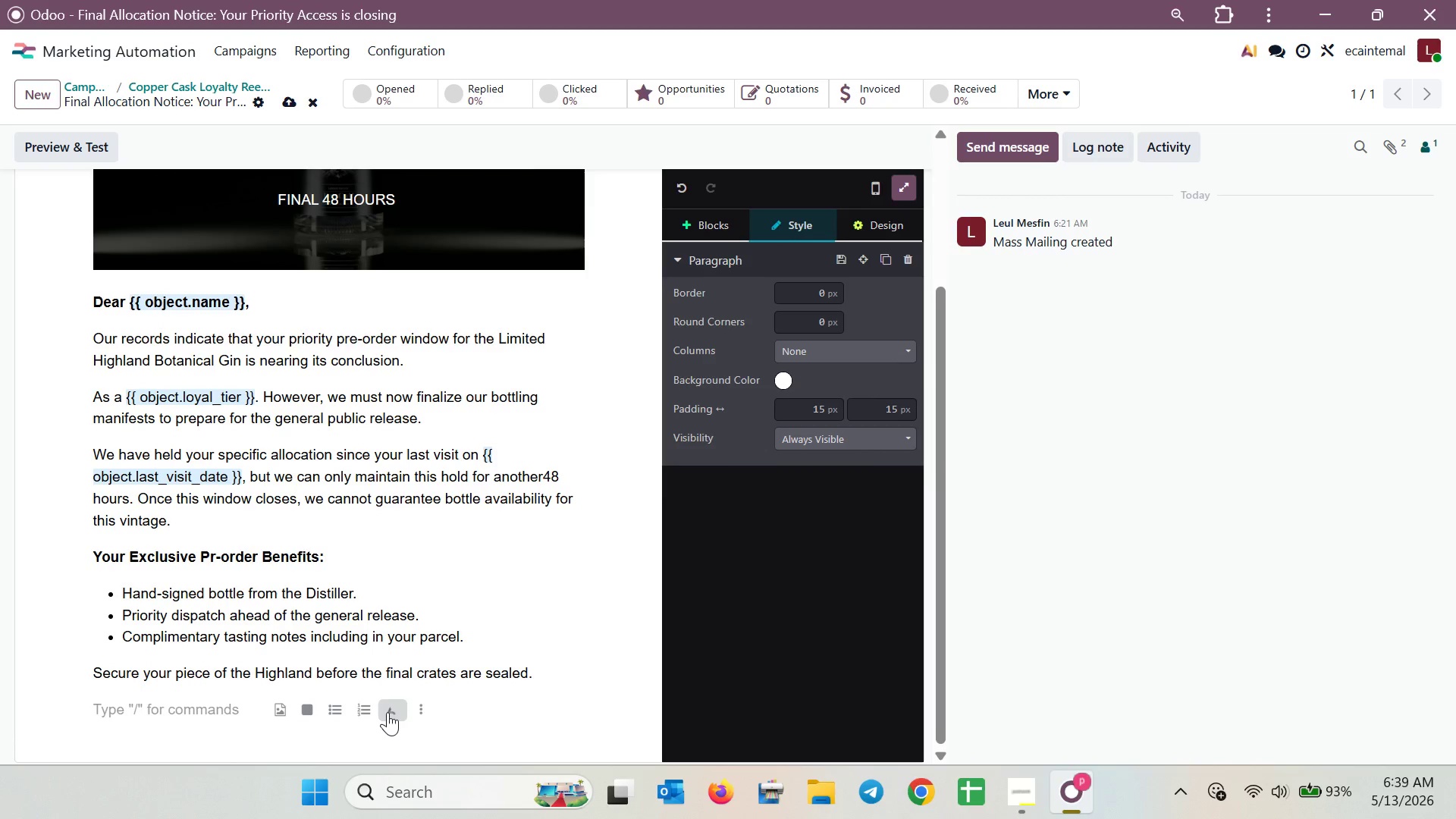 
type(D)
key(Backspace)
type(Sincerely )
key(Backspace)
type(,)
 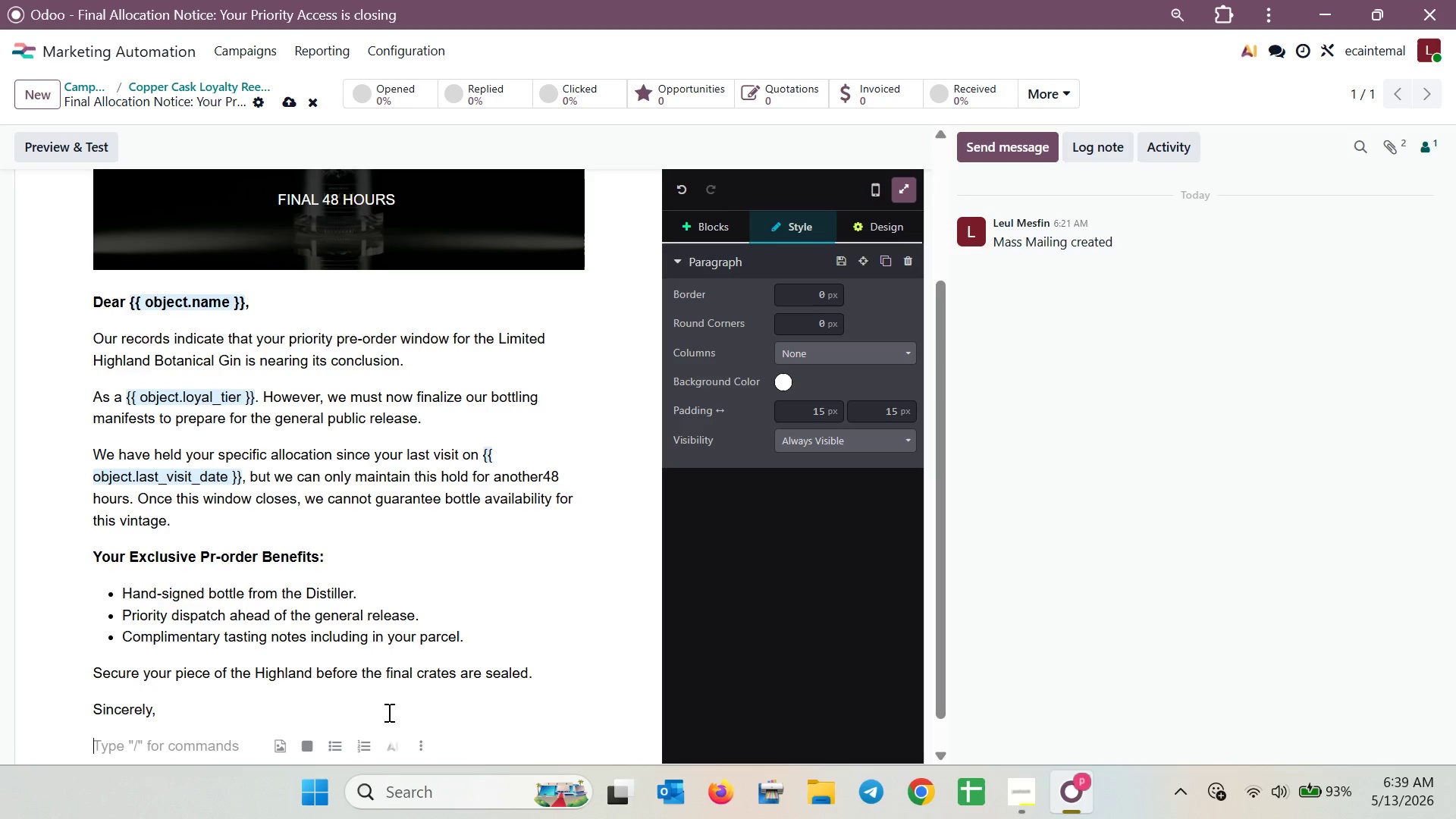 
 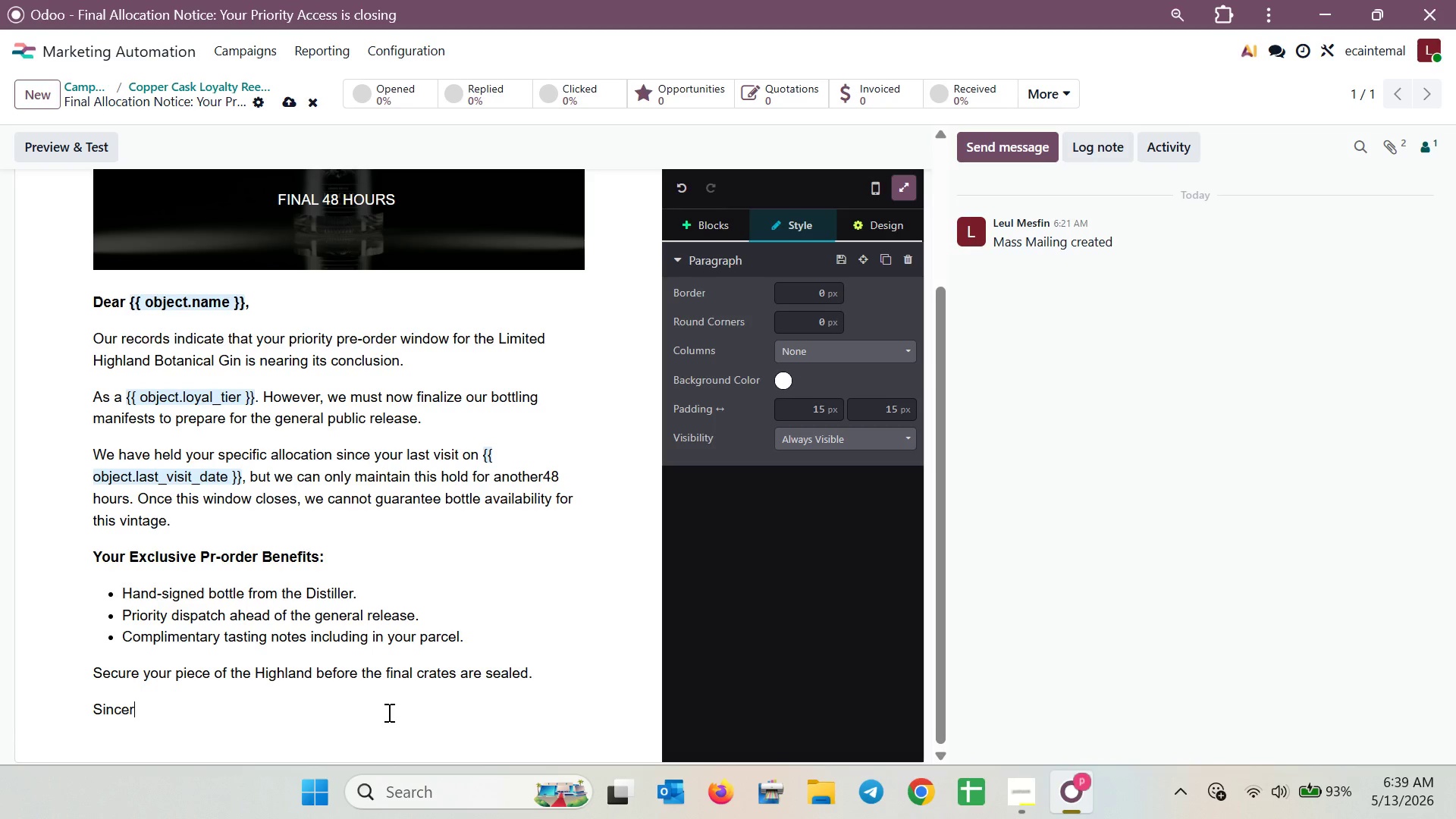 
key(Enter)
 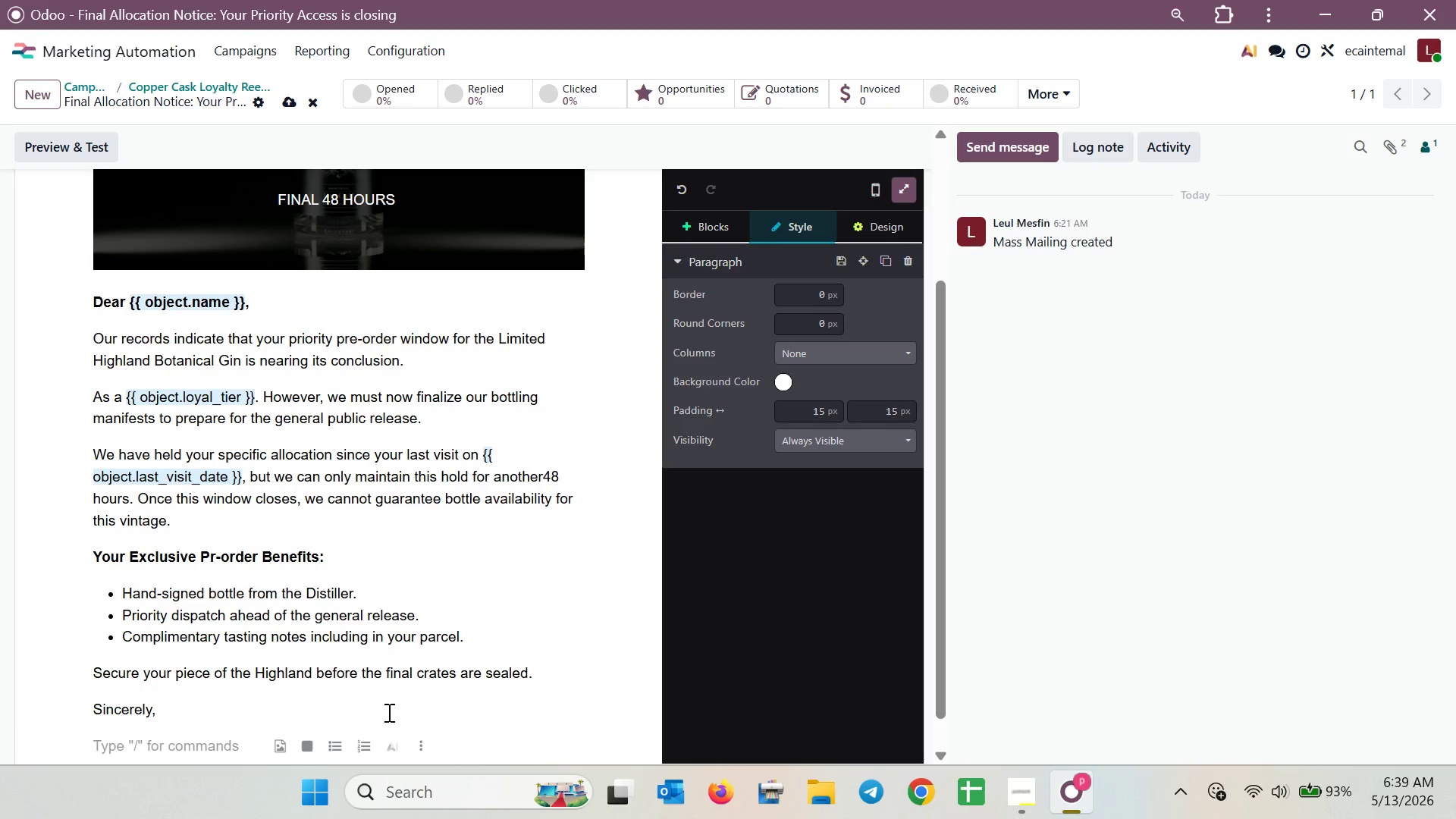 
type(The Copper casl )
key(Backspace)
key(Backspace)
key(Backspace)
key(Backspace)
key(Backspace)
type(Cask Dis)
 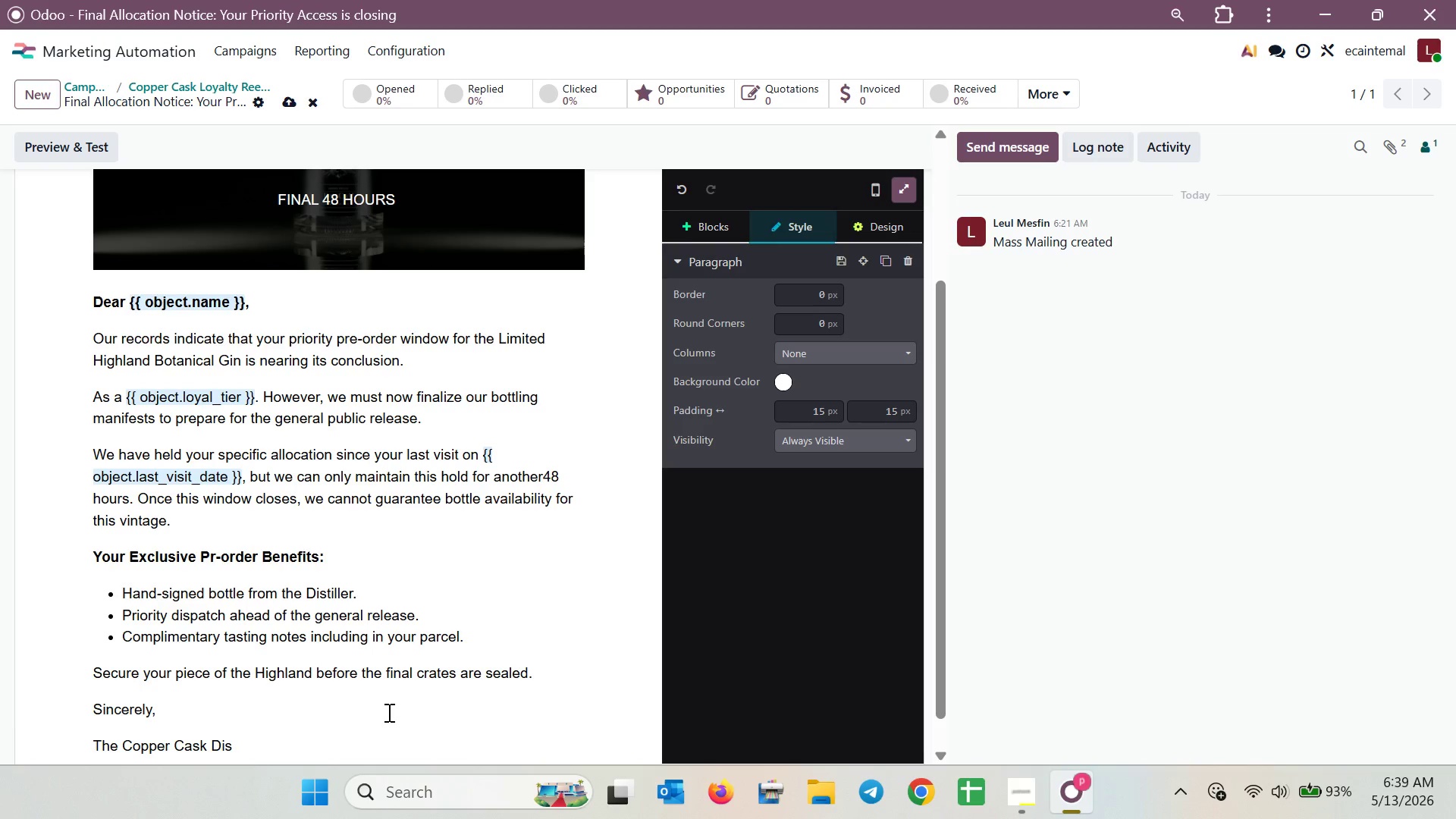 
type(tillery Team )
 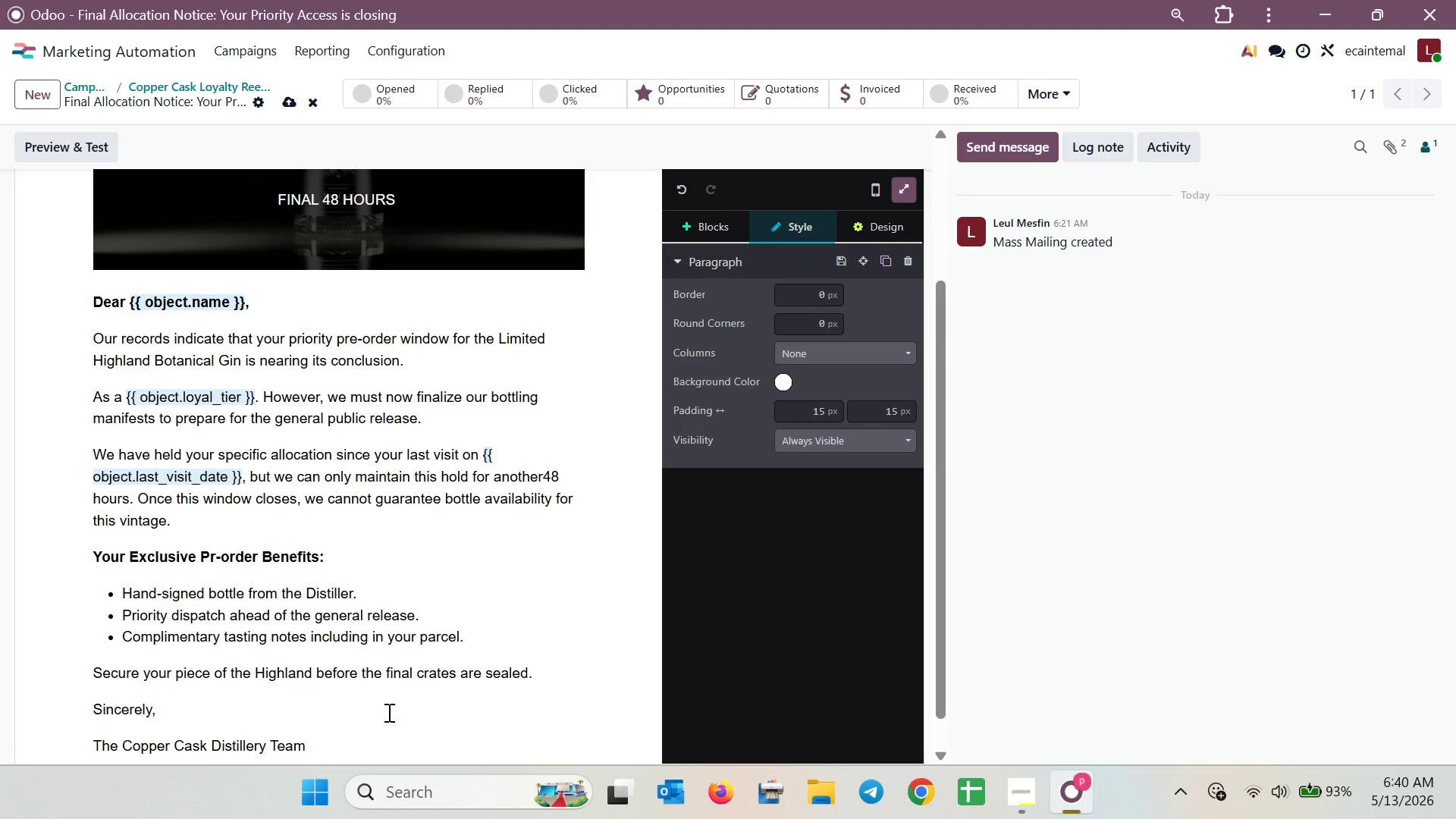 
hold_key(key=ArrowLeft, duration=0.77)
 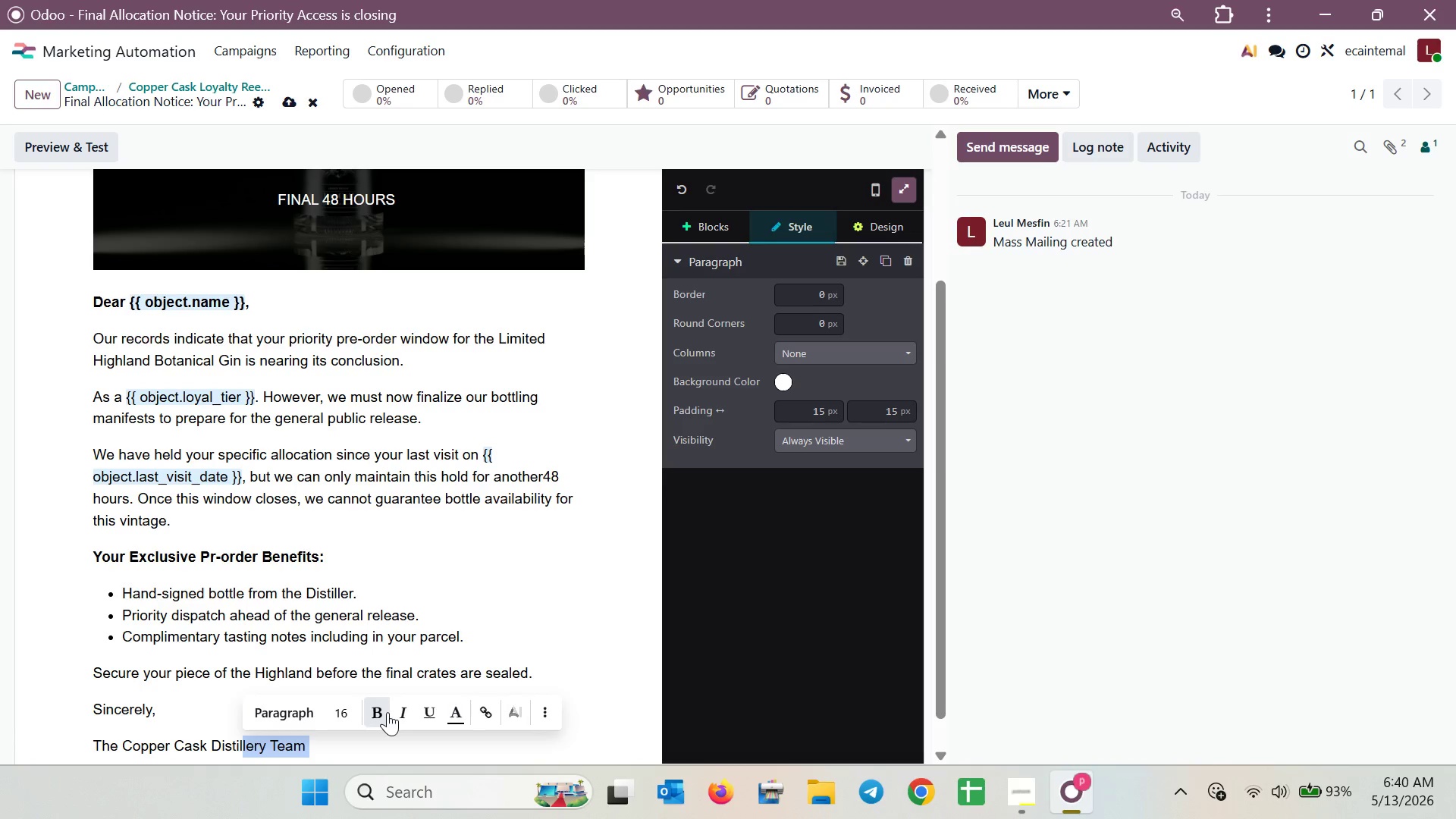 
hold_key(key=ArrowLeft, duration=0.73)
 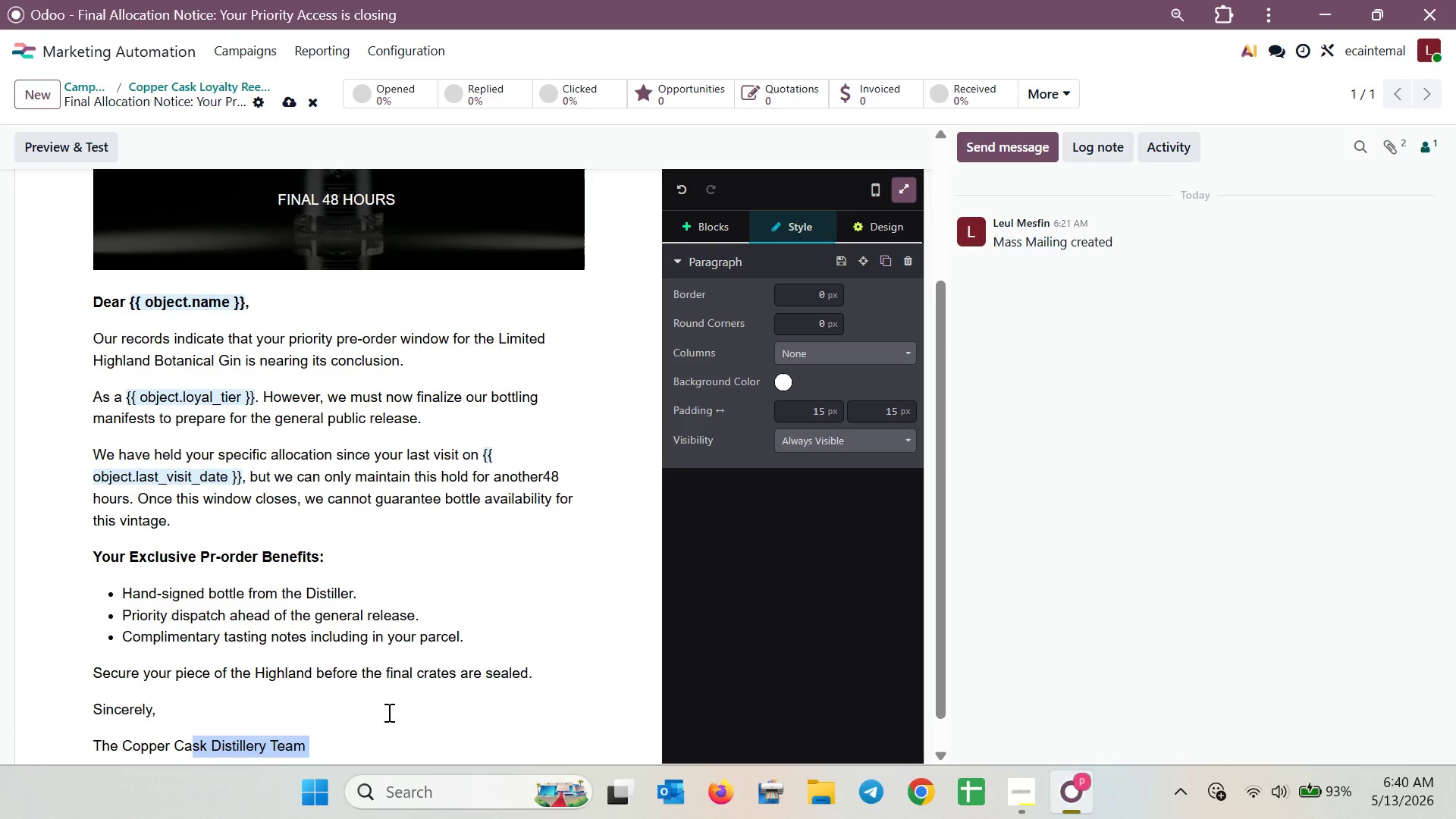 
hold_key(key=ArrowLeft, duration=0.64)
 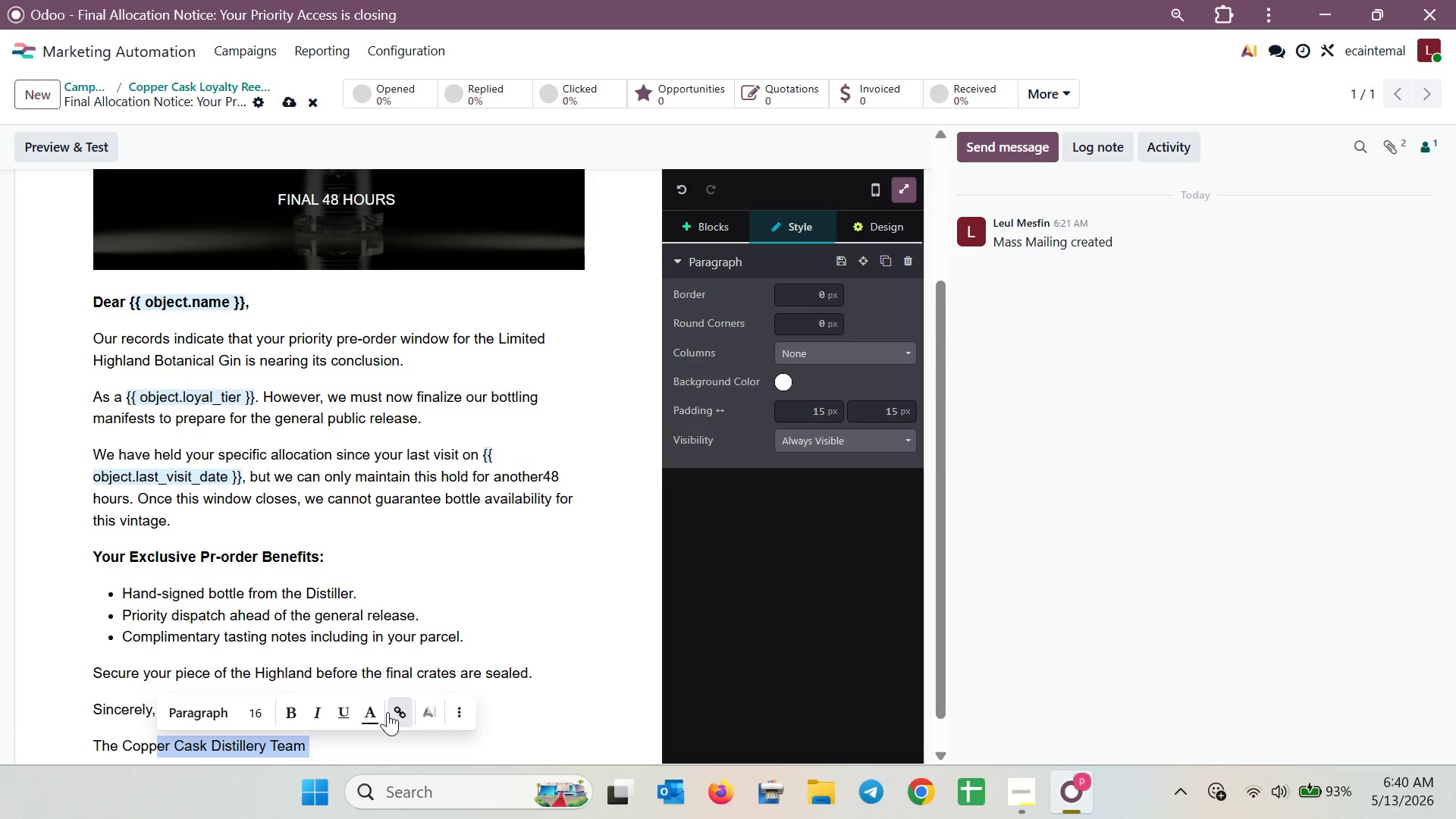 
key(Shift+ArrowLeft)
 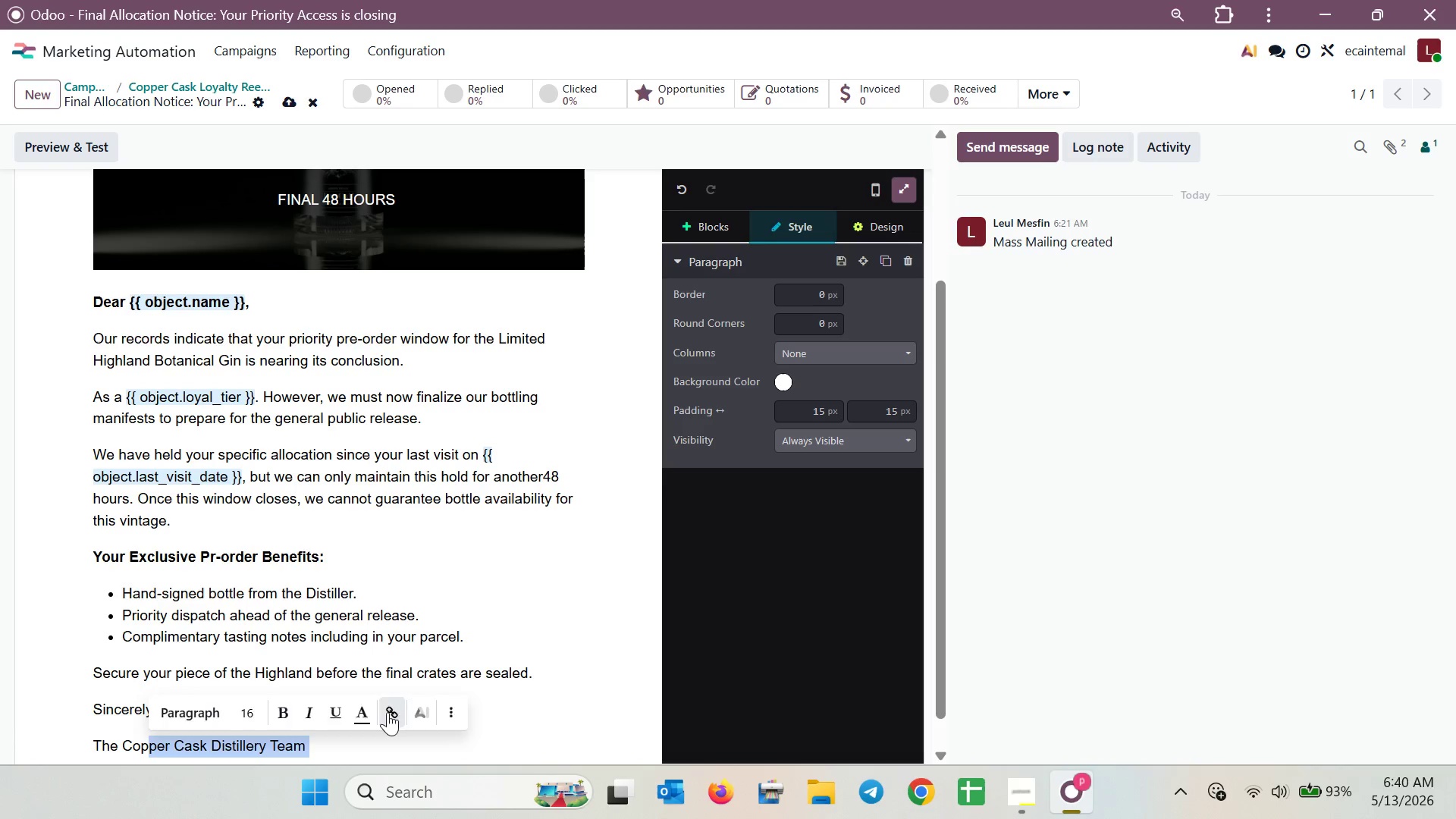 
key(Shift+ArrowLeft)
 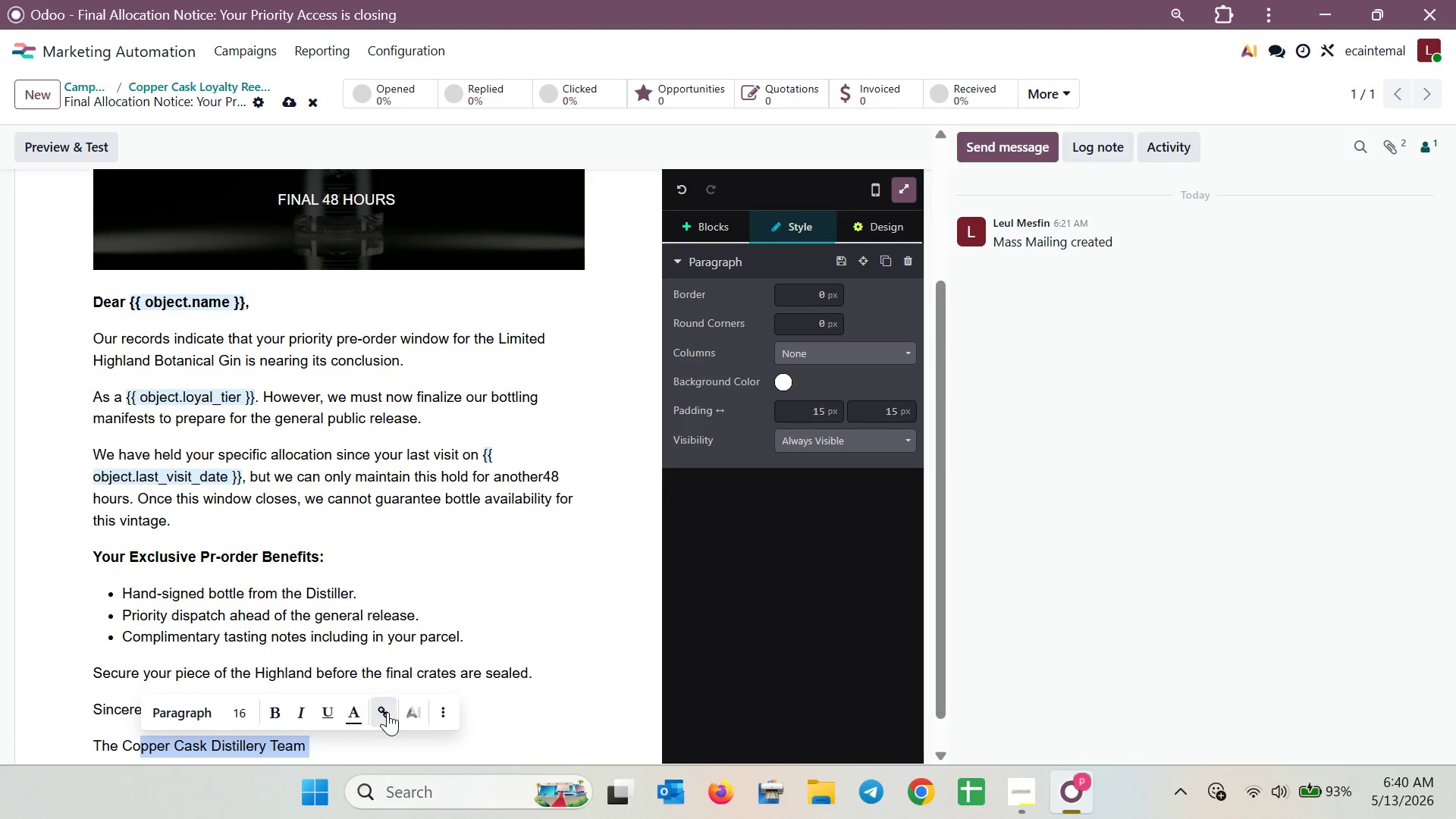 
key(Shift+ArrowLeft)
 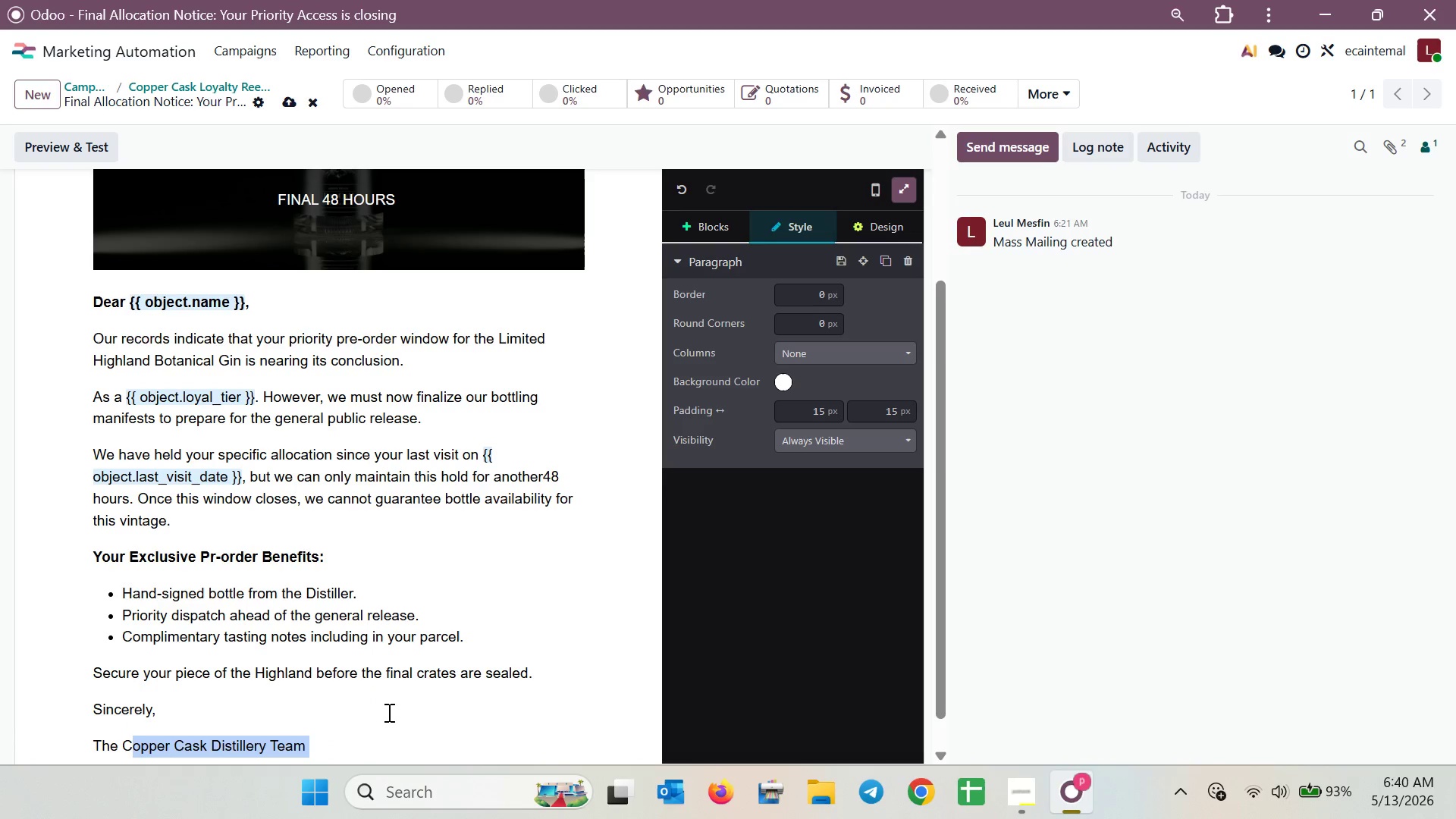 
key(Shift+ArrowLeft)
 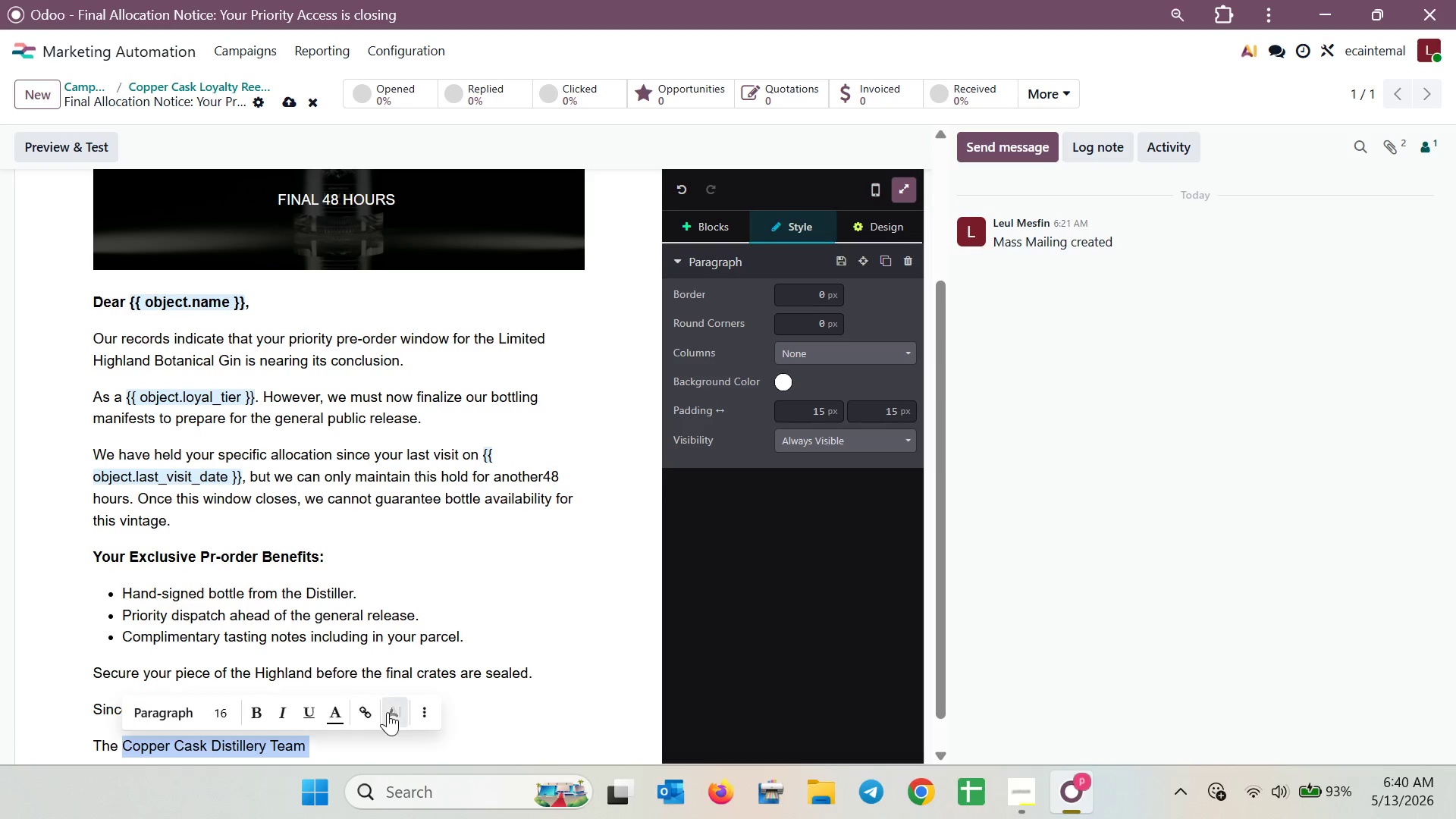 
key(Shift+ArrowLeft)
 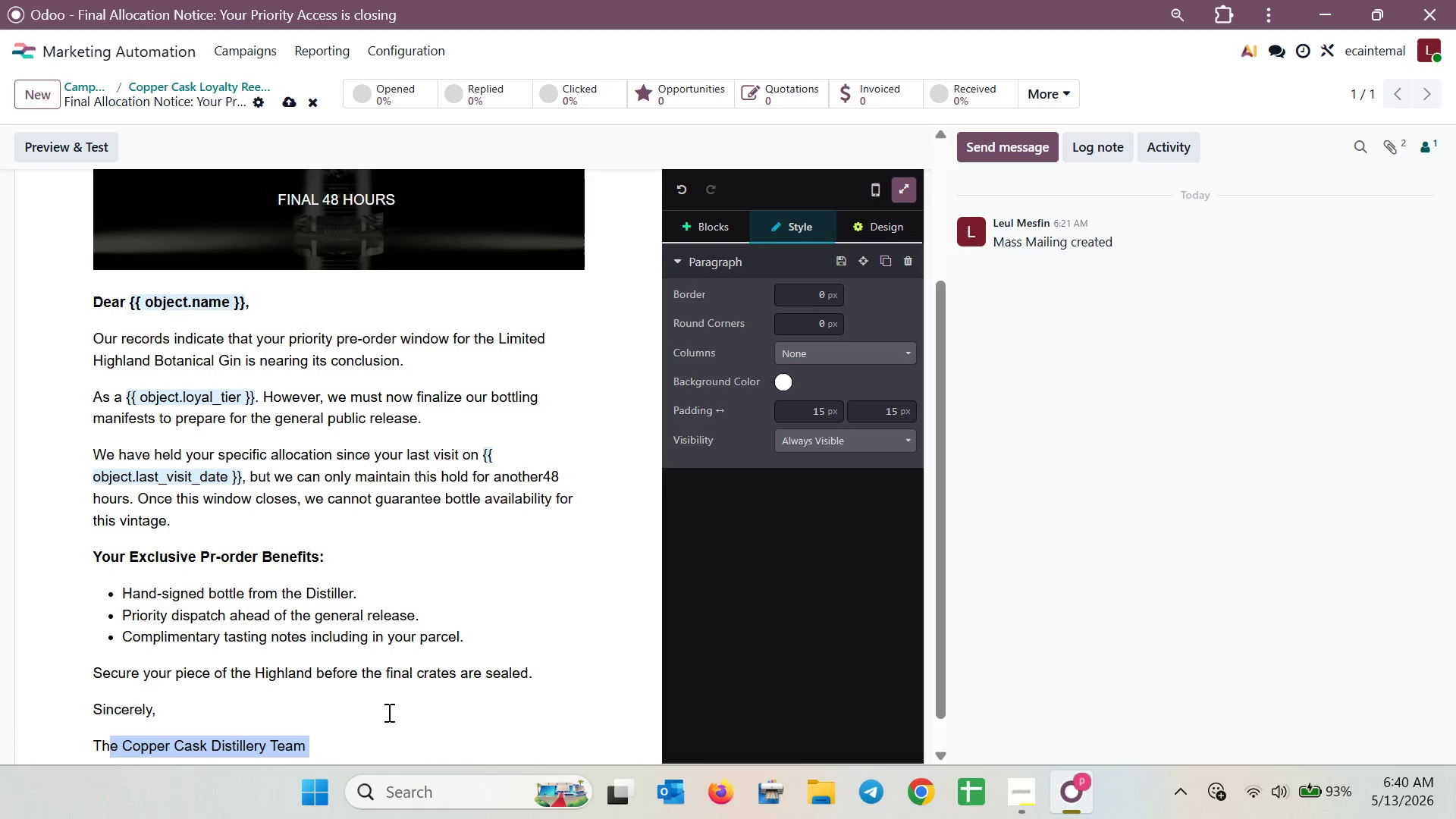 
hold_key(key=ArrowLeft, duration=0.52)
 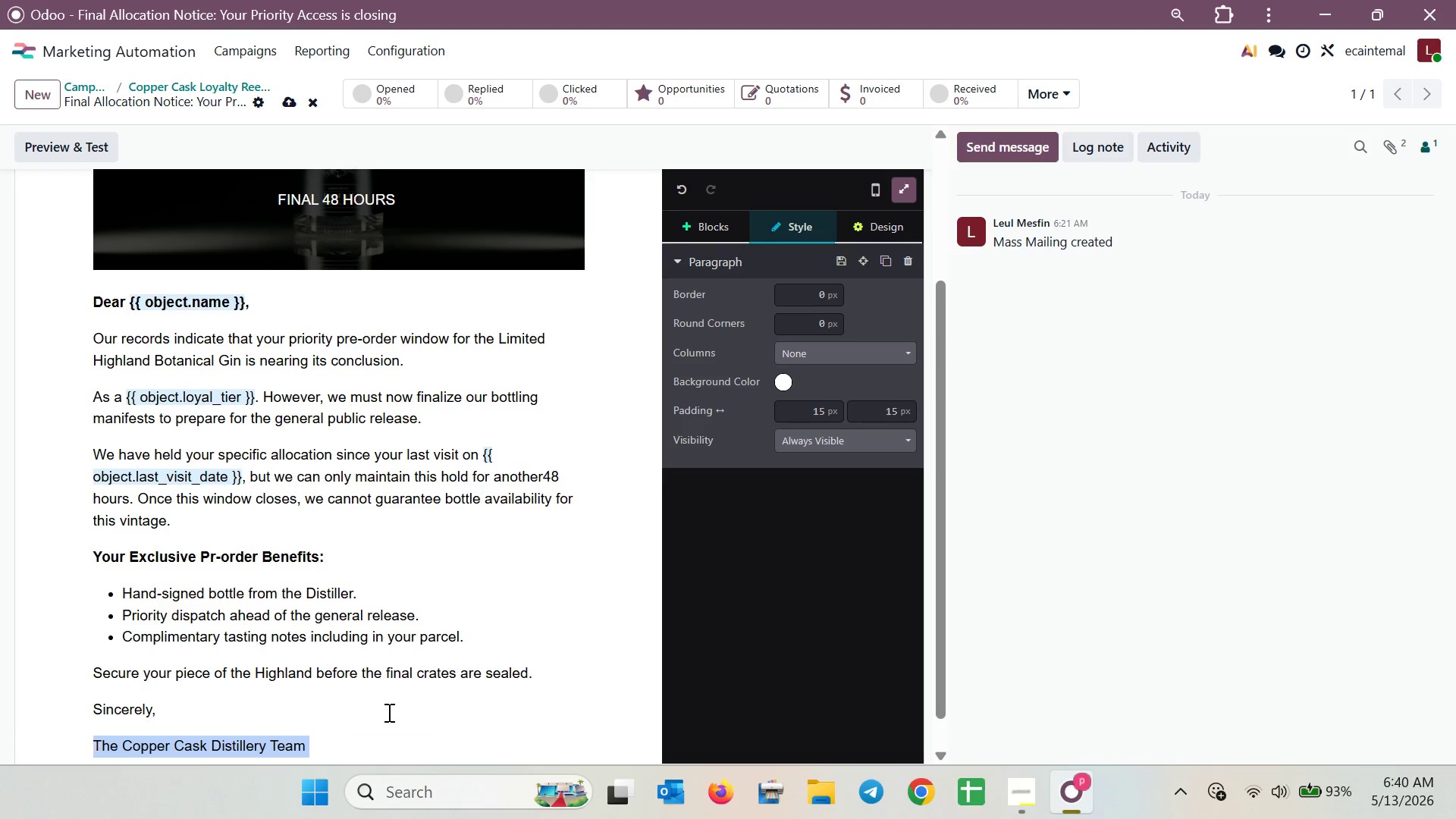 
key(Shift+ArrowLeft)
 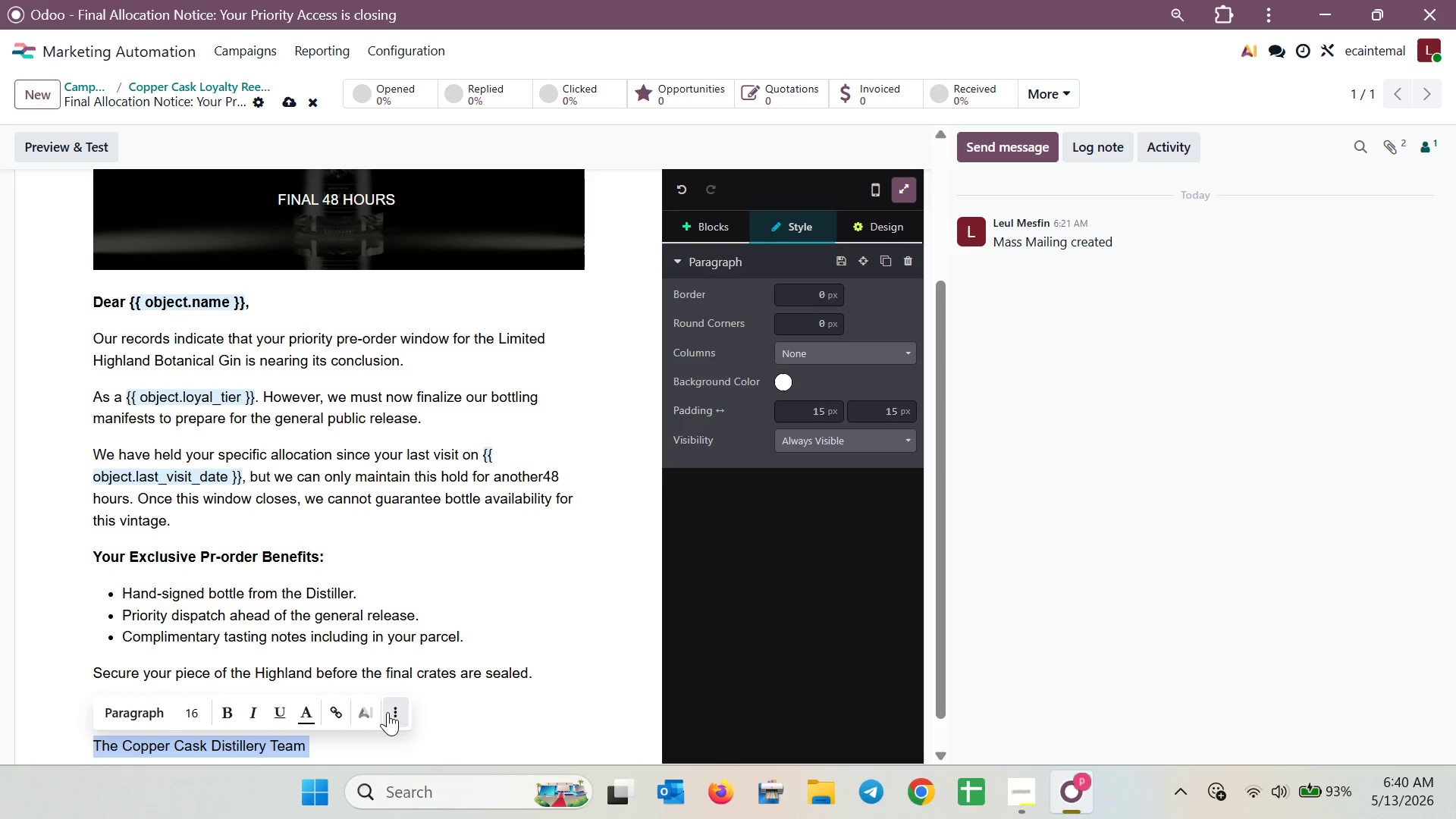 
key(Shift+ArrowLeft)
 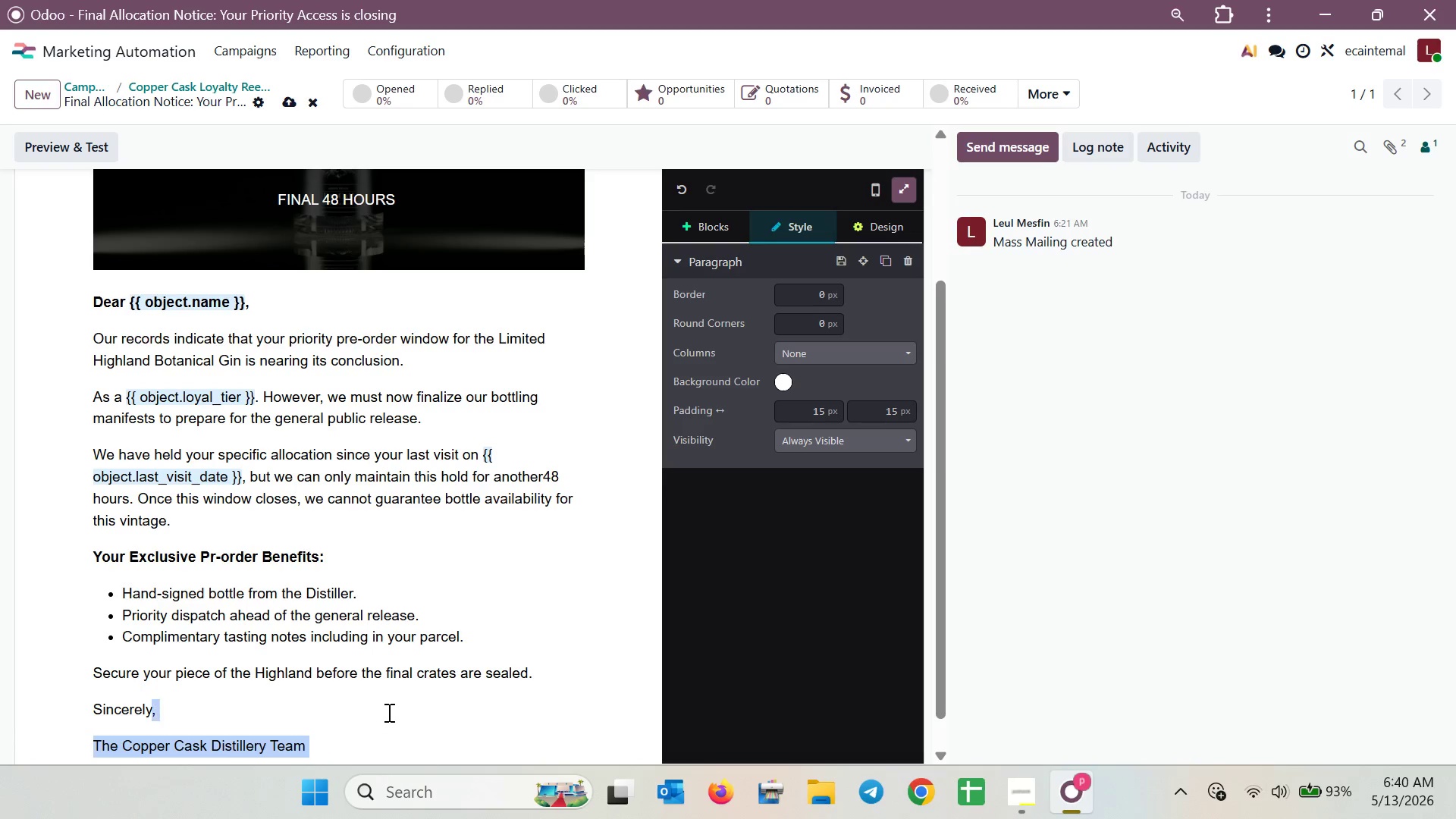 
key(Shift+ArrowLeft)
 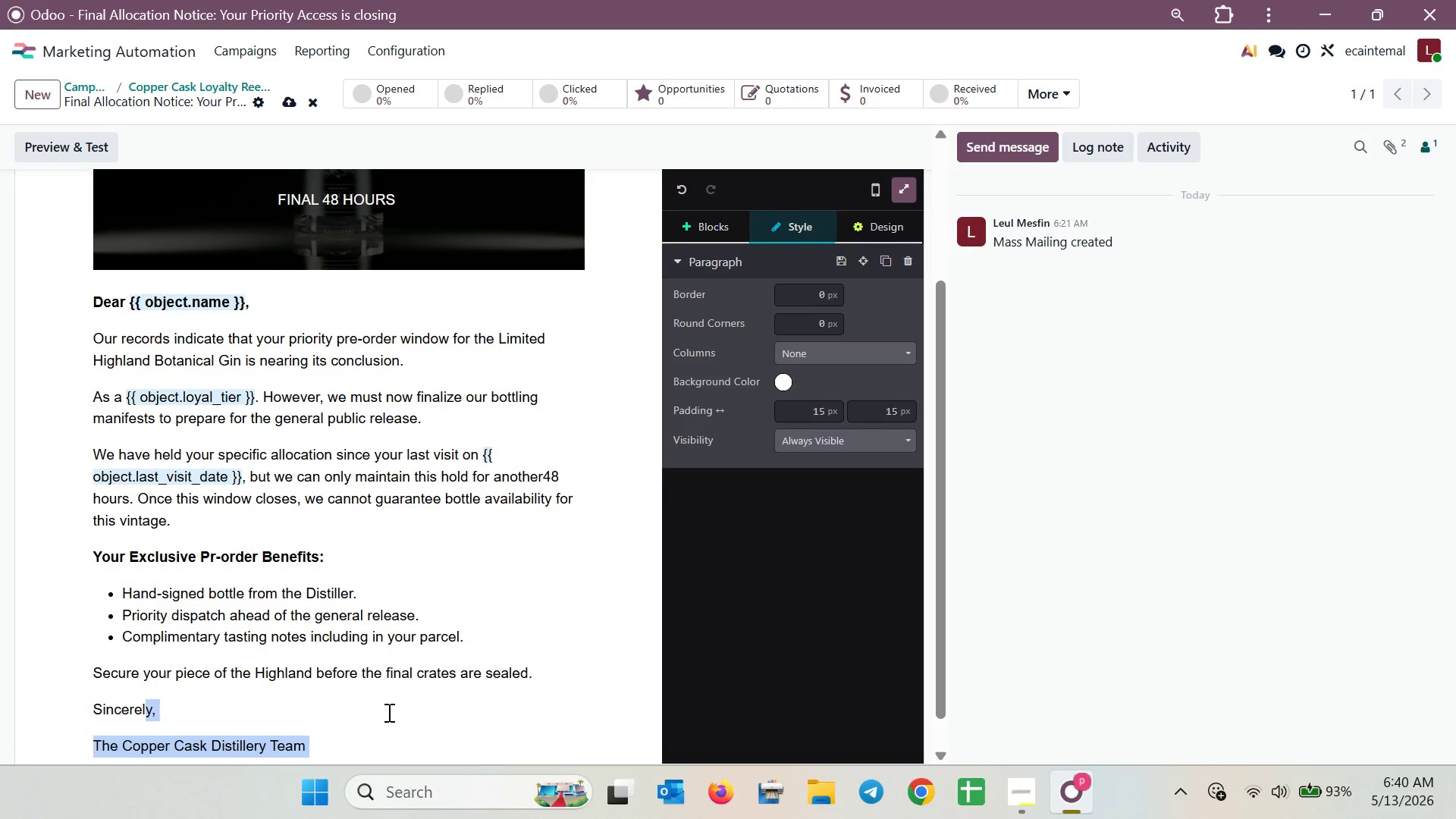 
key(Shift+ArrowLeft)
 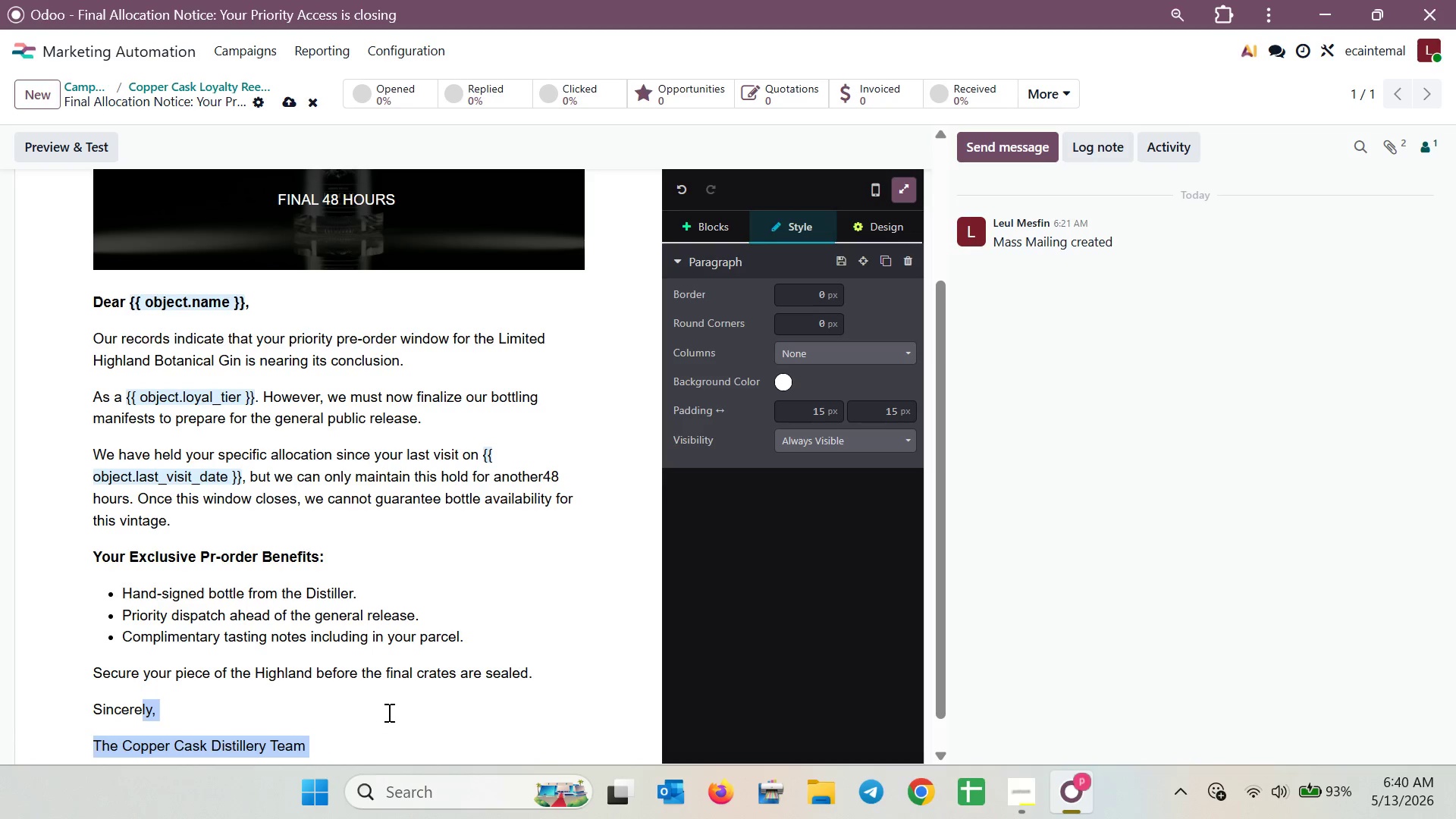 
key(Shift+ArrowLeft)
 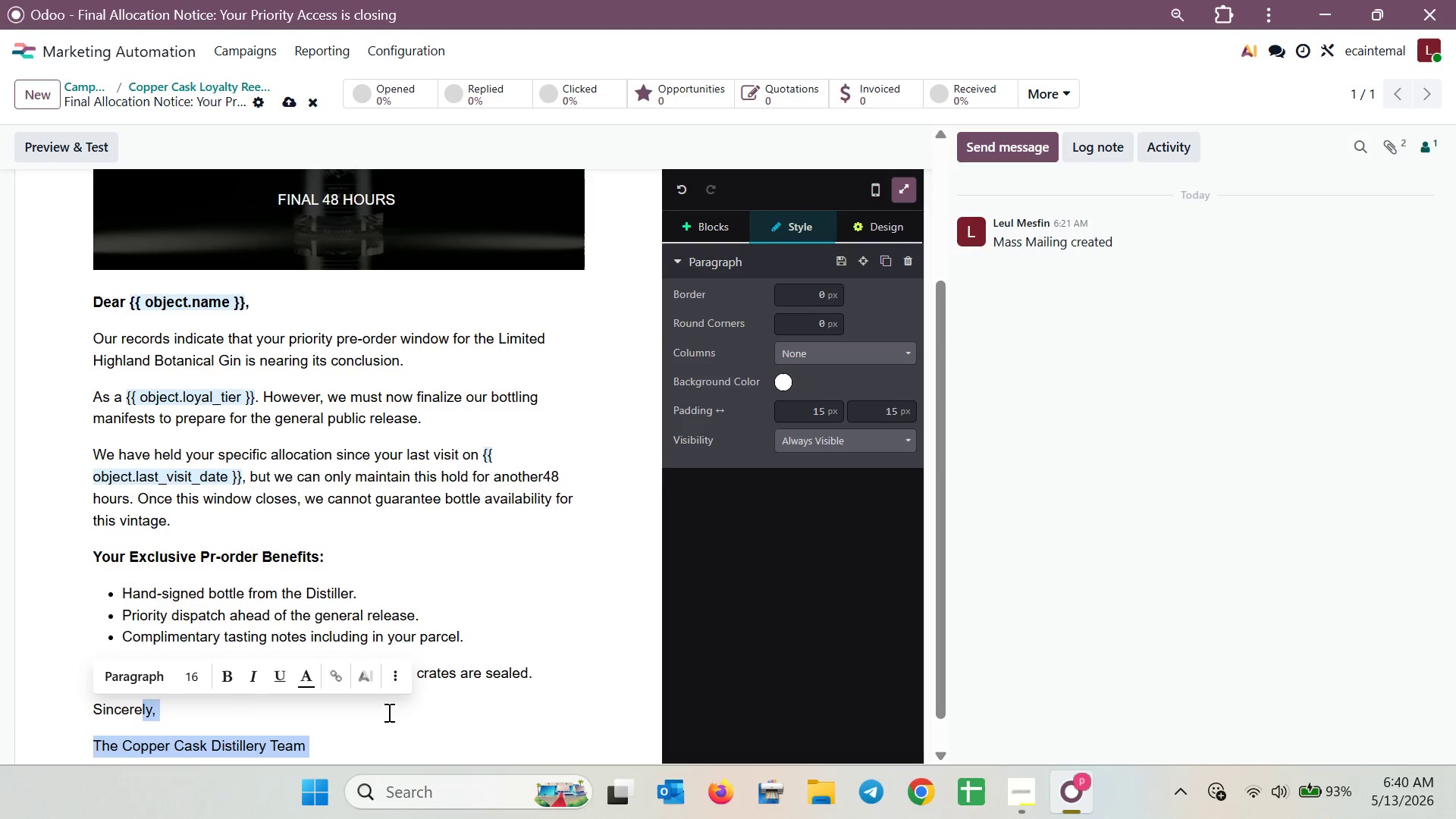 
hold_key(key=ArrowLeft, duration=0.62)
 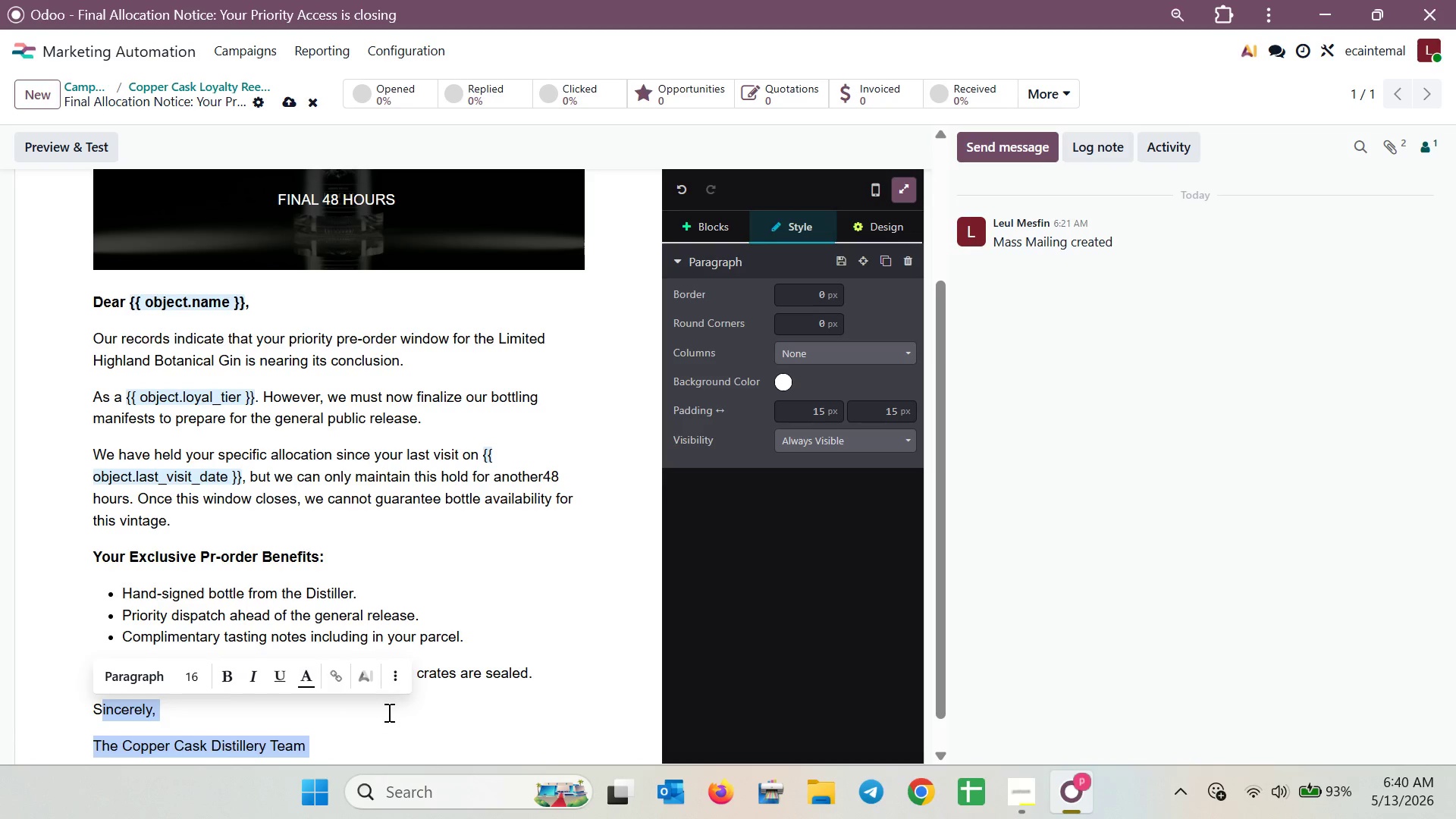 
hold_key(key=ArrowLeft, duration=0.45)
 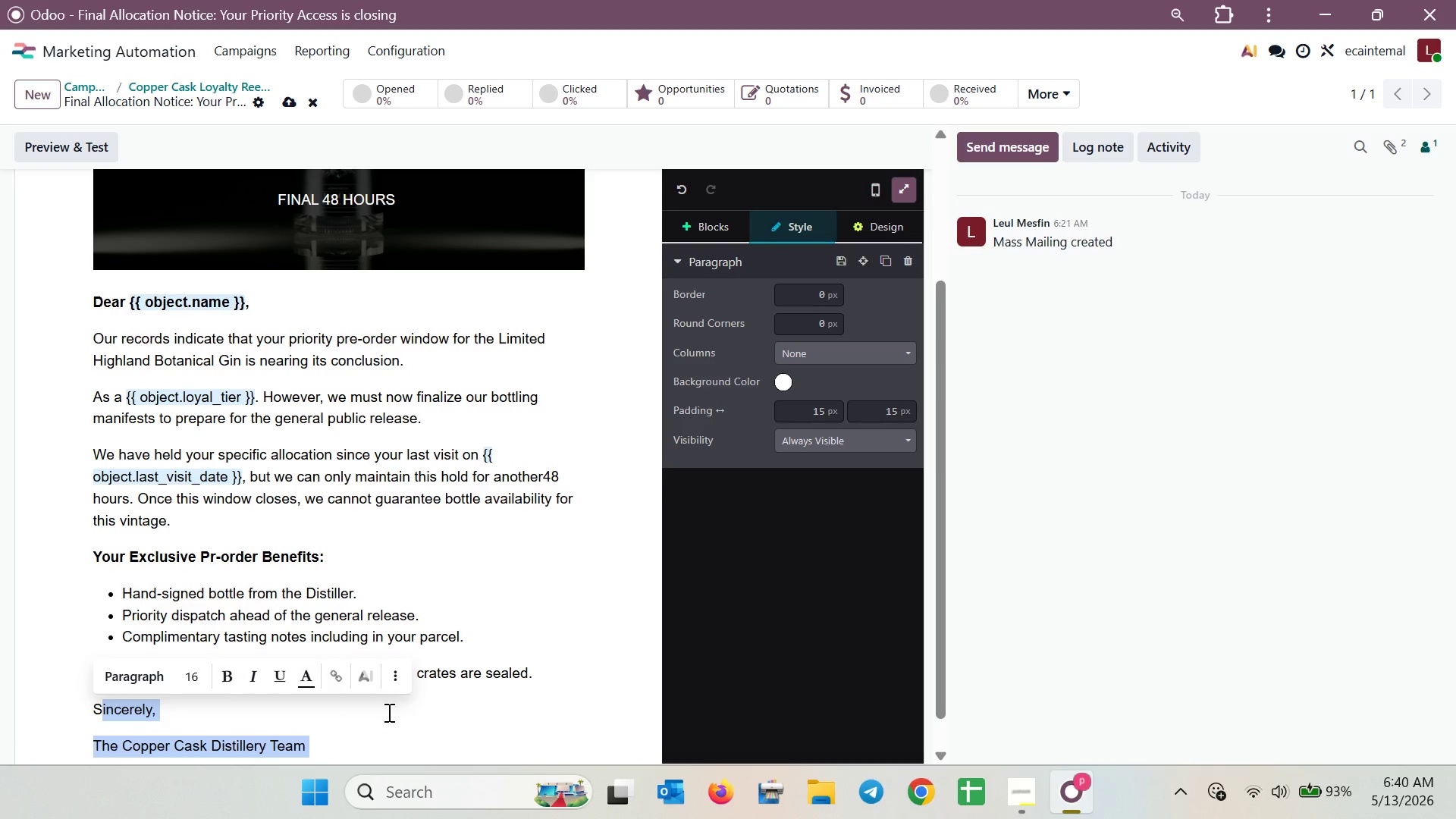 
key(Shift+ArrowLeft)
 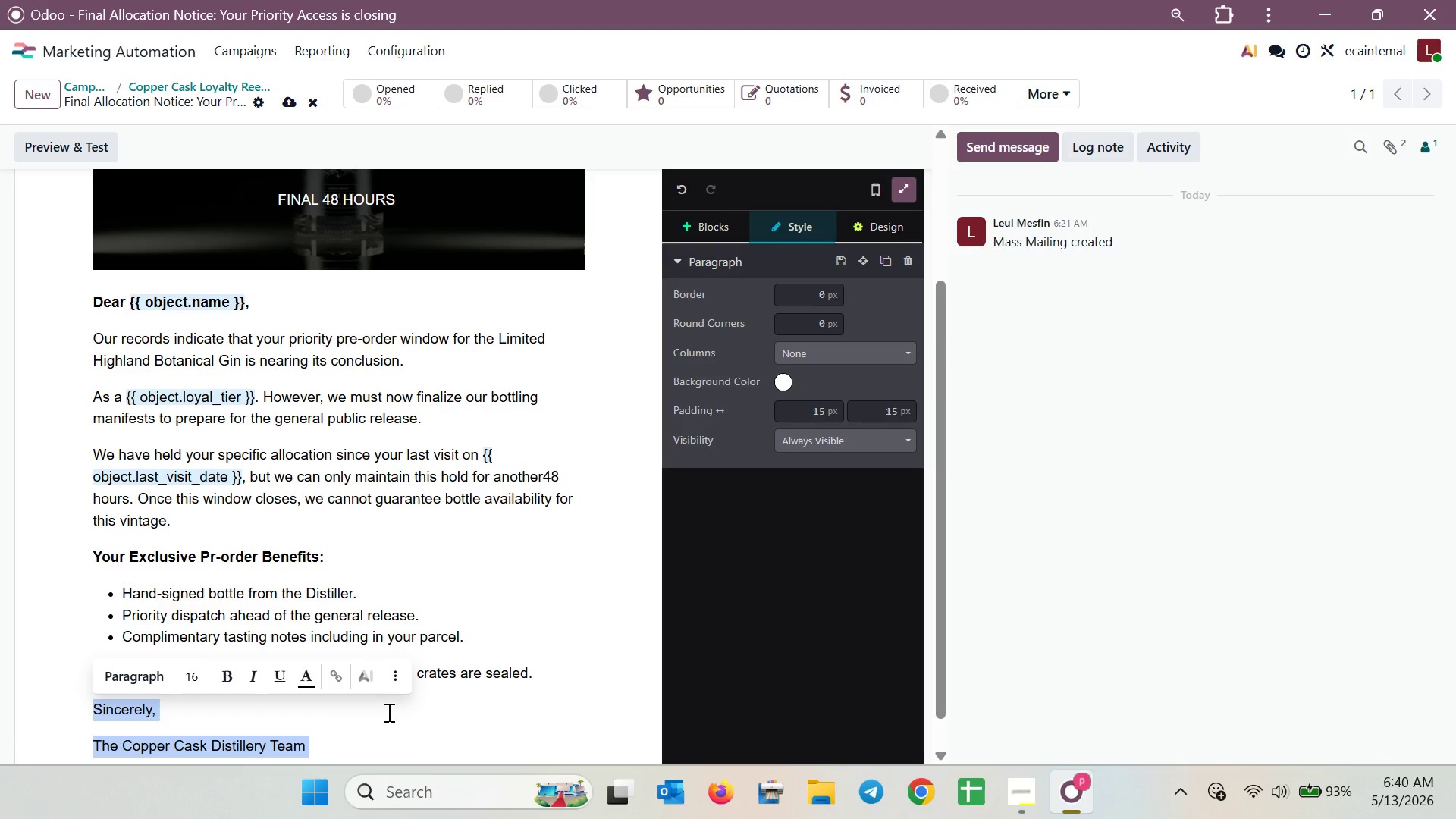 
wait(5.14)
 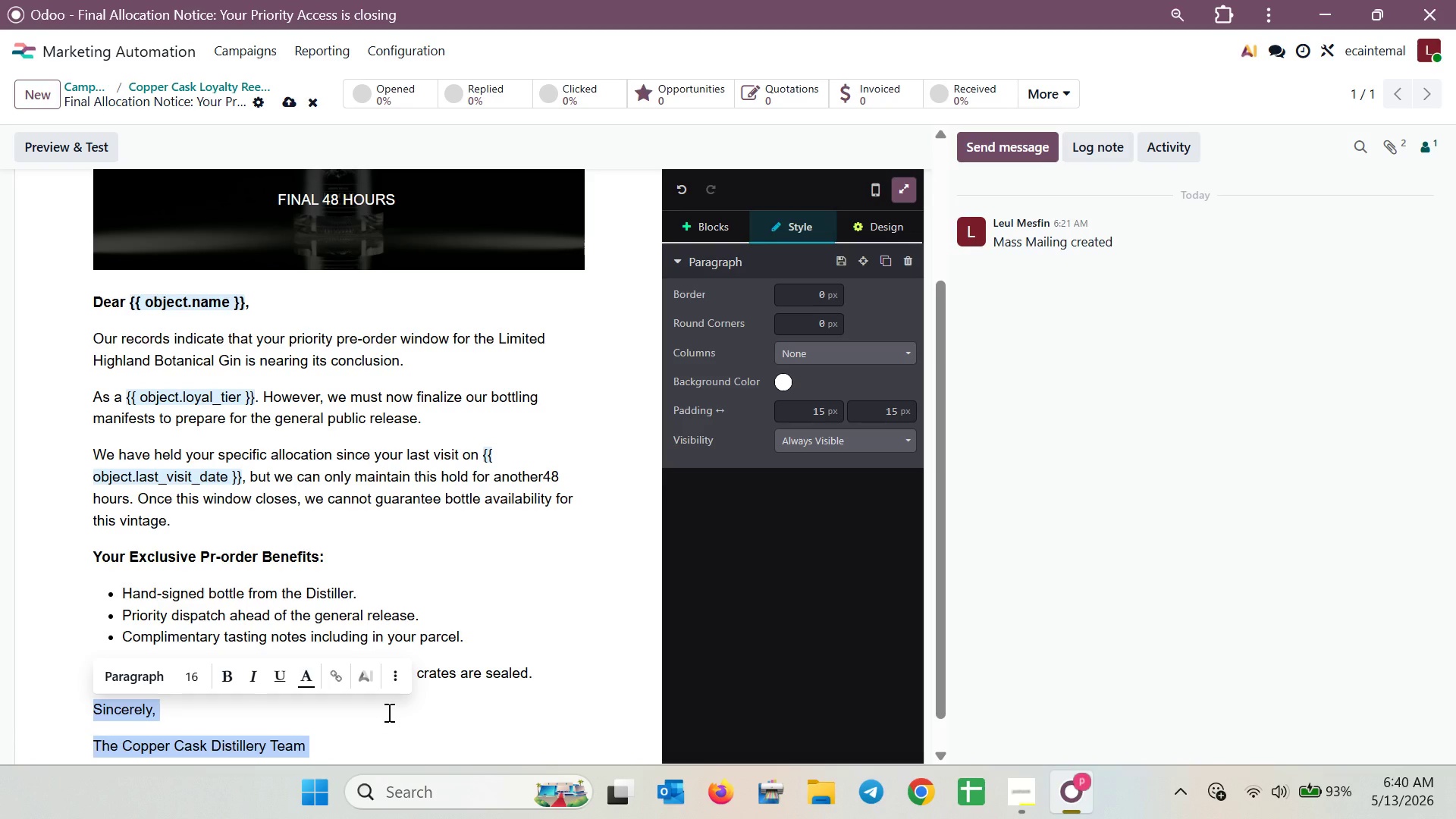 
key(Control+B)
 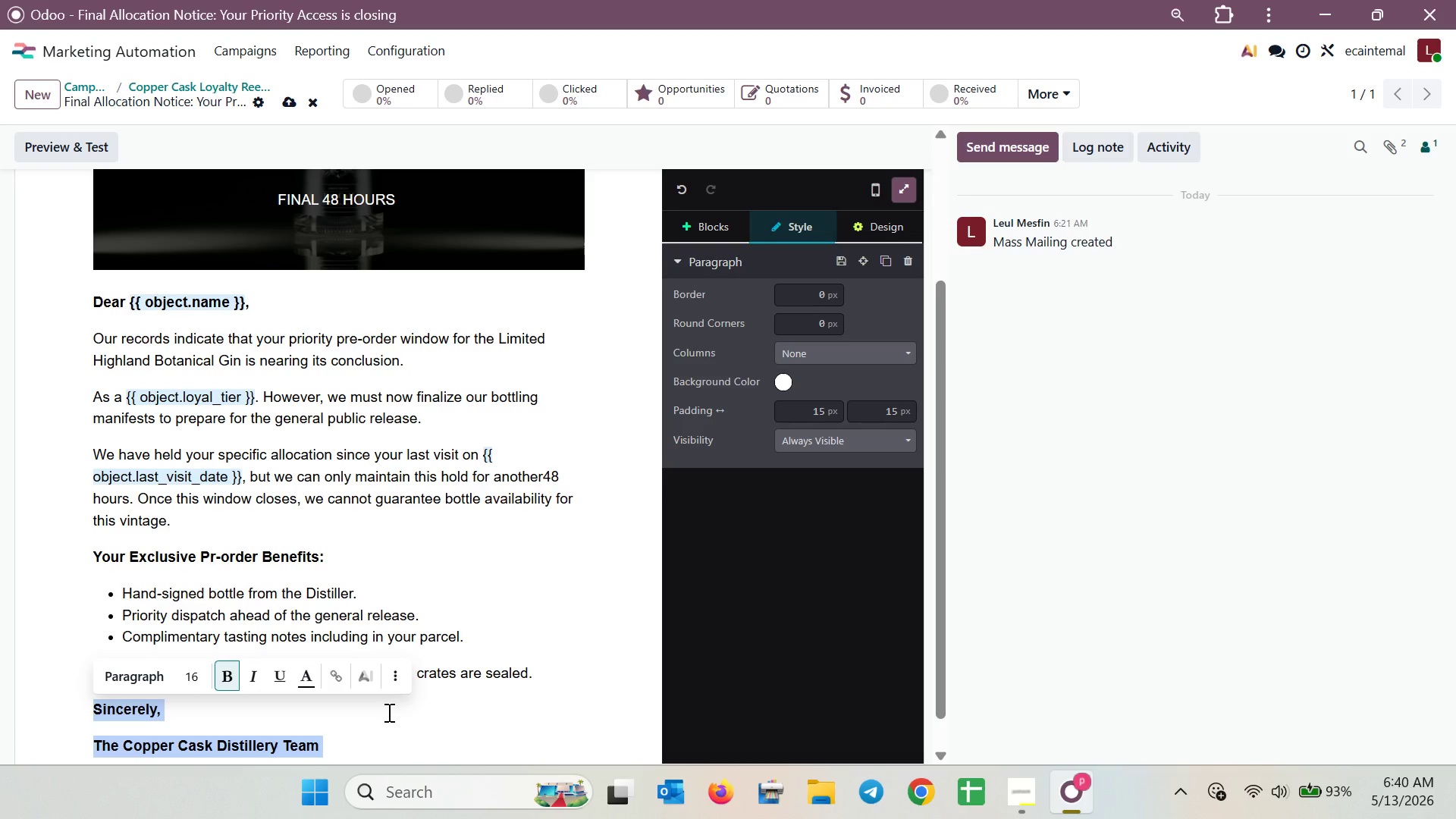 
wait(9.14)
 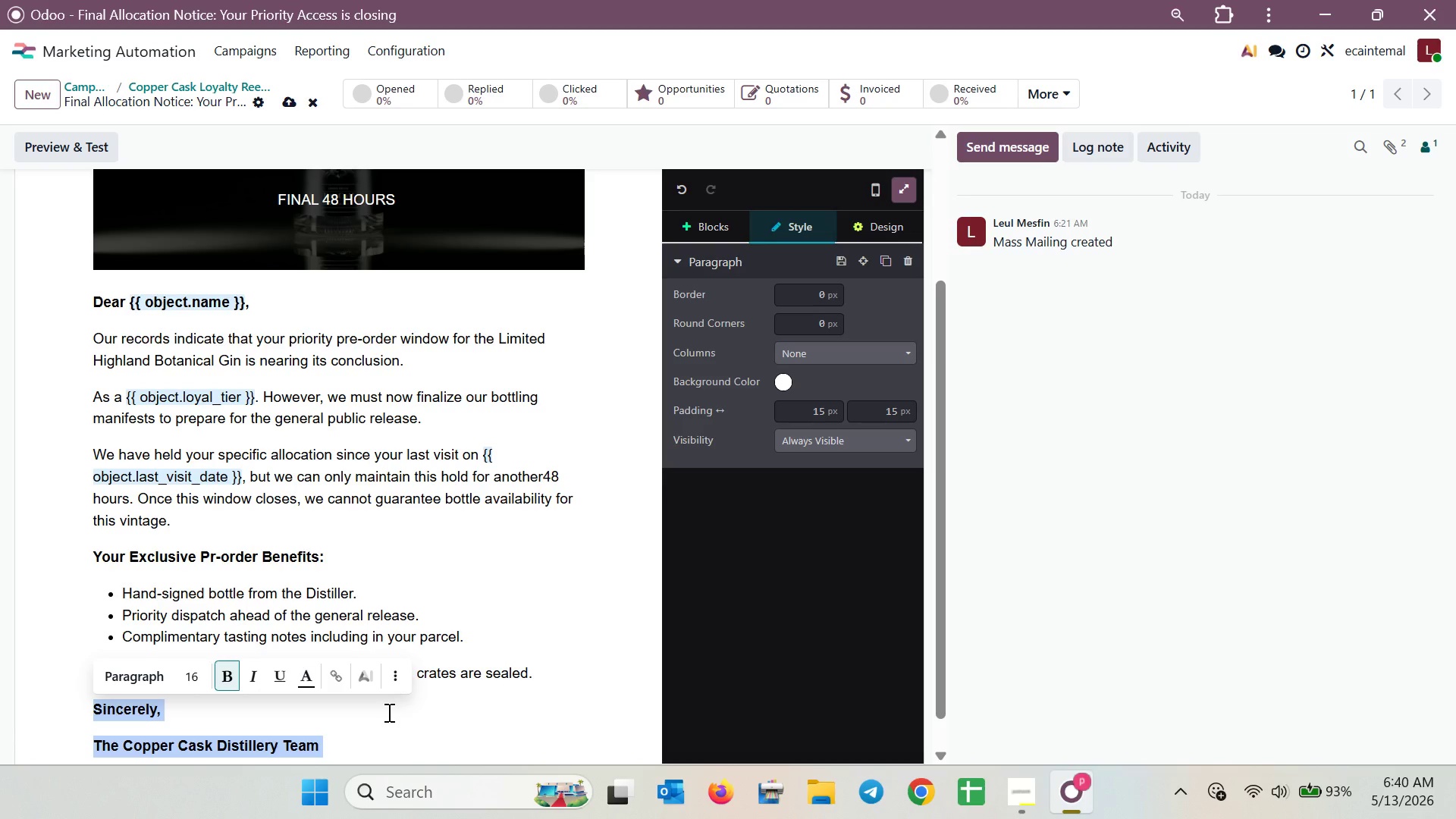 
left_click([388, 712])
 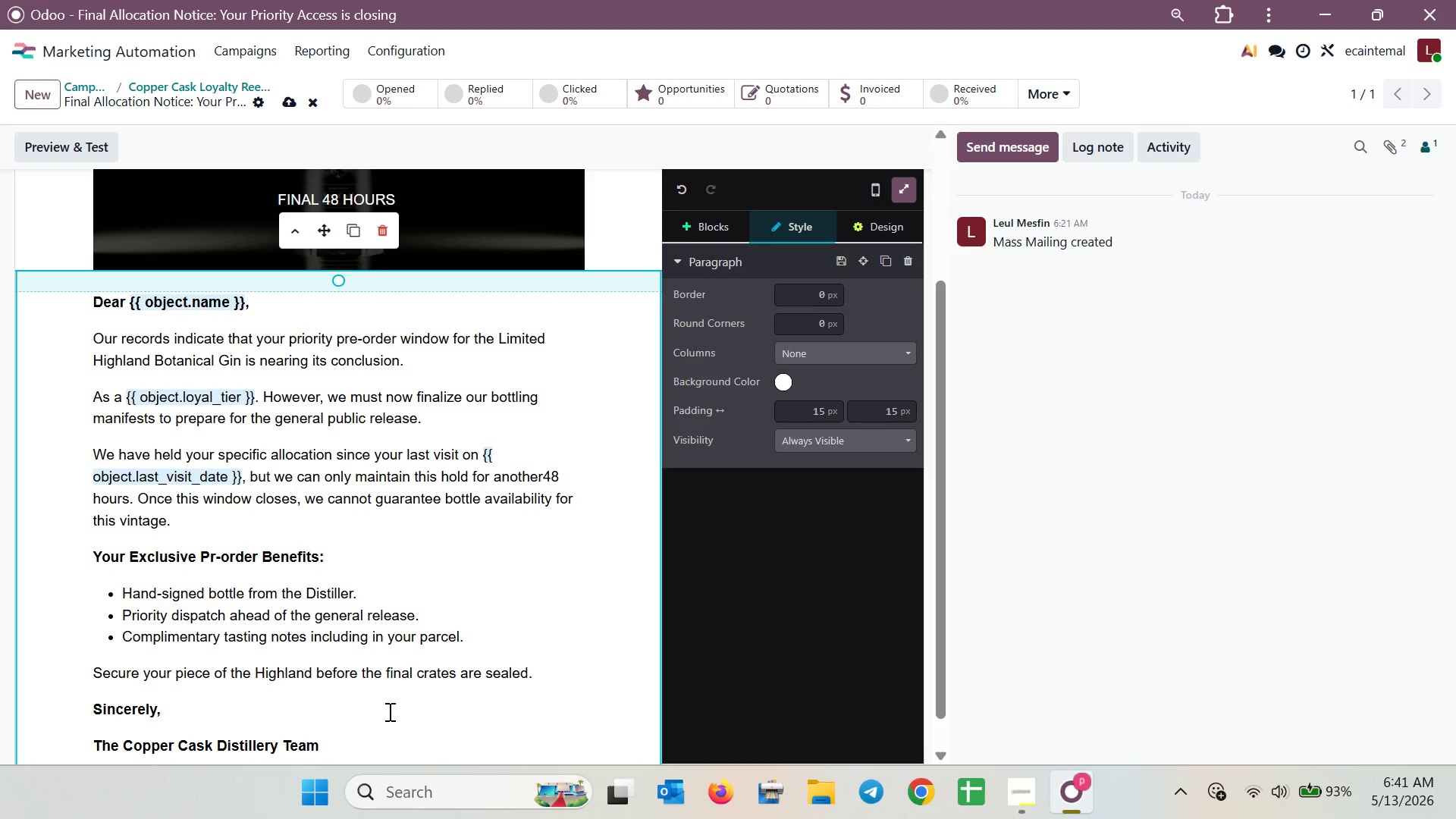 
wait(39.44)
 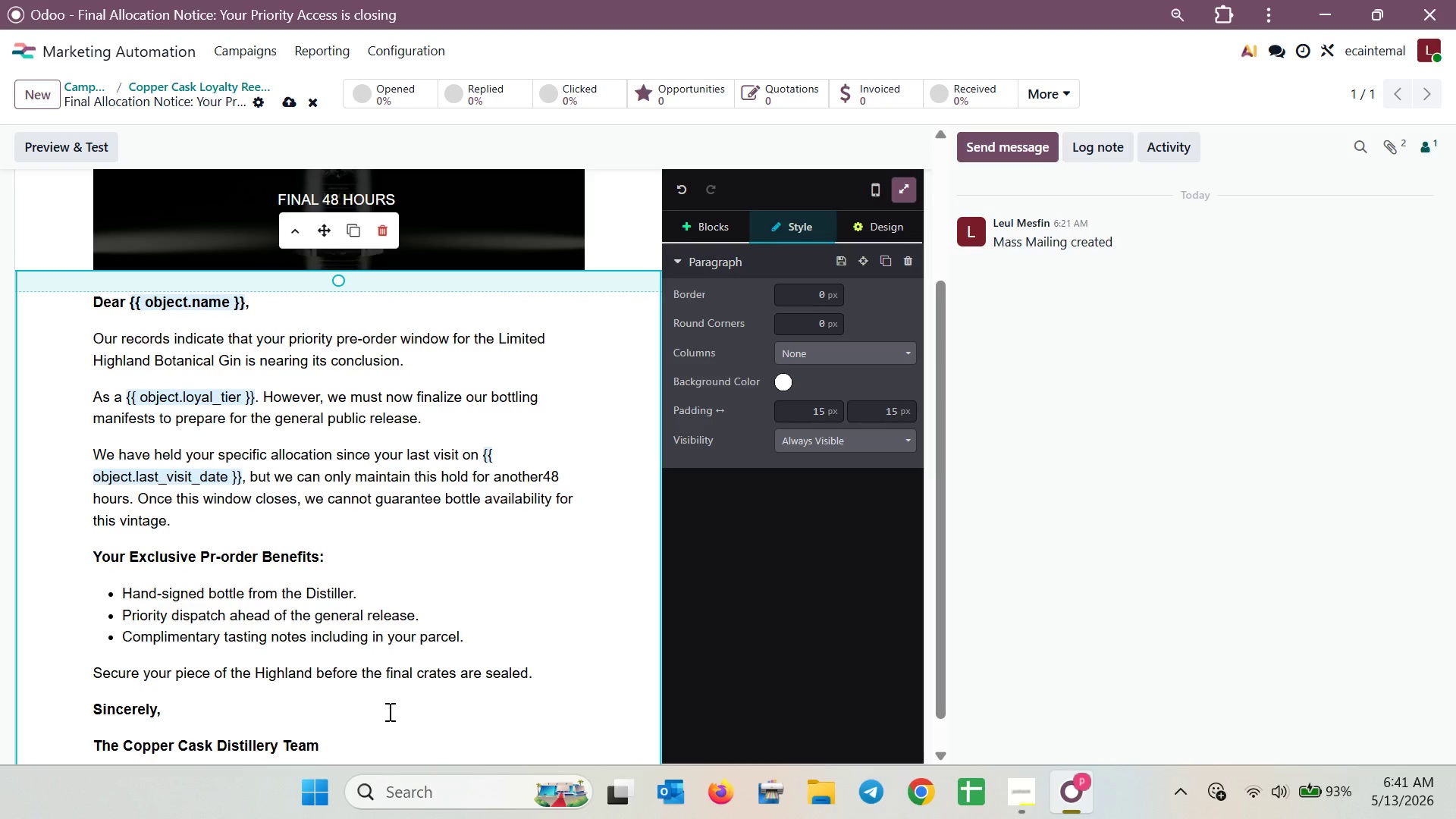 
scroll: coordinate [465, 649], scroll_direction: down, amount: 3.0
 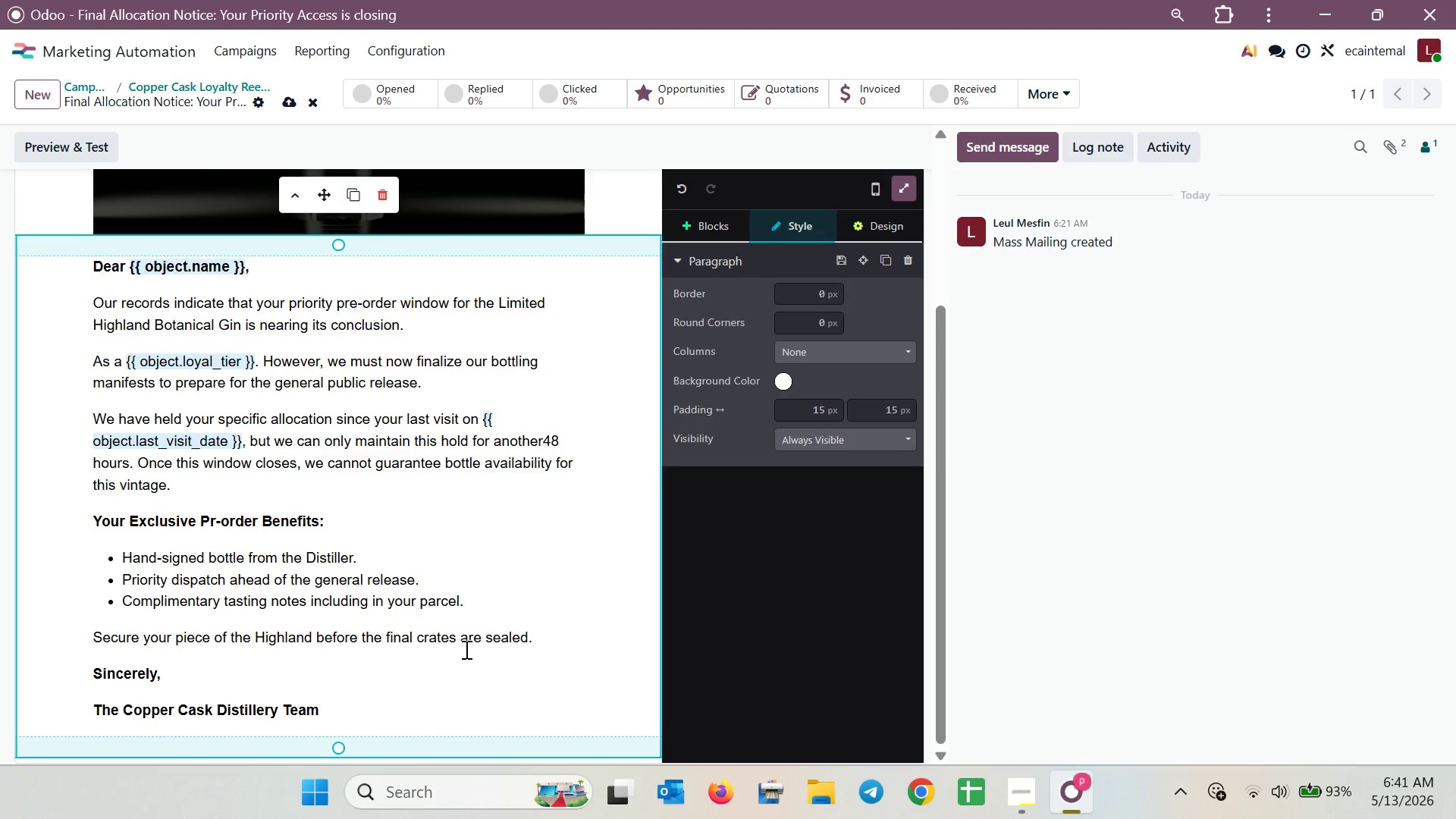 
wait(7.66)
 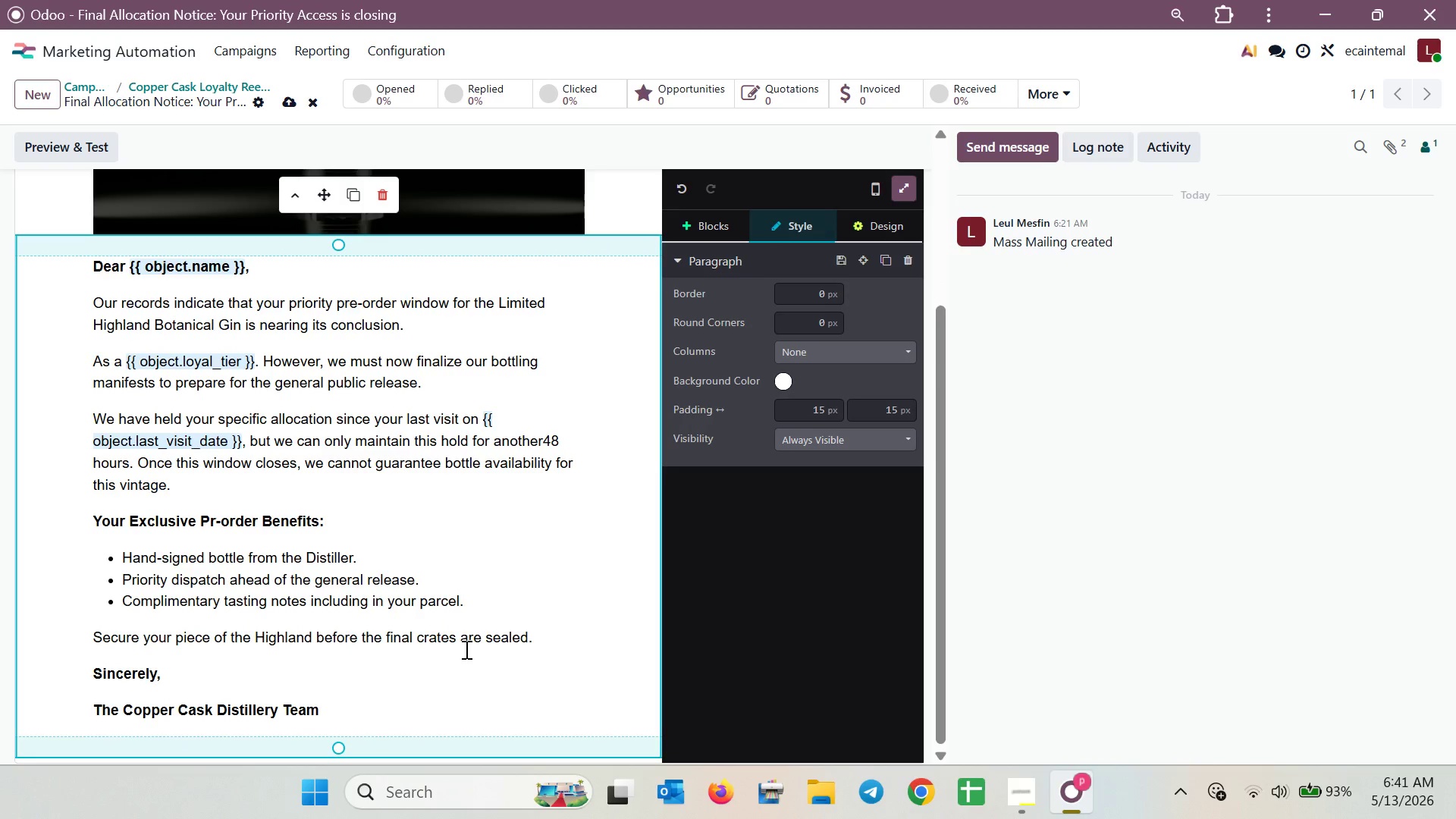 
left_click([698, 224])
 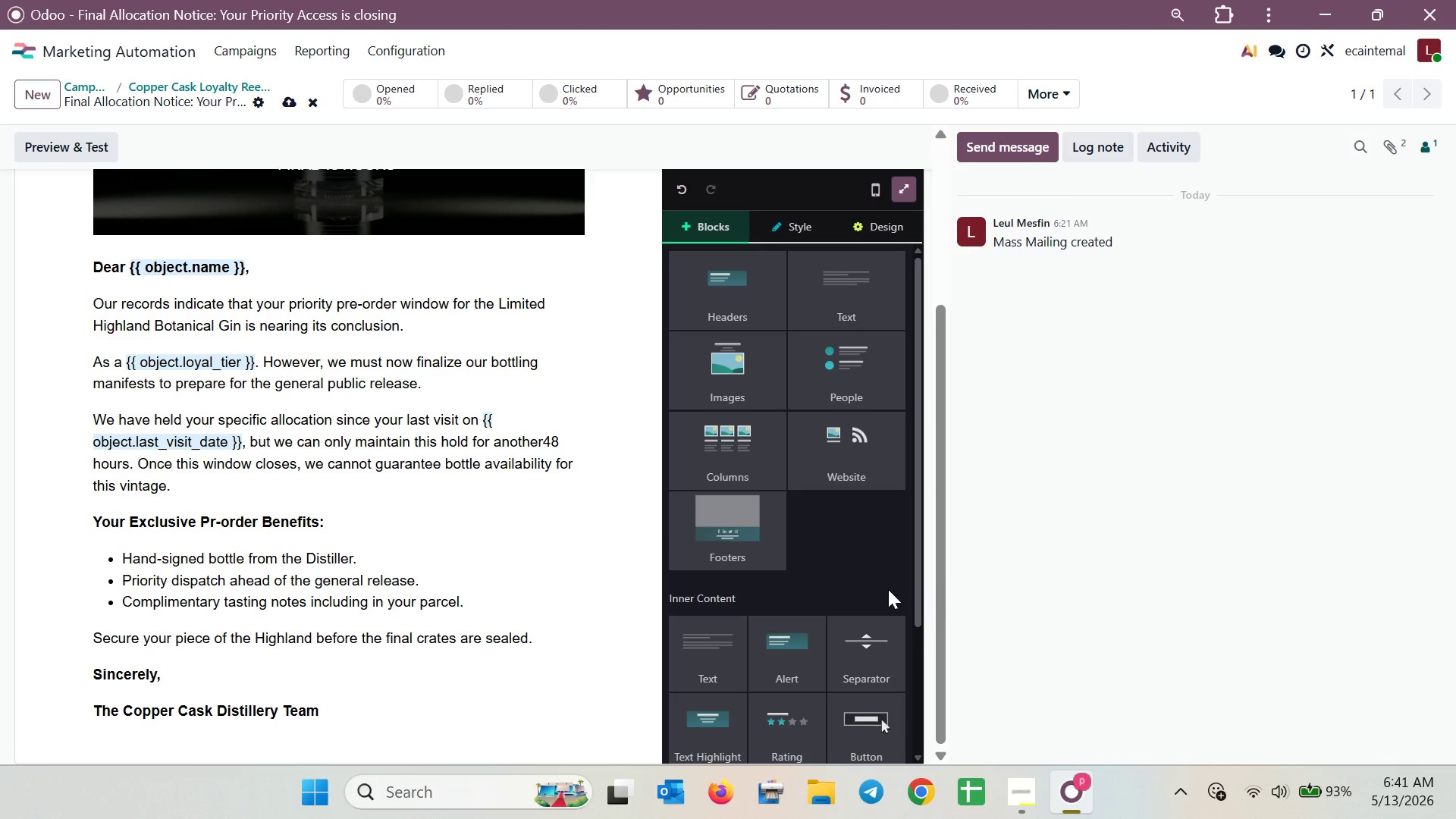 
scroll: coordinate [865, 578], scroll_direction: down, amount: 9.0
 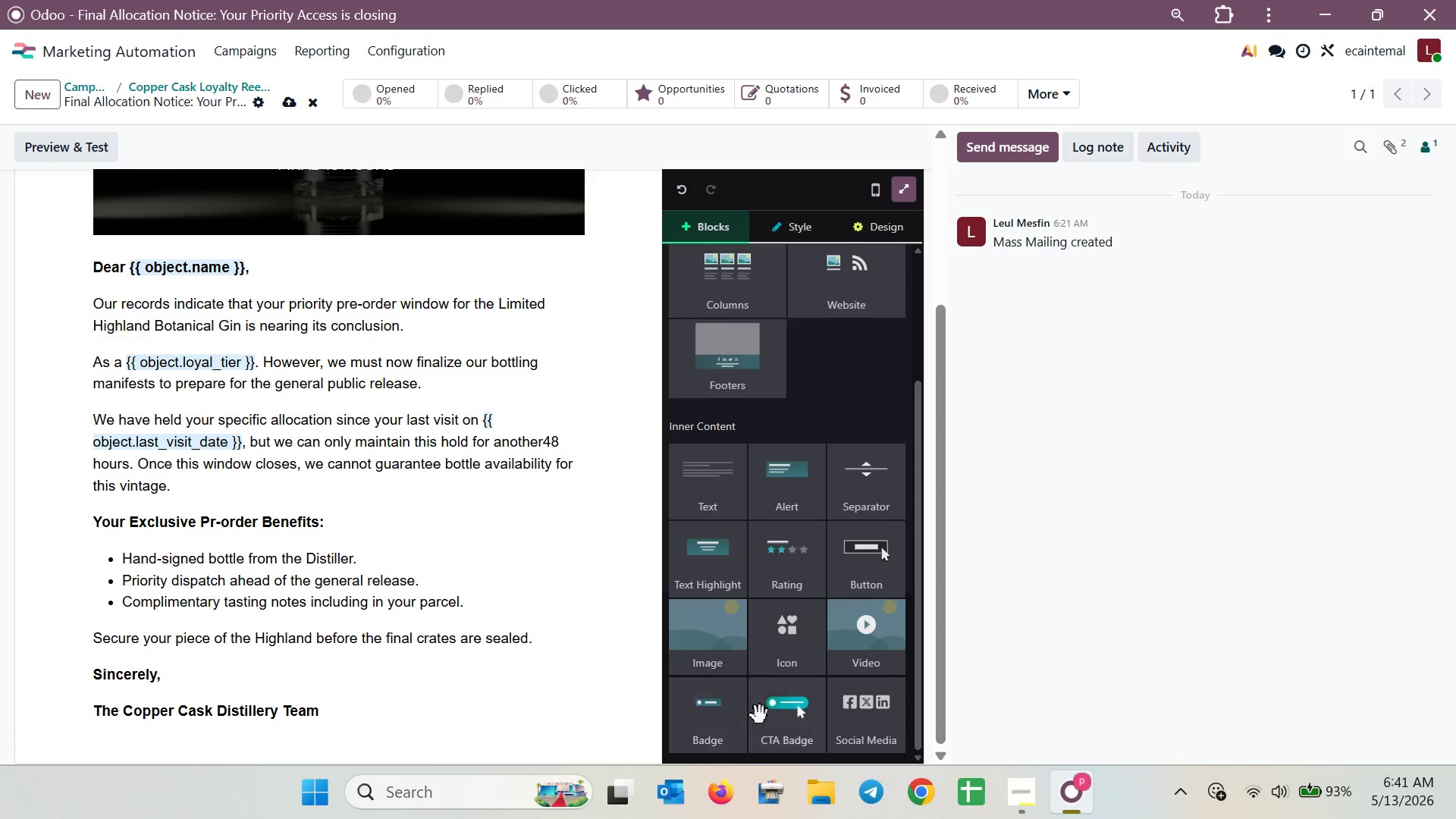 
left_click_drag(start_coordinate=[781, 726], to_coordinate=[275, 739])
 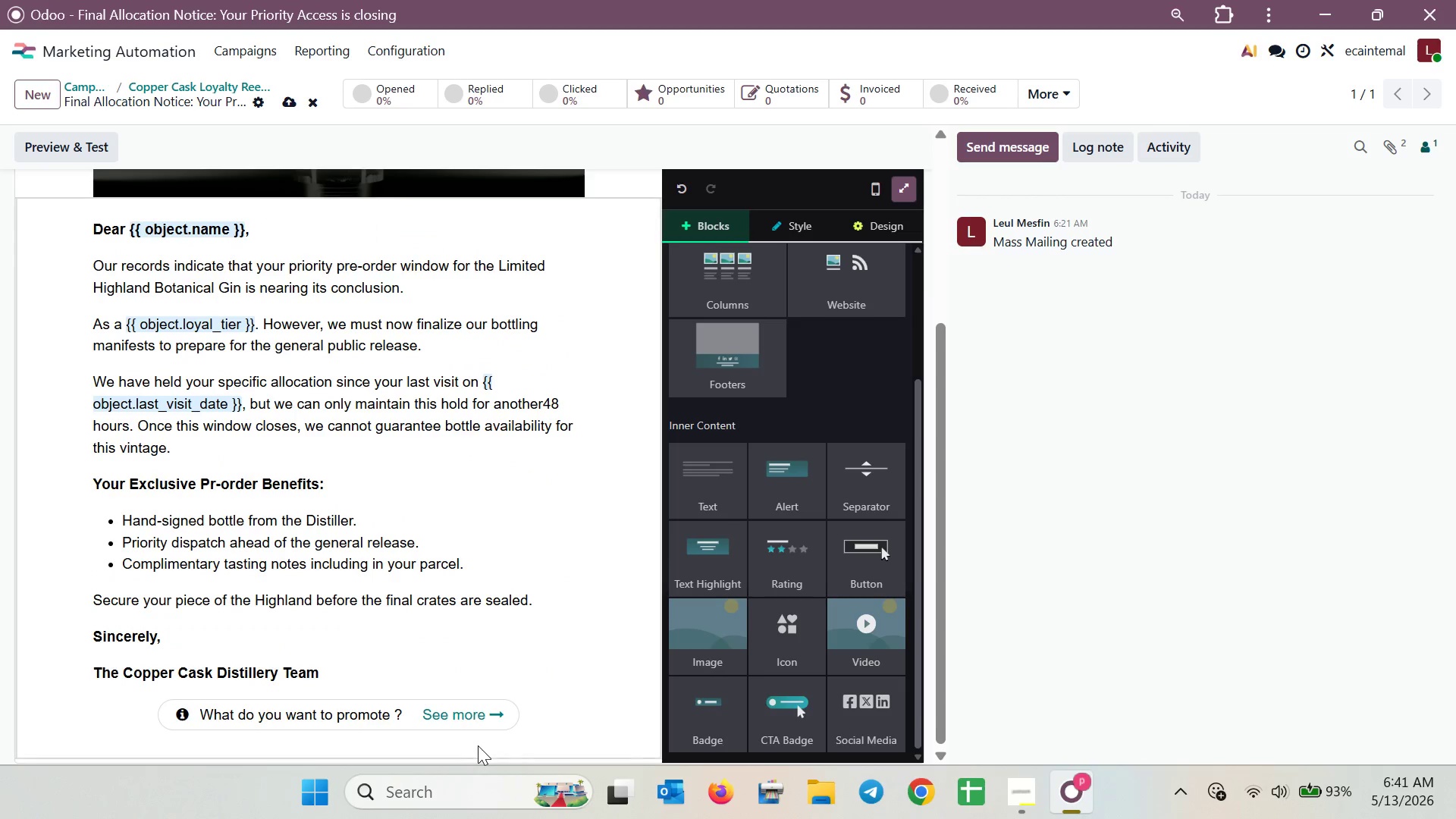 
left_click_drag(start_coordinate=[407, 718], to_coordinate=[196, 715])
 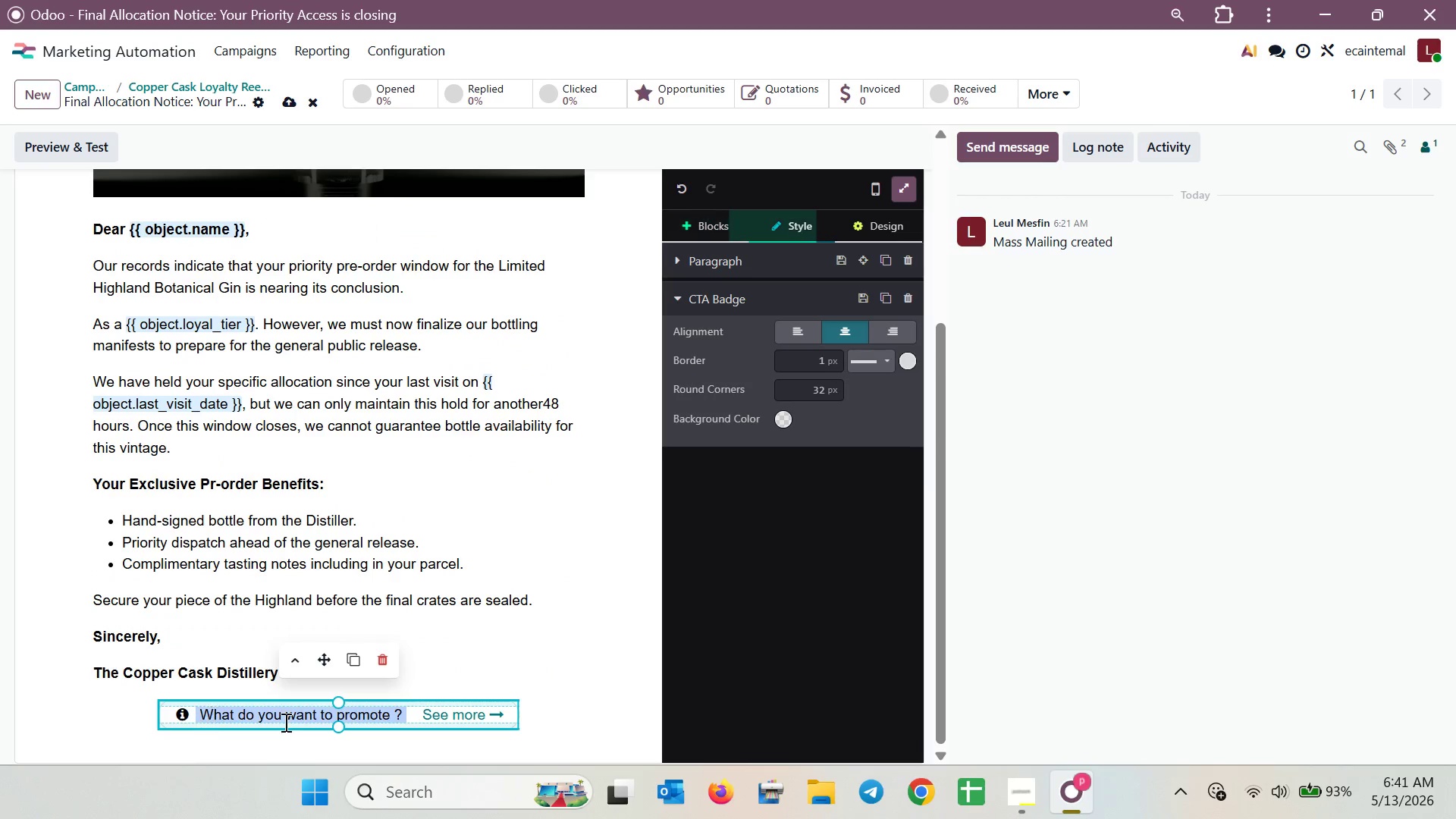 
mouse_move([301, 724])
 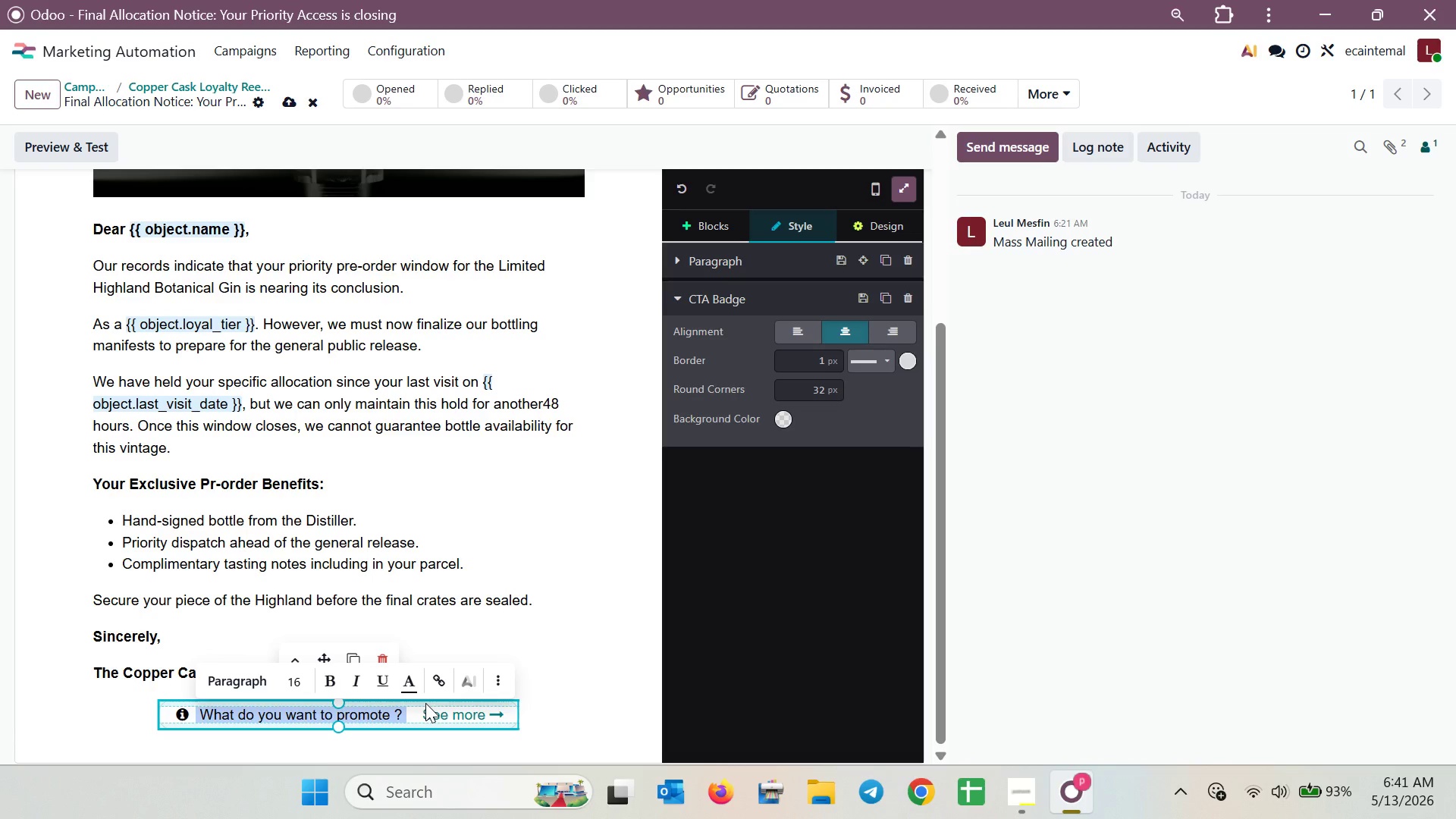 
type(Secure My Final Allocation )
 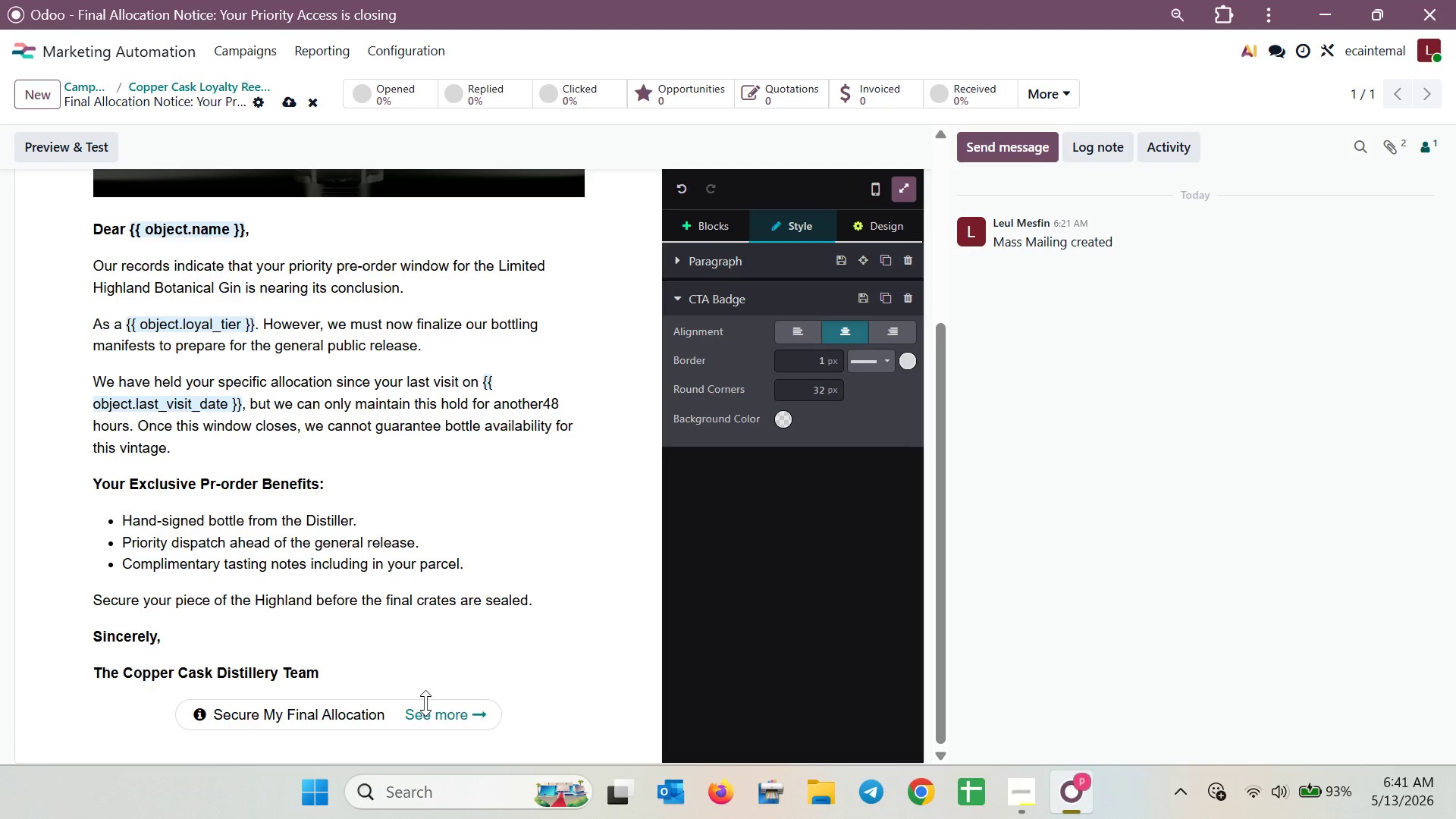 
wait(5.94)
 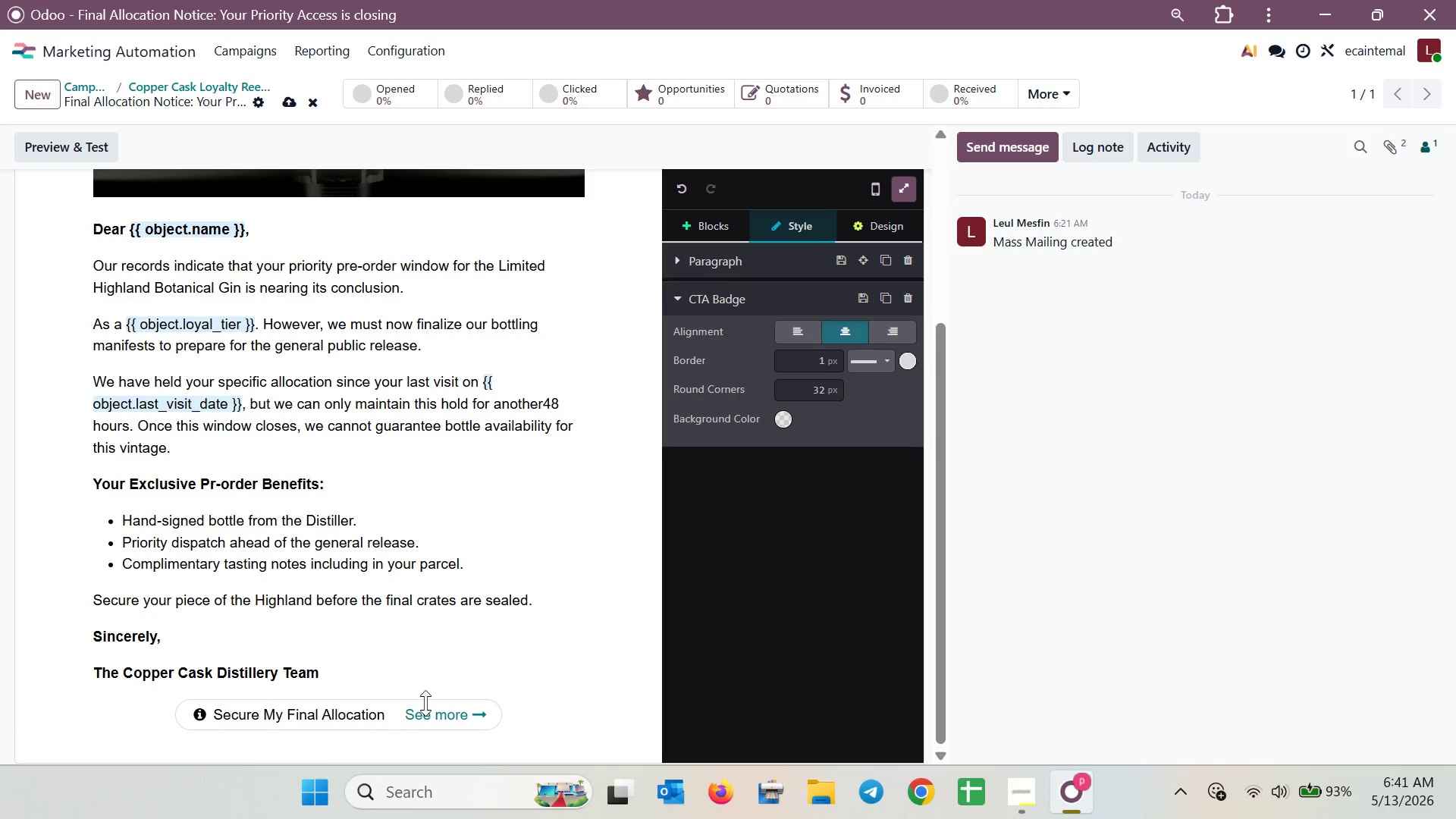 
left_click([293, 104])
 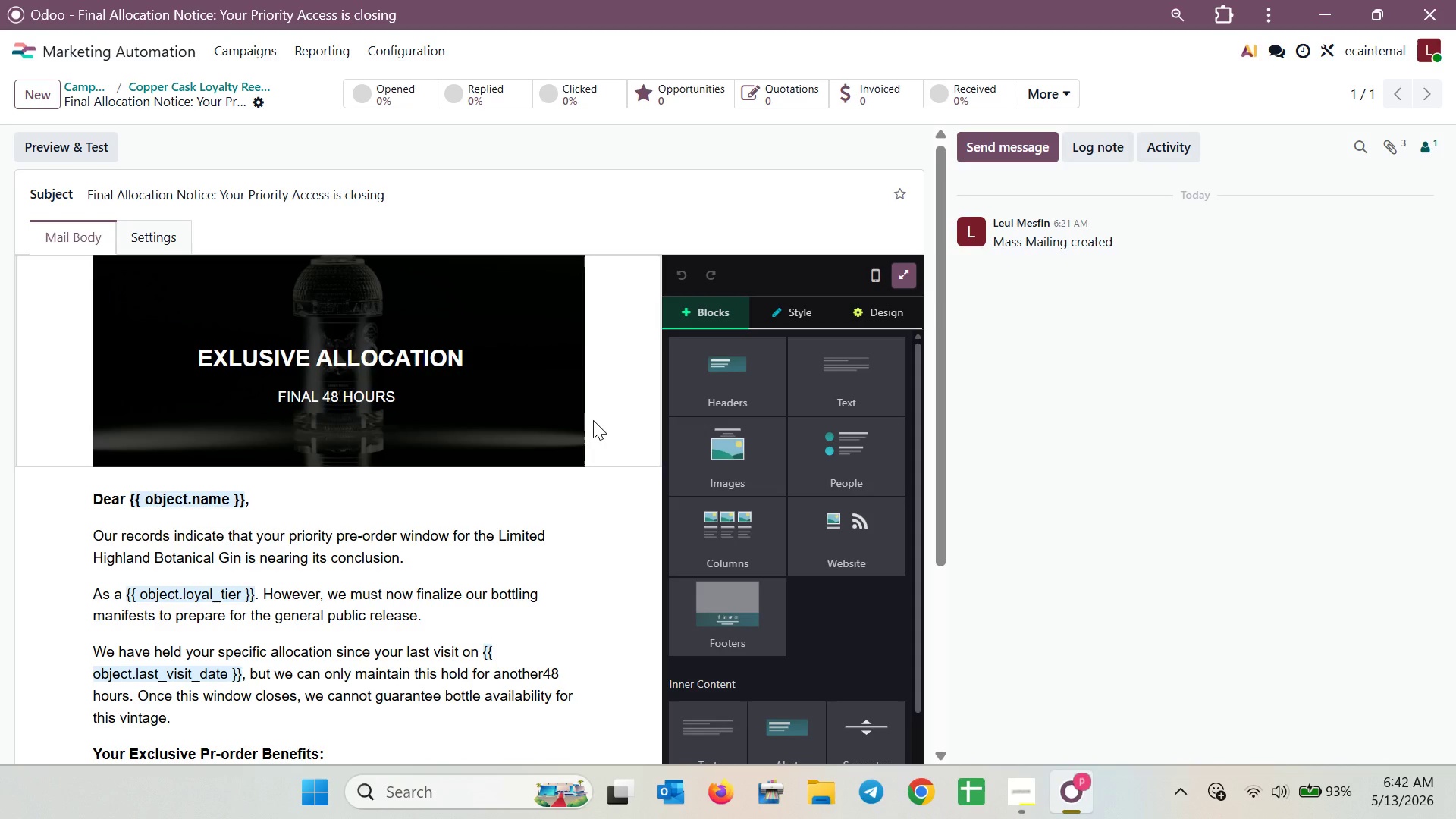 
wait(12.47)
 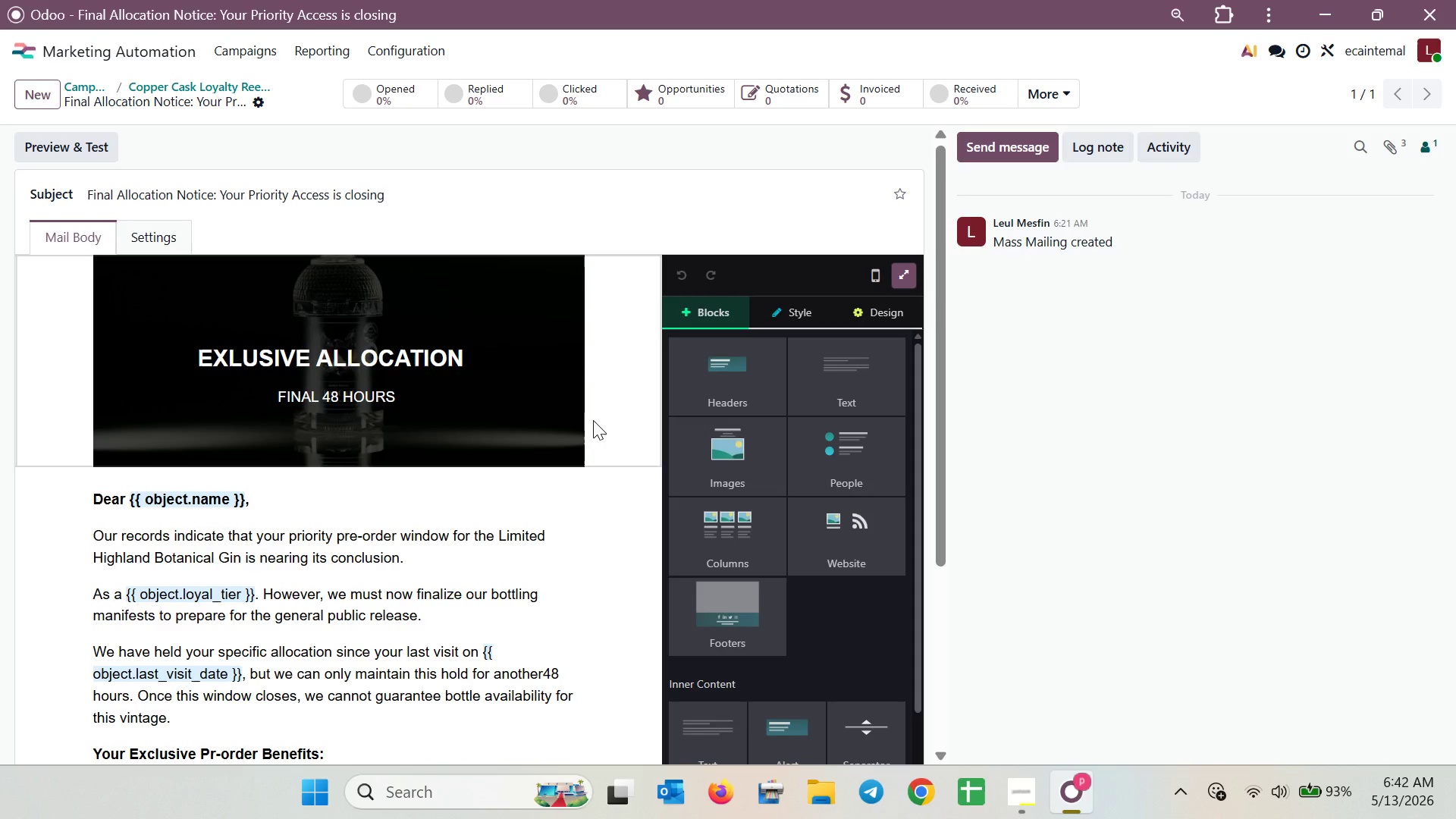 
hold_key(key=ControlLeft, duration=4.08)
scroll: coordinate [413, 405], scroll_direction: down, amount: 2.0
 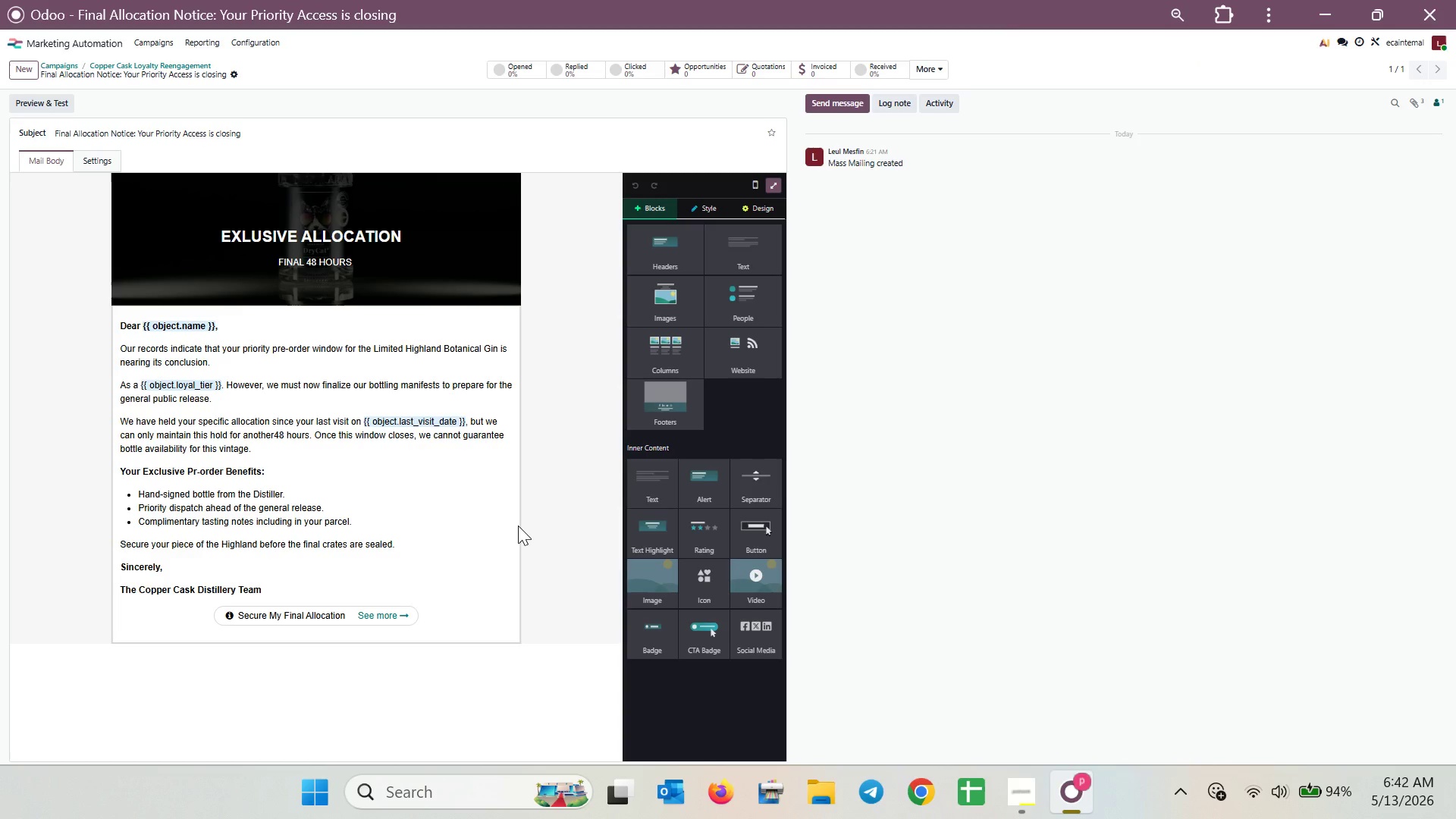 
key(Meta+Shift+S)
 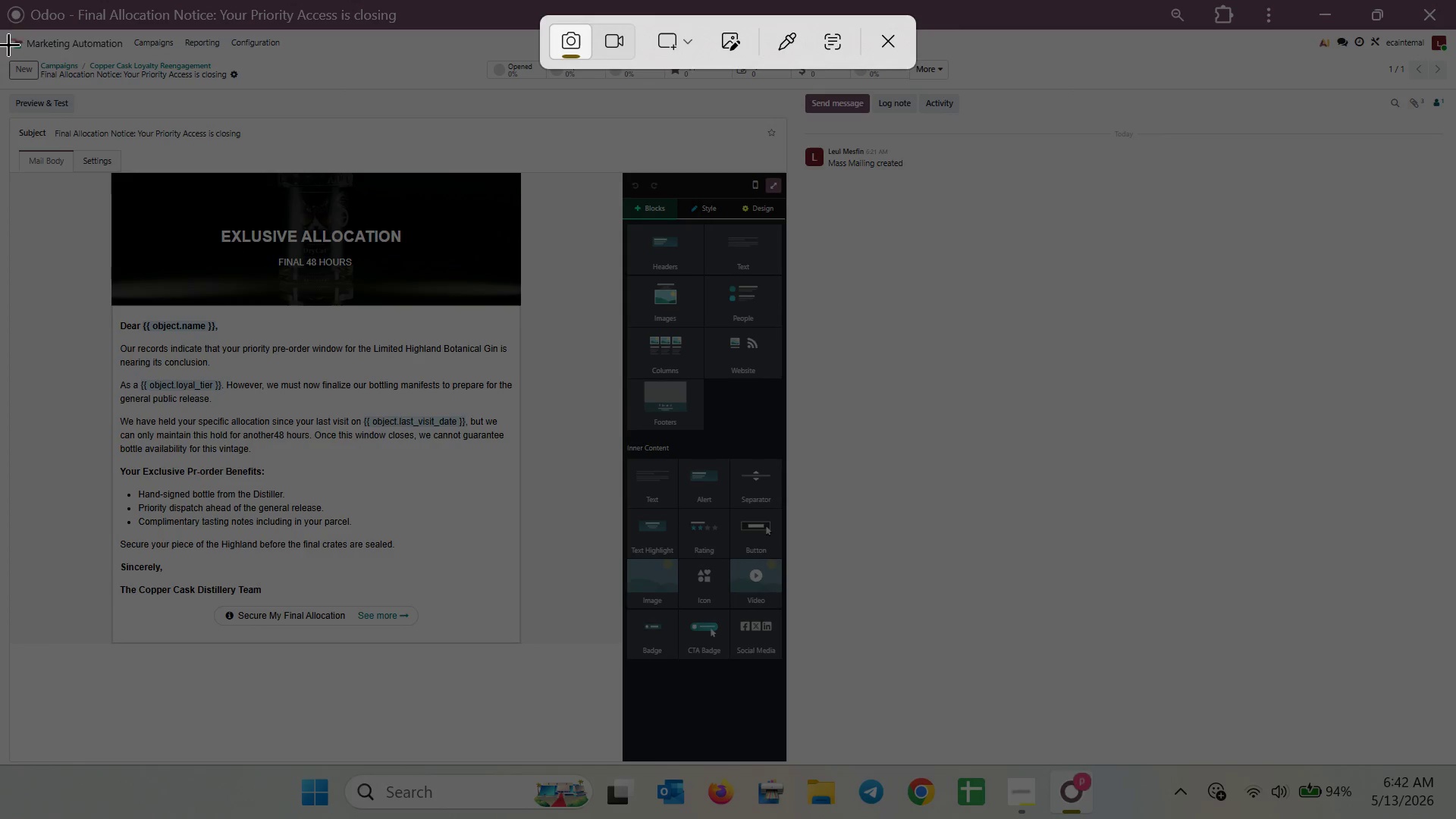 
left_click_drag(start_coordinate=[0, 0], to_coordinate=[792, 763])
 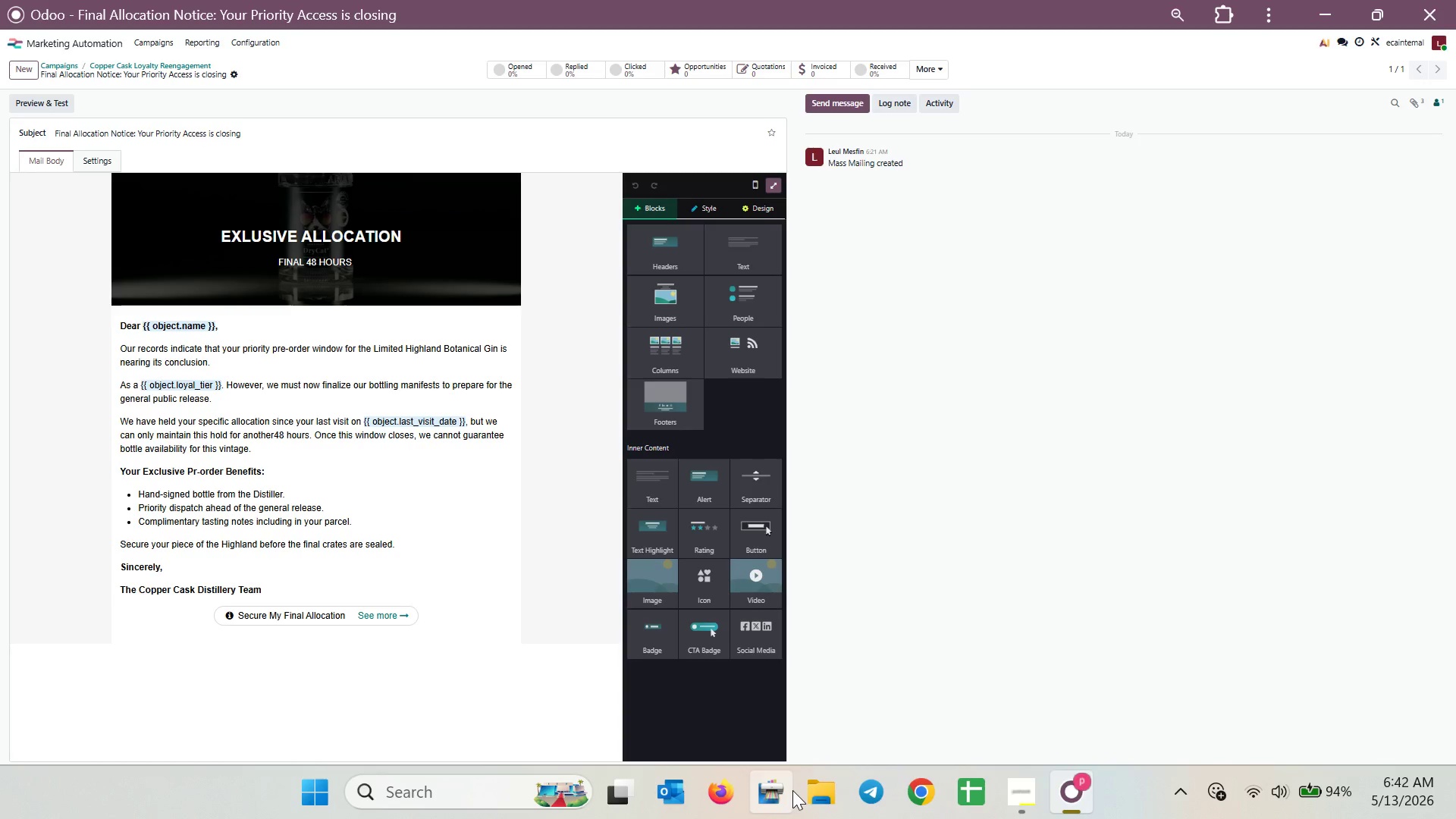 
left_click([804, 793])
 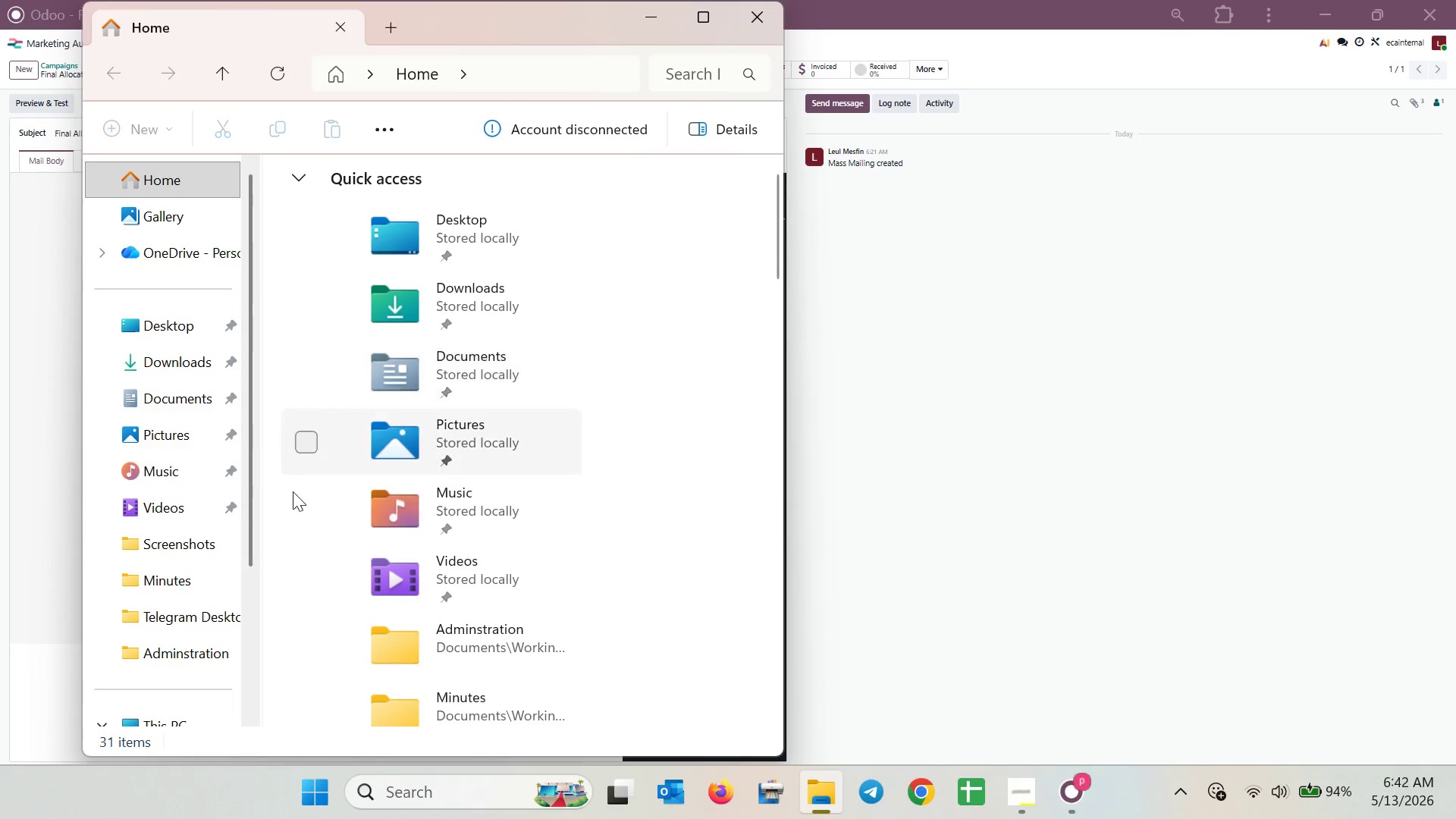 
left_click([202, 547])
 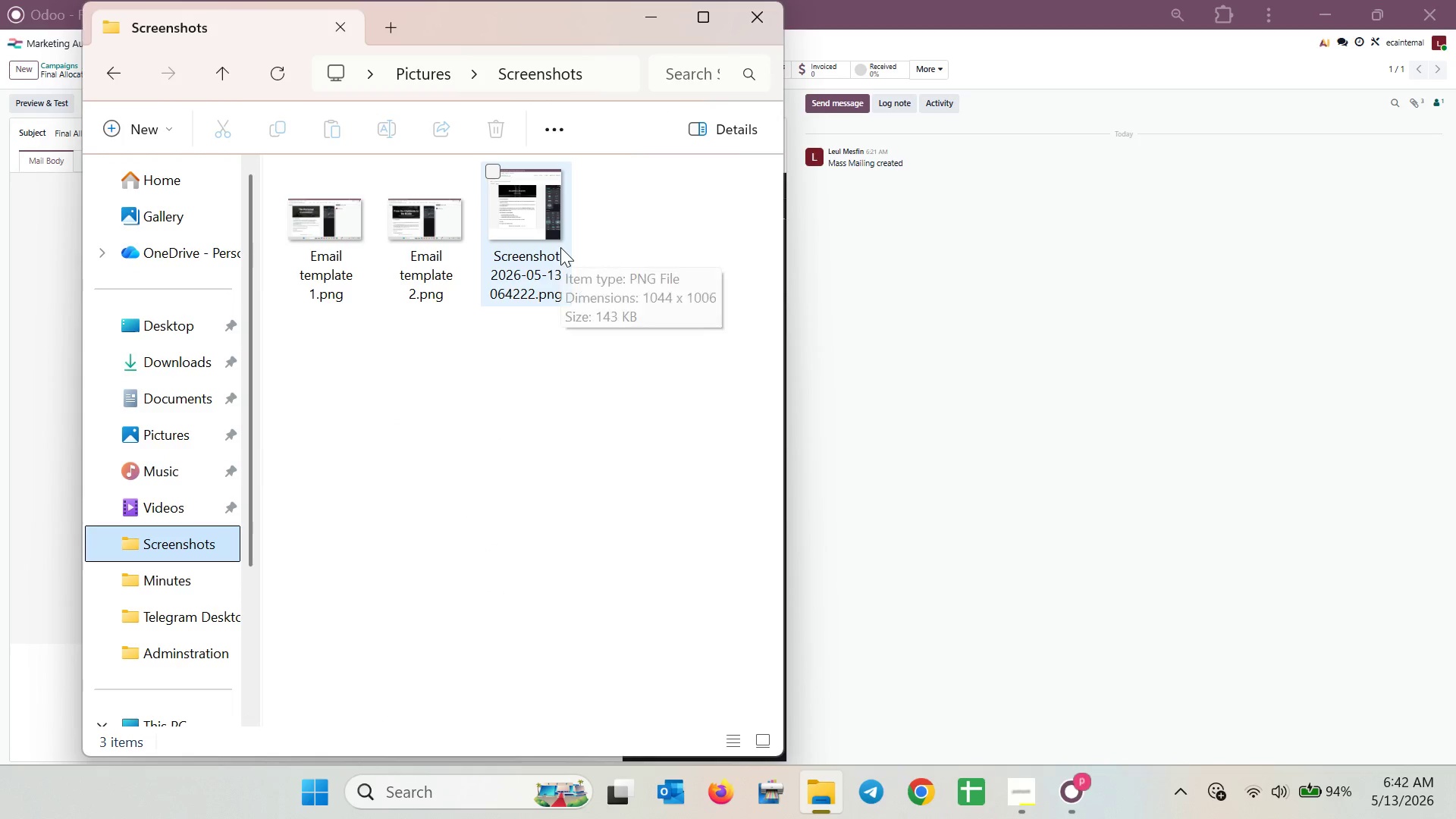 
left_click([560, 247])
 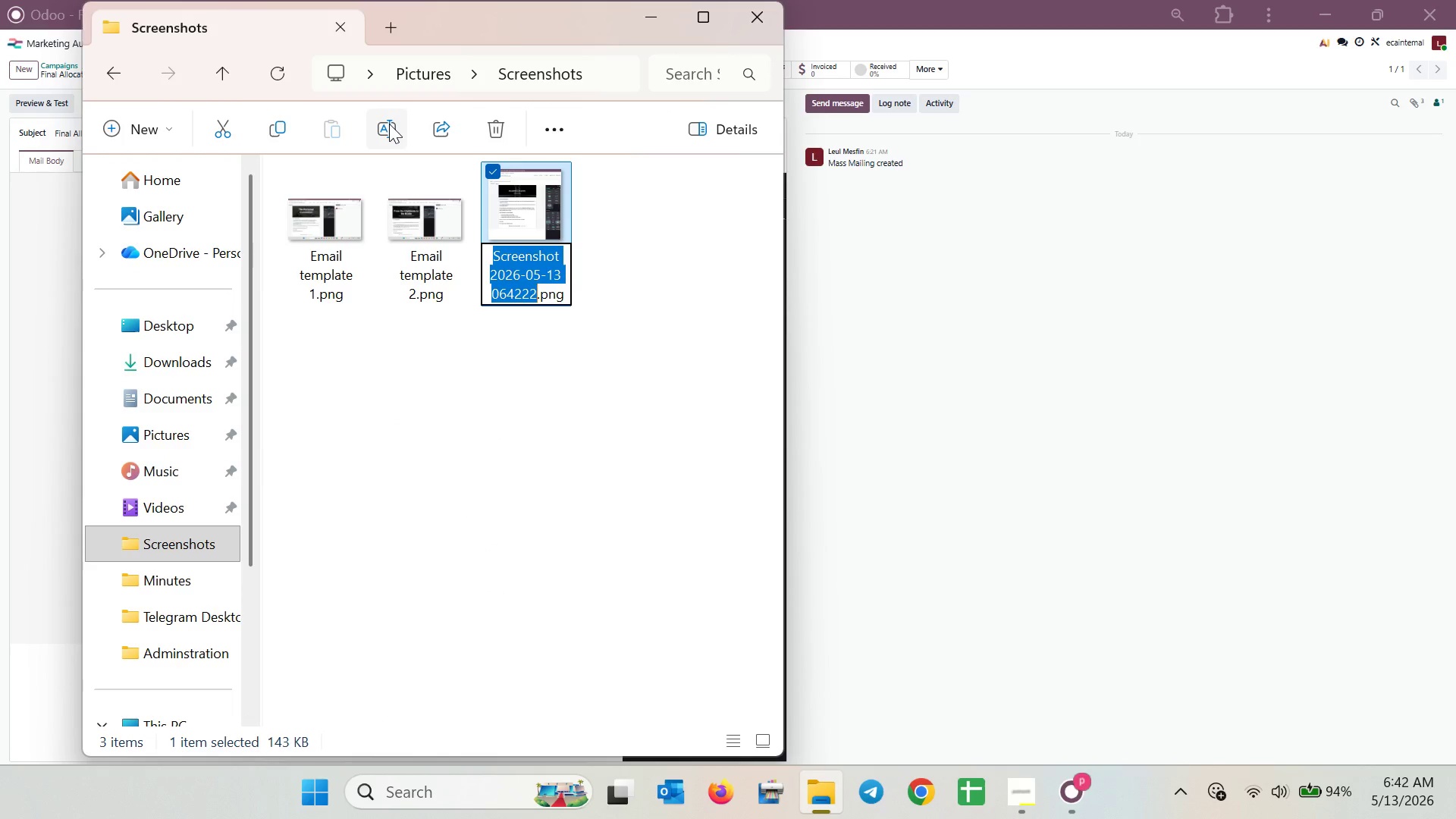 
type(Email temalet )
key(Backspace)
key(Backspace)
key(Backspace)
type(ate 4)
key(Backspace)
type(3 )
 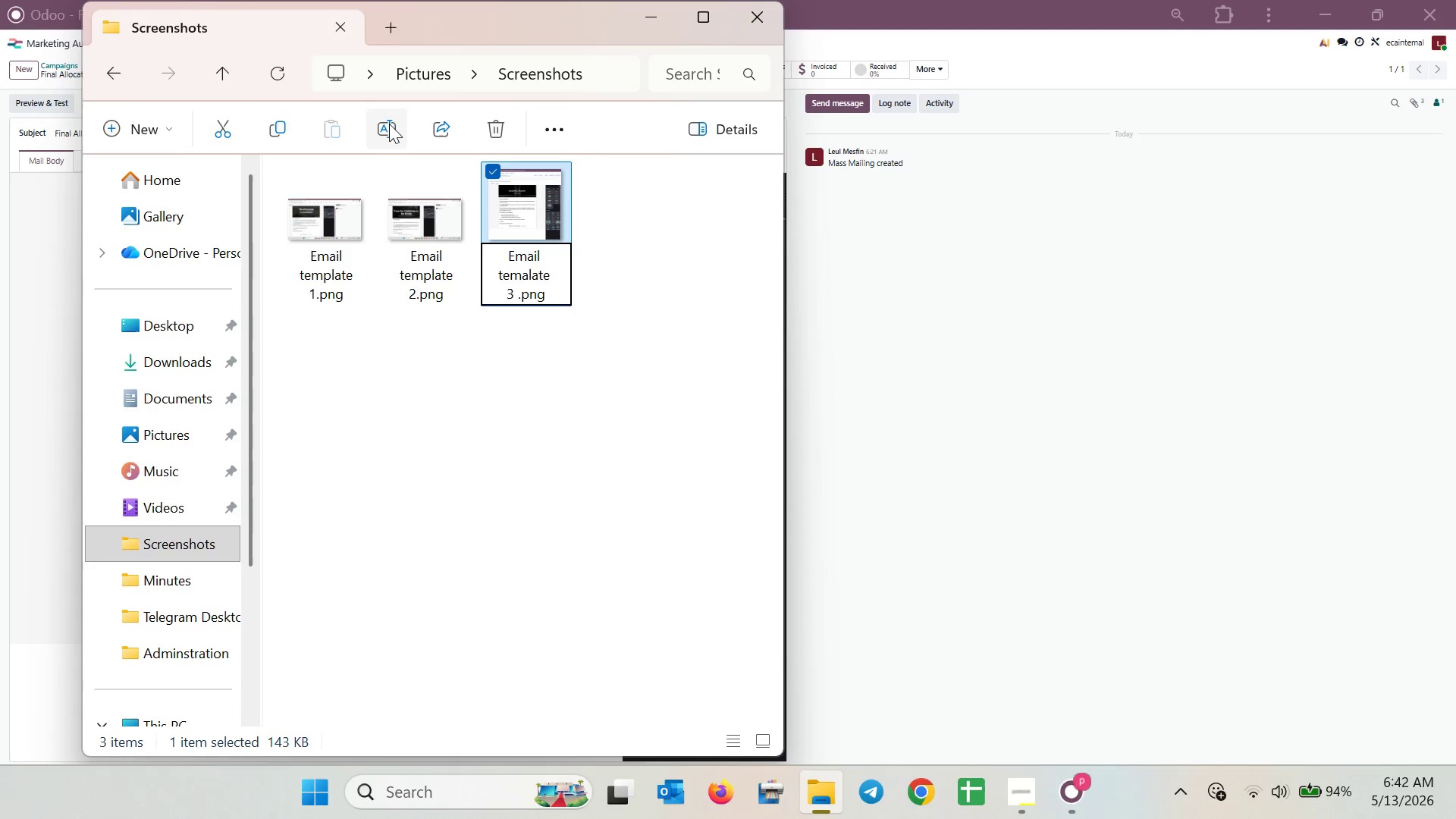 
key(Enter)
 